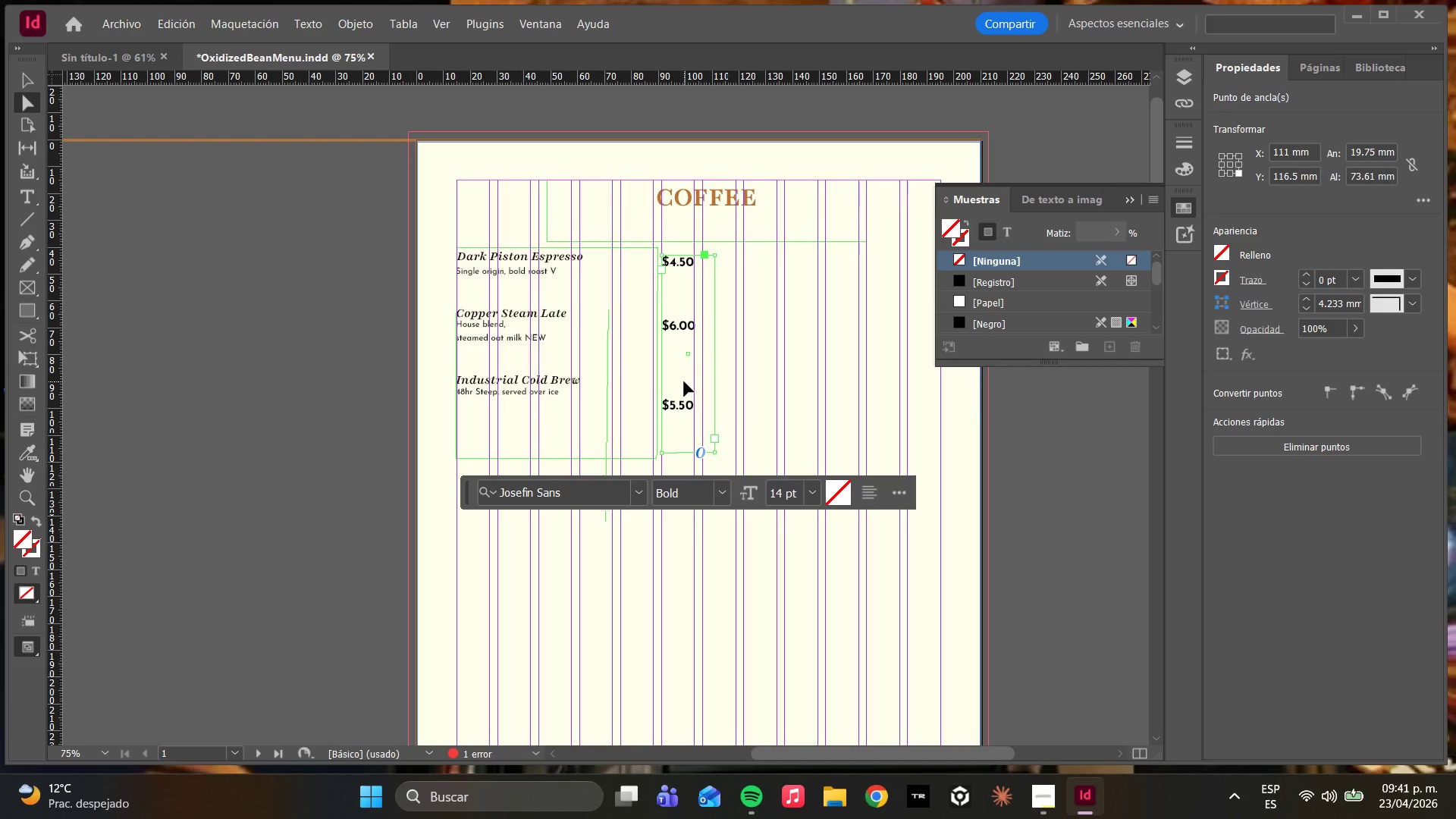 
left_click_drag(start_coordinate=[678, 393], to_coordinate=[676, 384])
 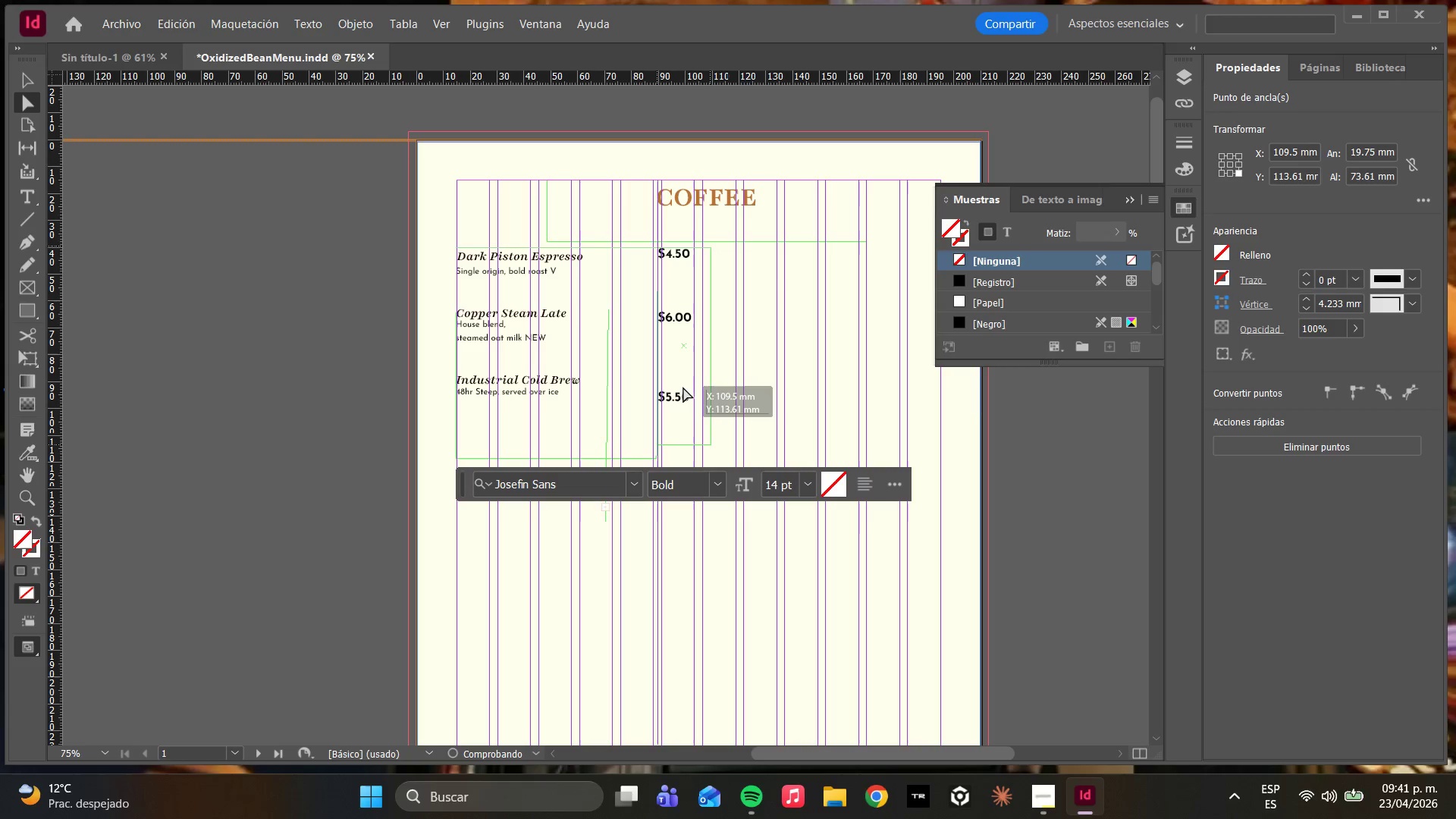 
left_click([672, 397])
 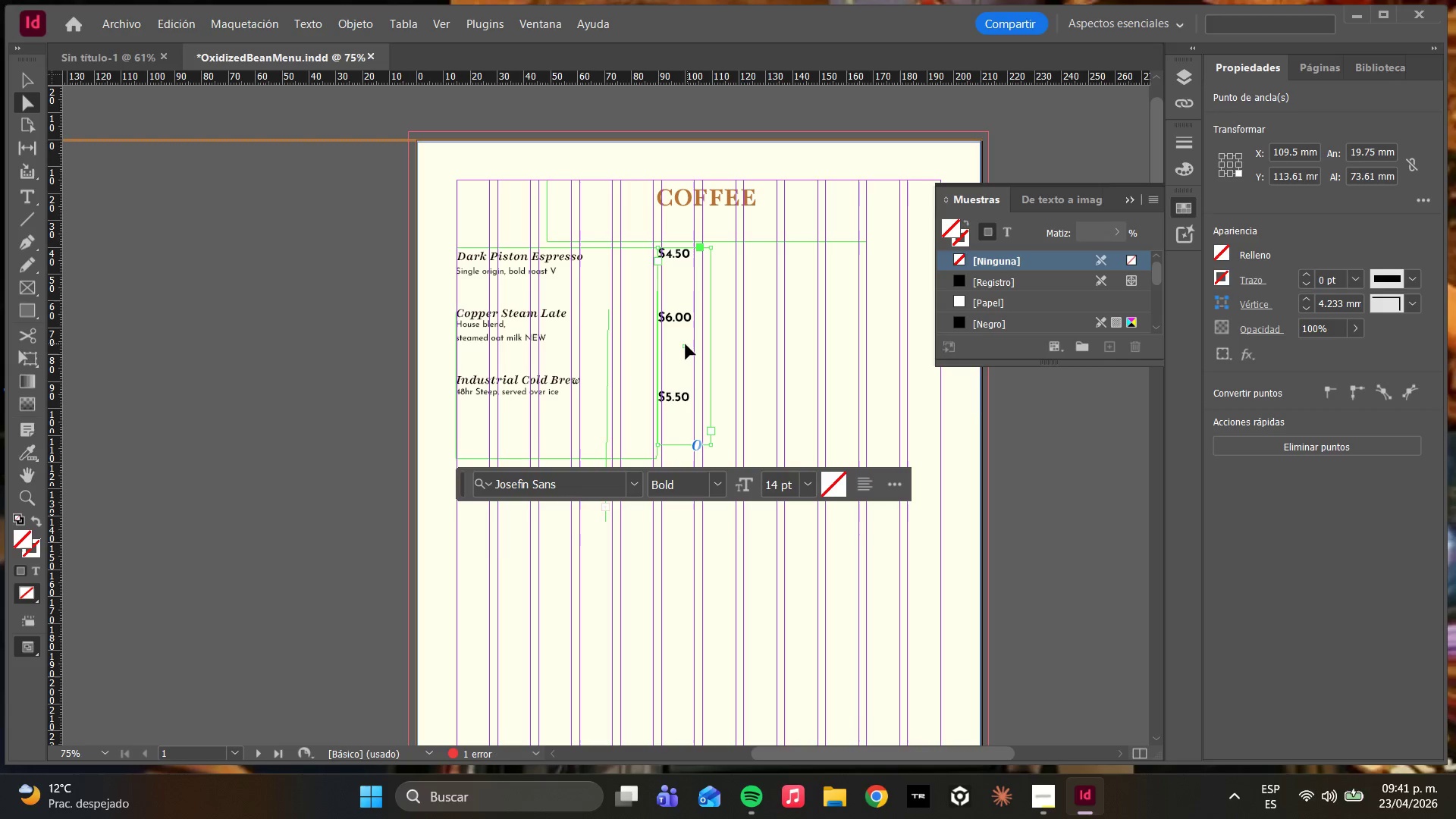 
left_click_drag(start_coordinate=[682, 348], to_coordinate=[692, 347])
 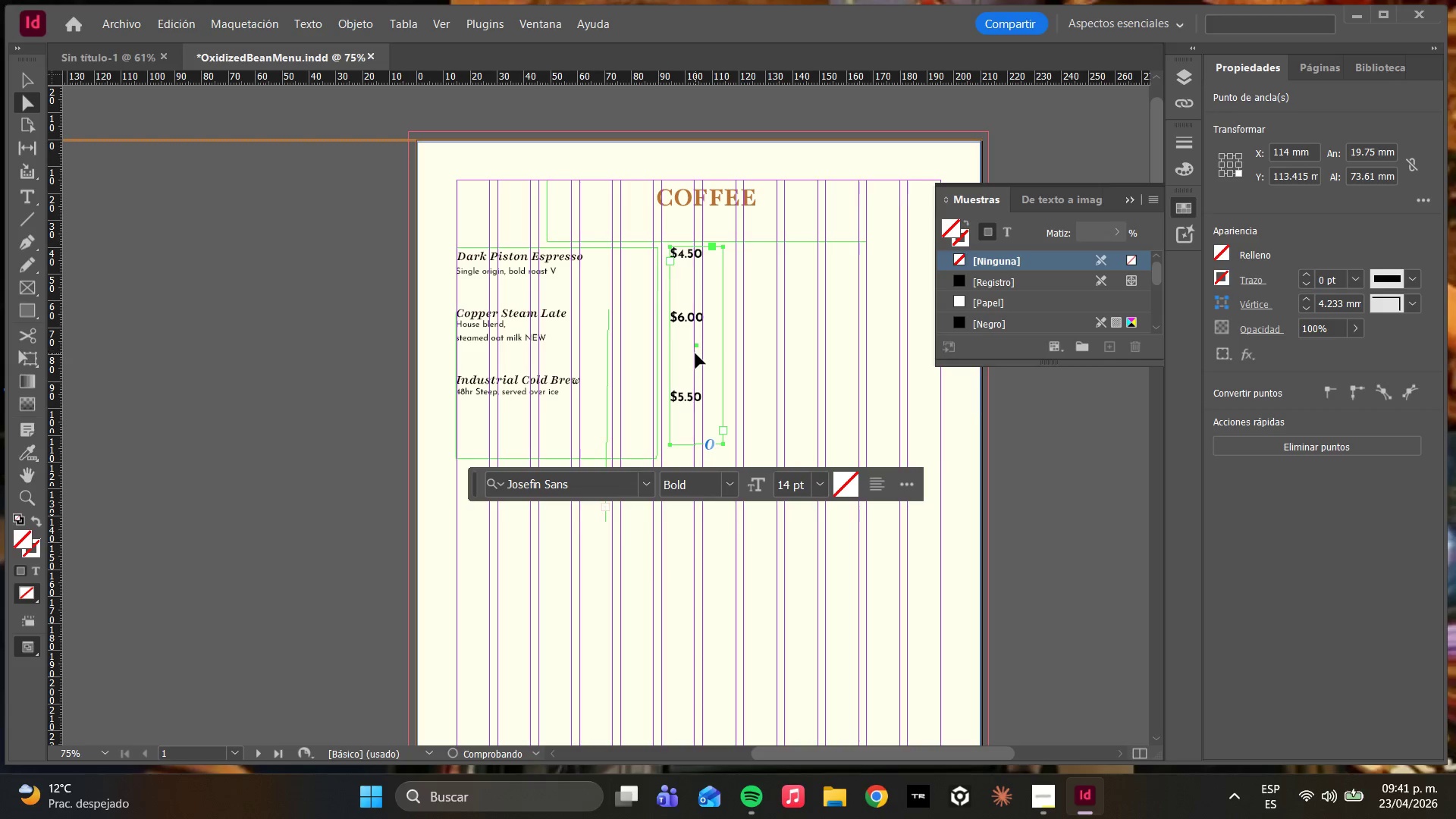 
left_click_drag(start_coordinate=[695, 353], to_coordinate=[690, 354])
 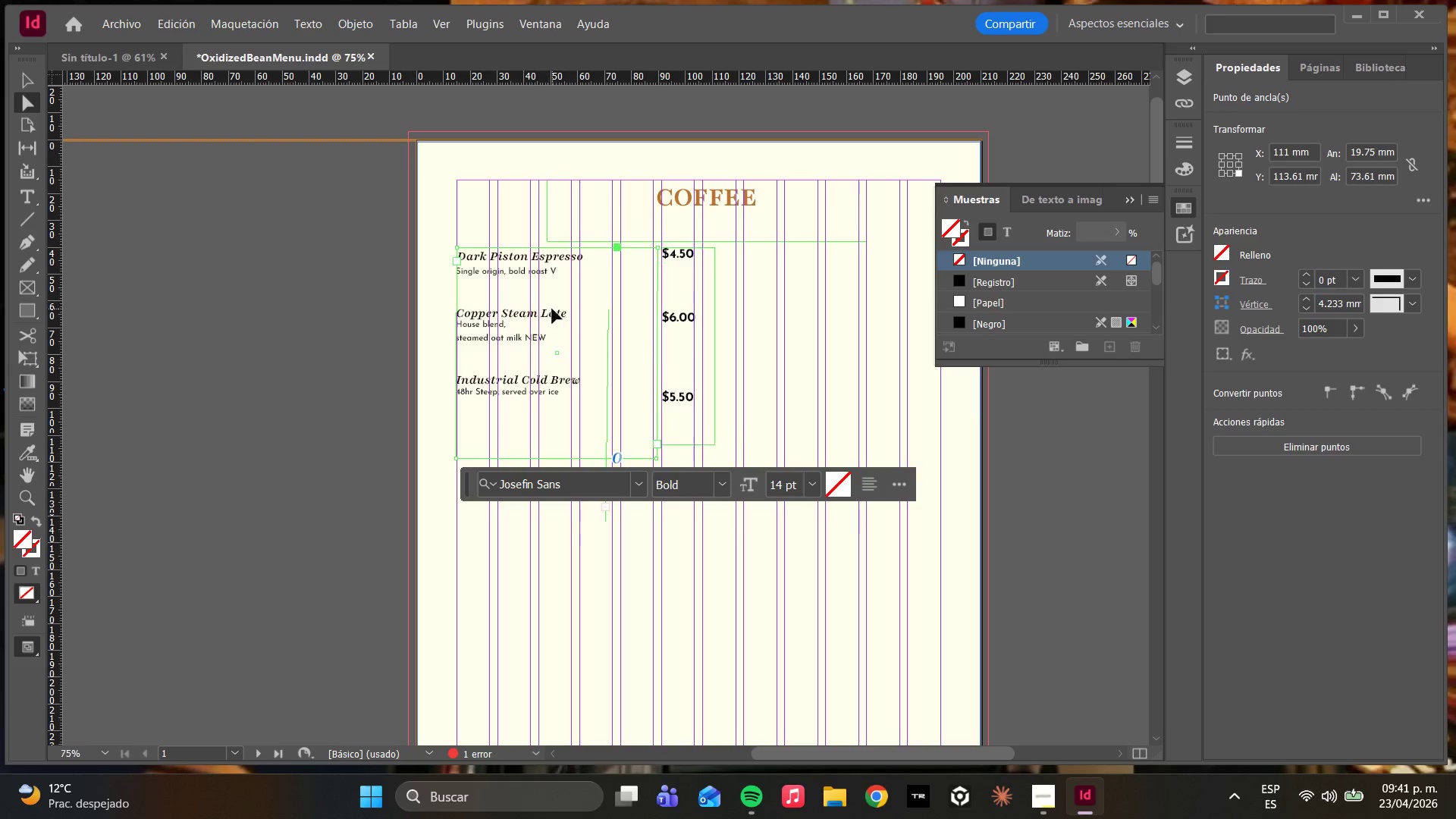 
hold_key(key=AltLeft, duration=3.11)
left_click_drag(start_coordinate=[582, 307], to_coordinate=[852, 309])
 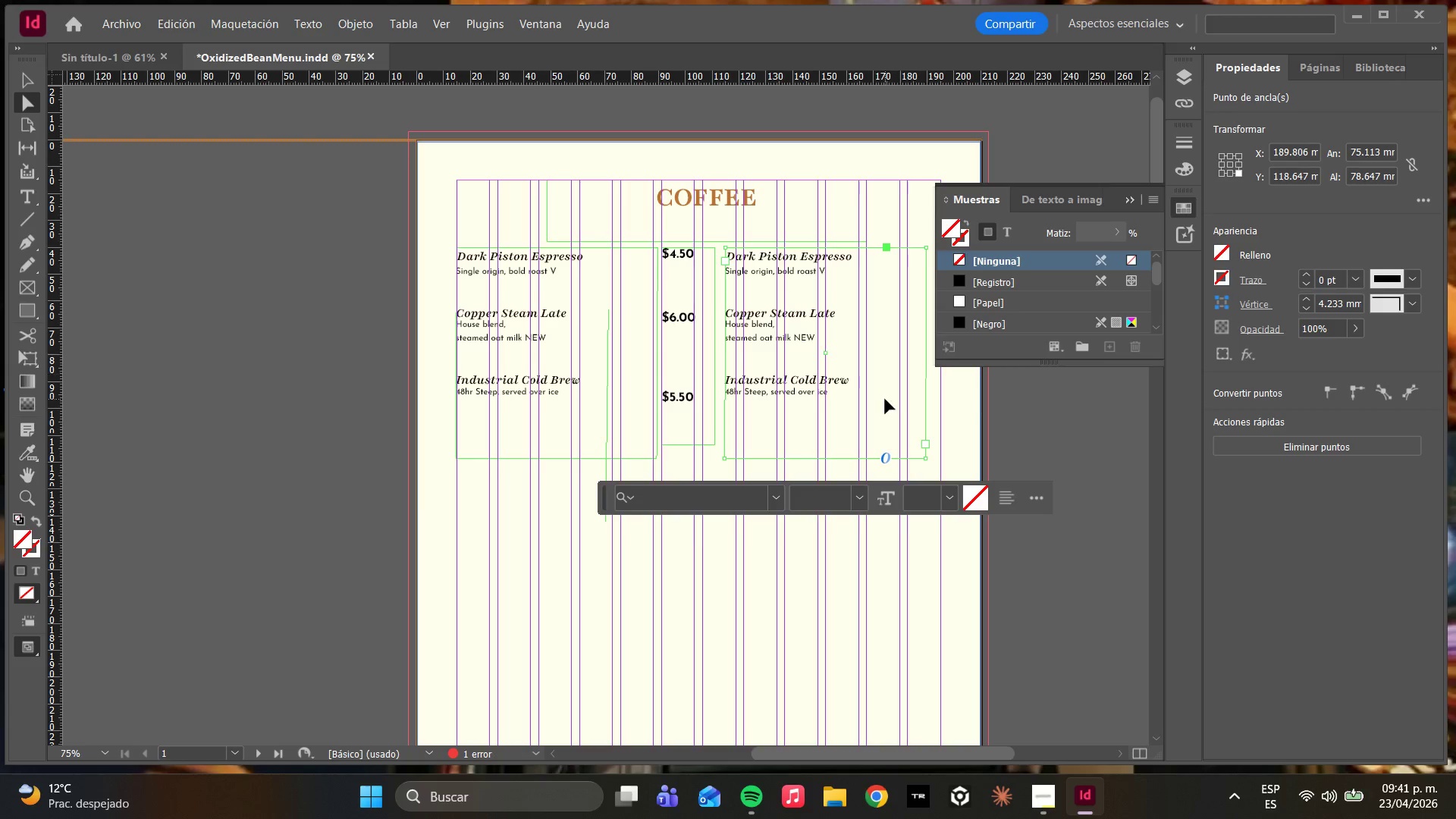 
scroll: coordinate [883, 403], scroll_direction: up, amount: 1.0
 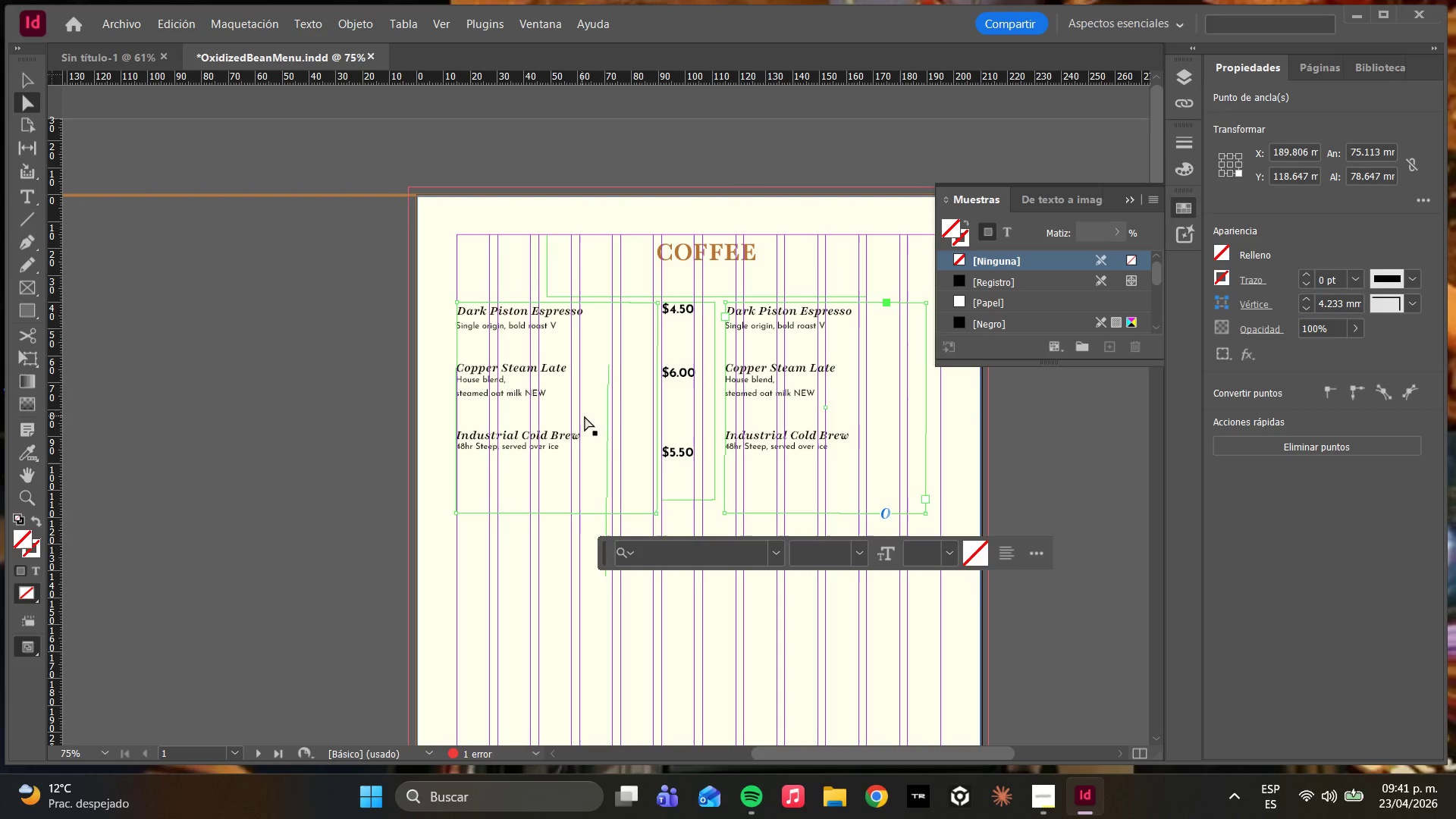 
left_click([674, 410])
 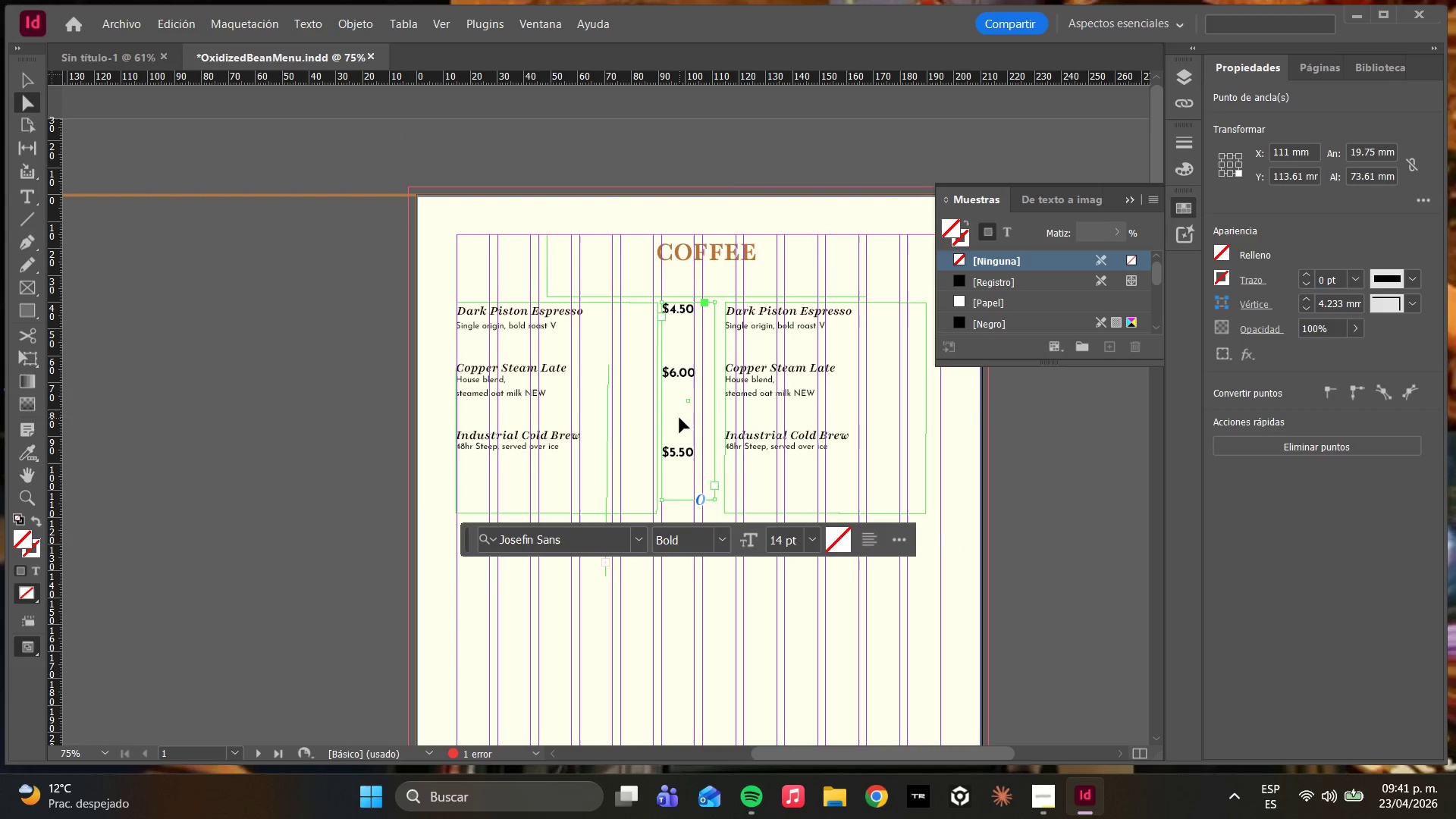 
hold_key(key=W, duration=1.33)
 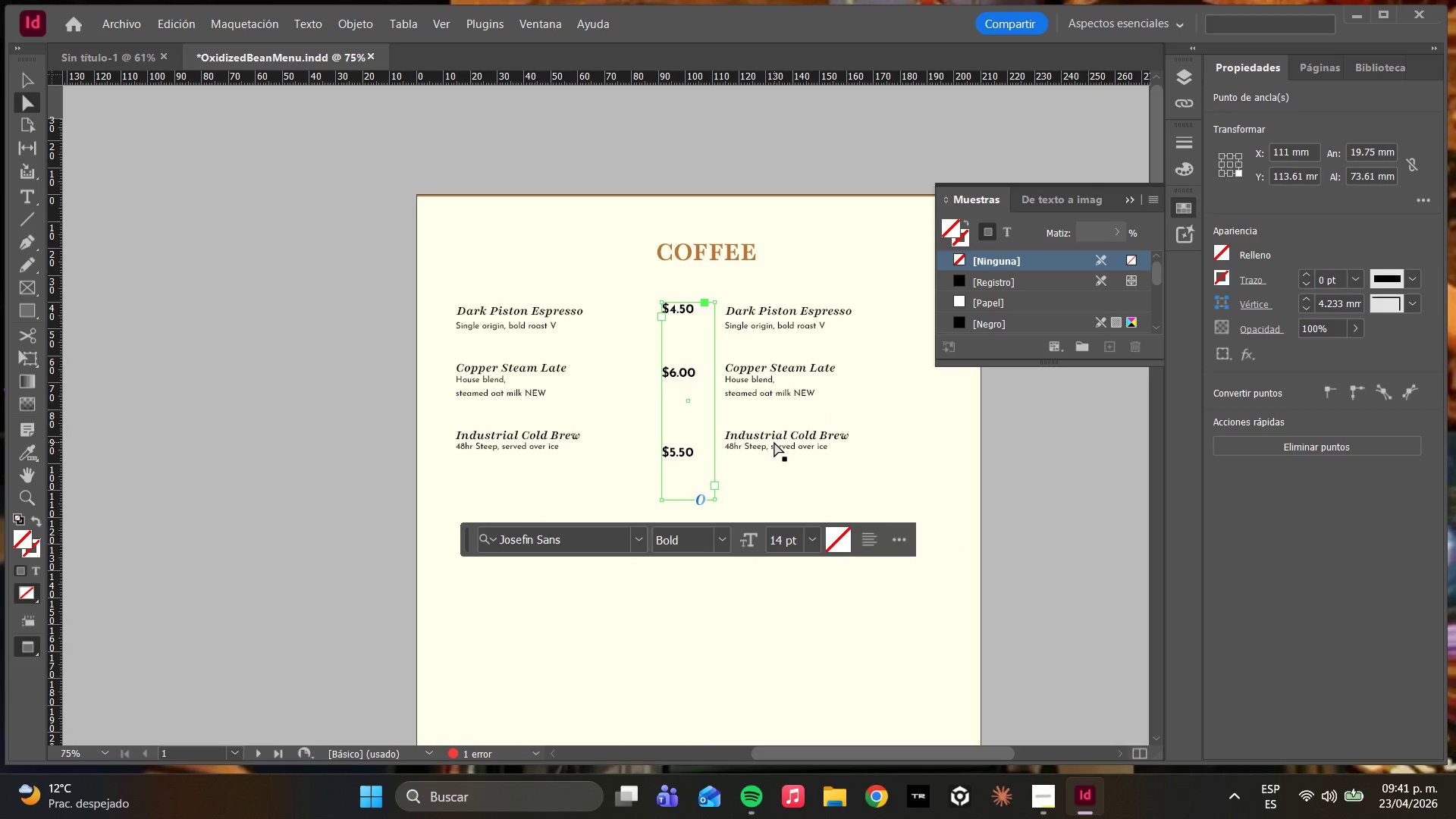 
hold_key(key=W, duration=0.83)
 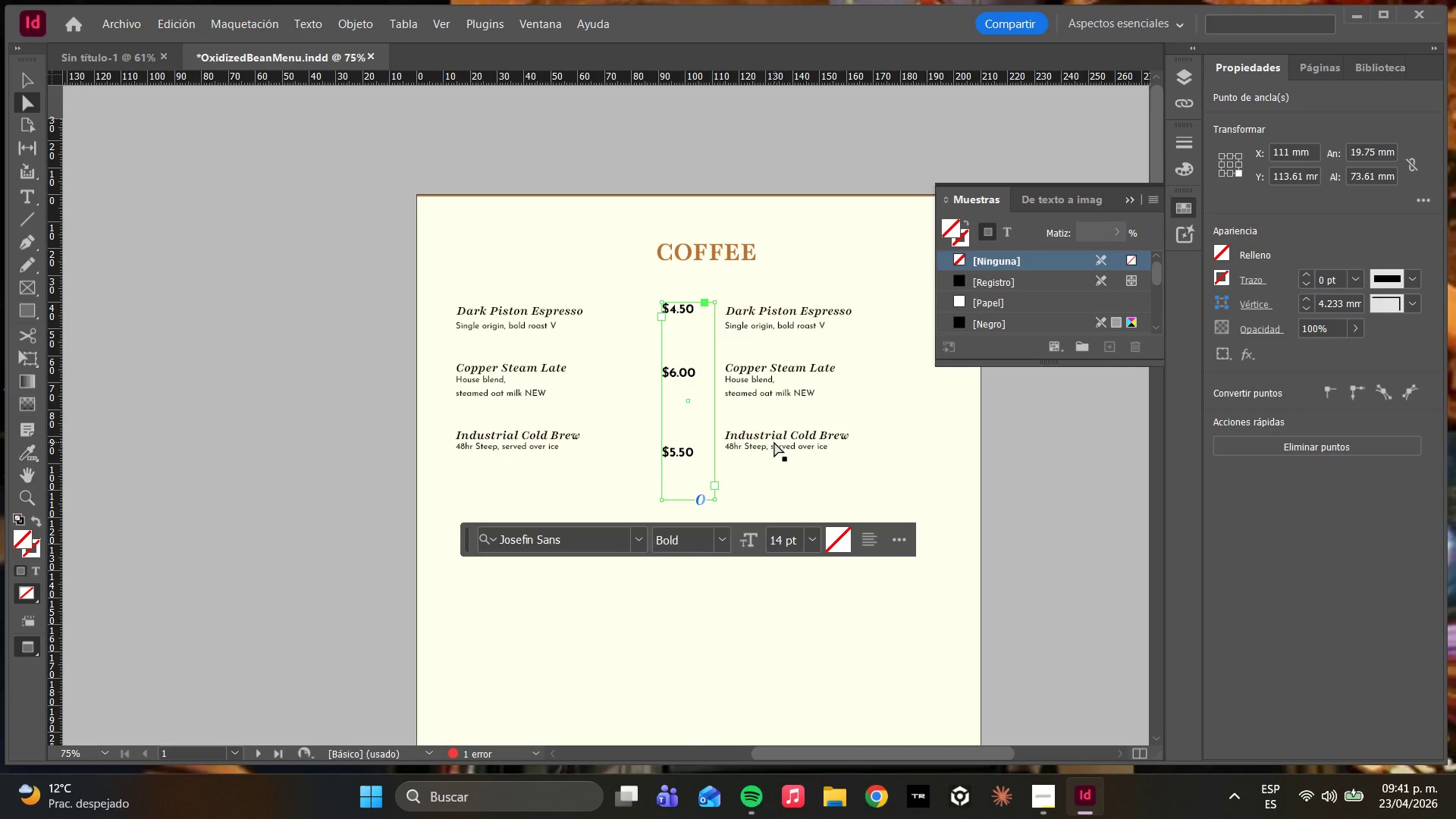 
hold_key(key=W, duration=0.7)
 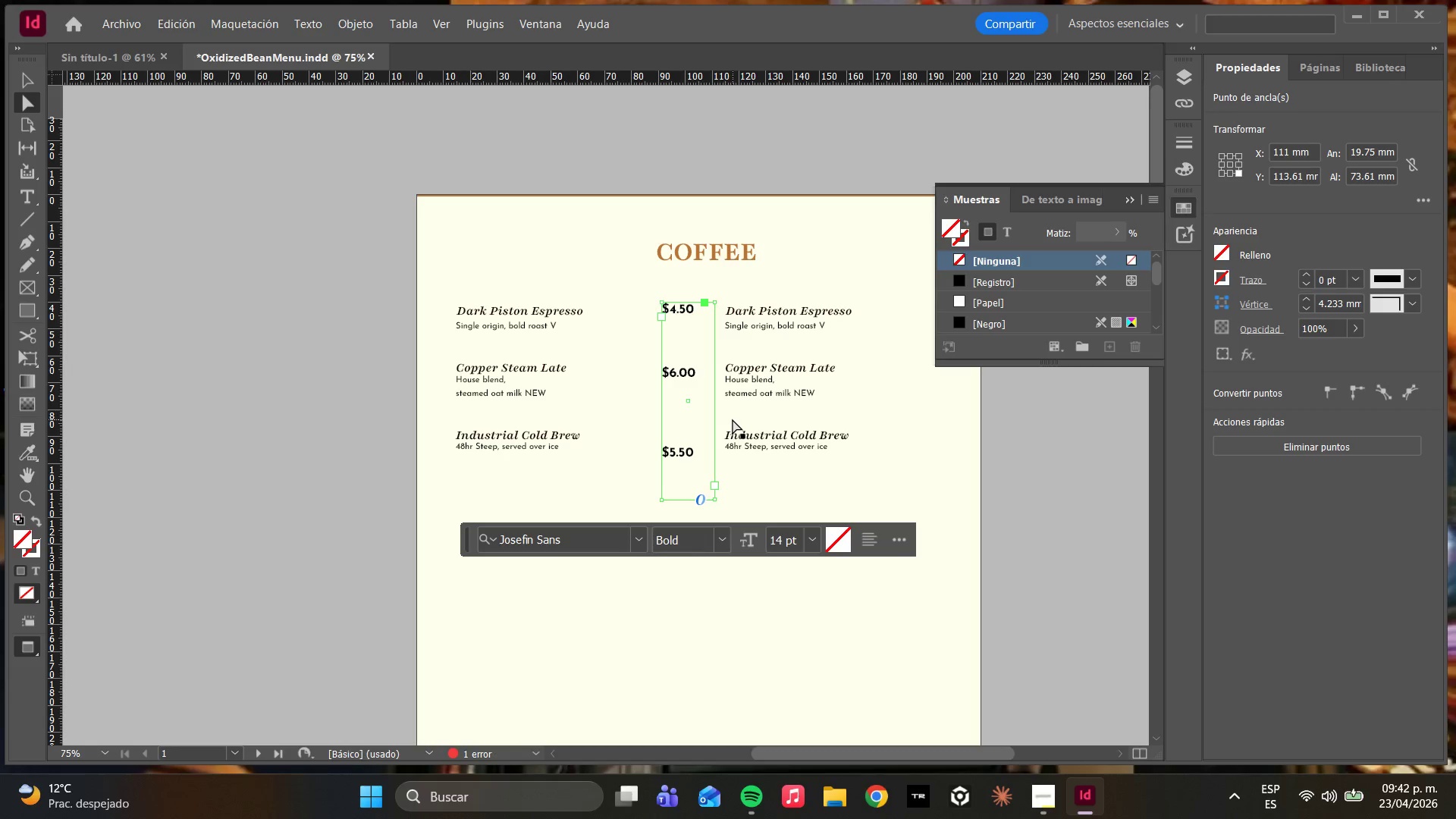 
wait(6.2)
 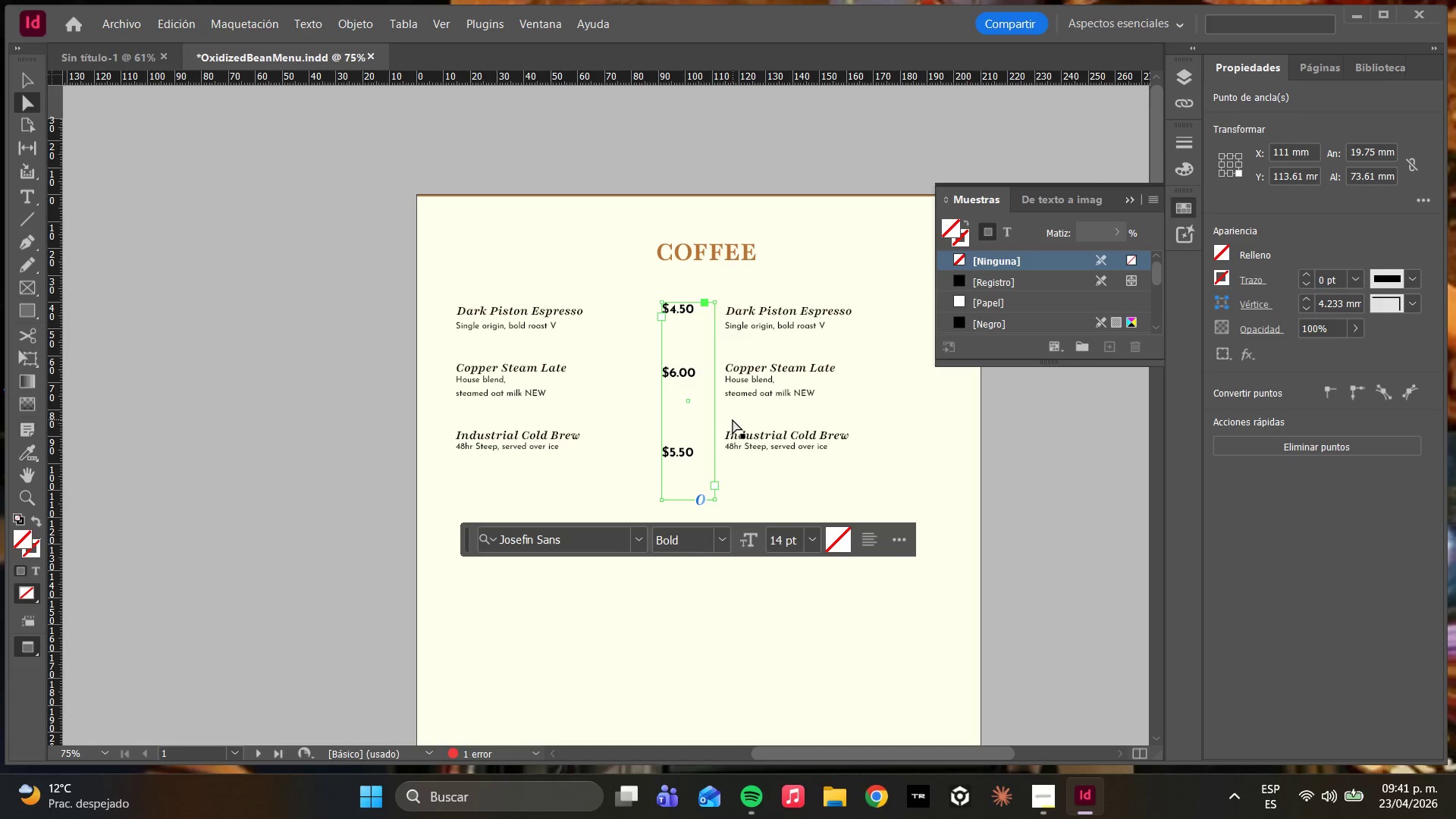 
key(W)
 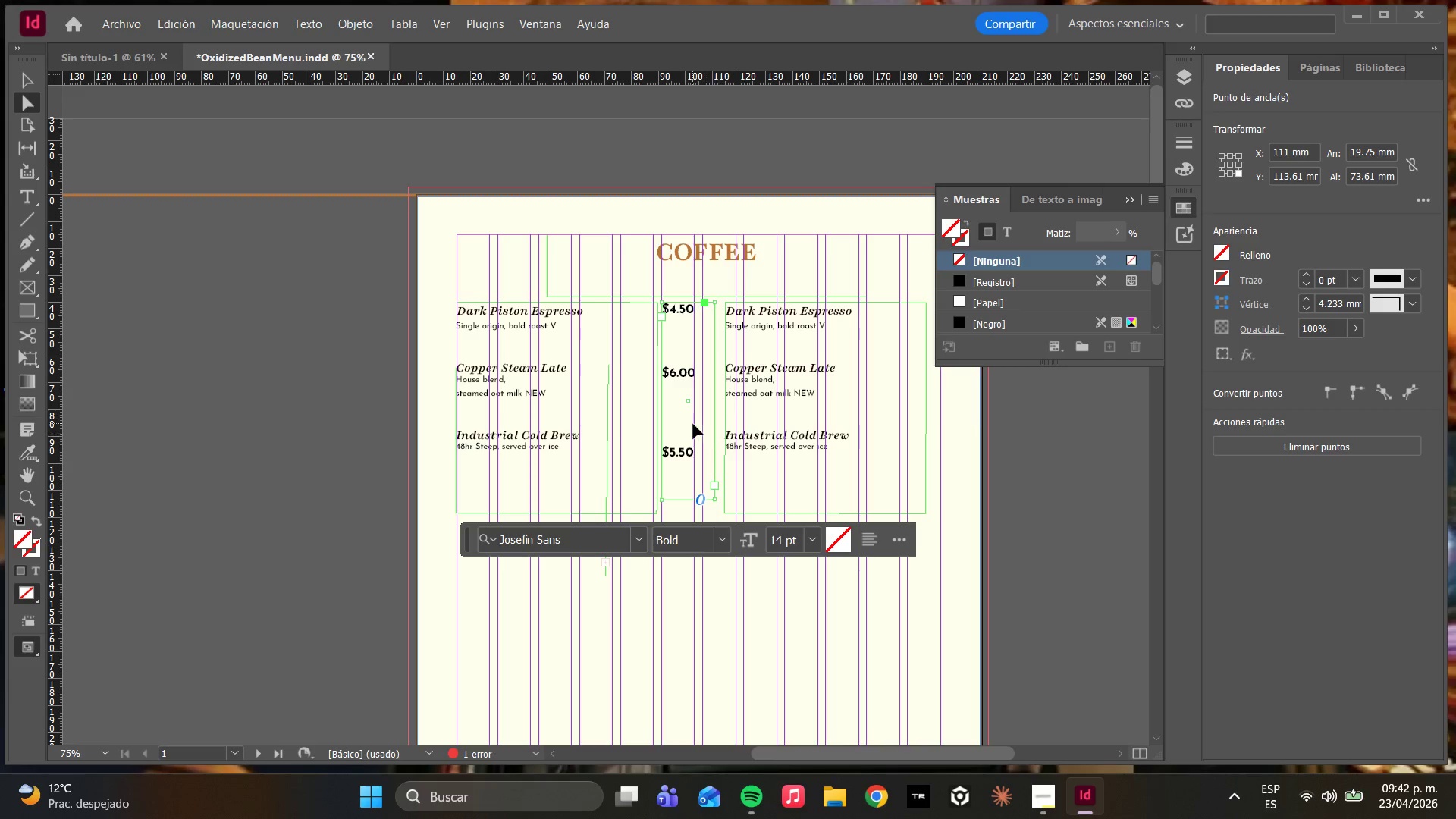 
left_click([693, 424])
 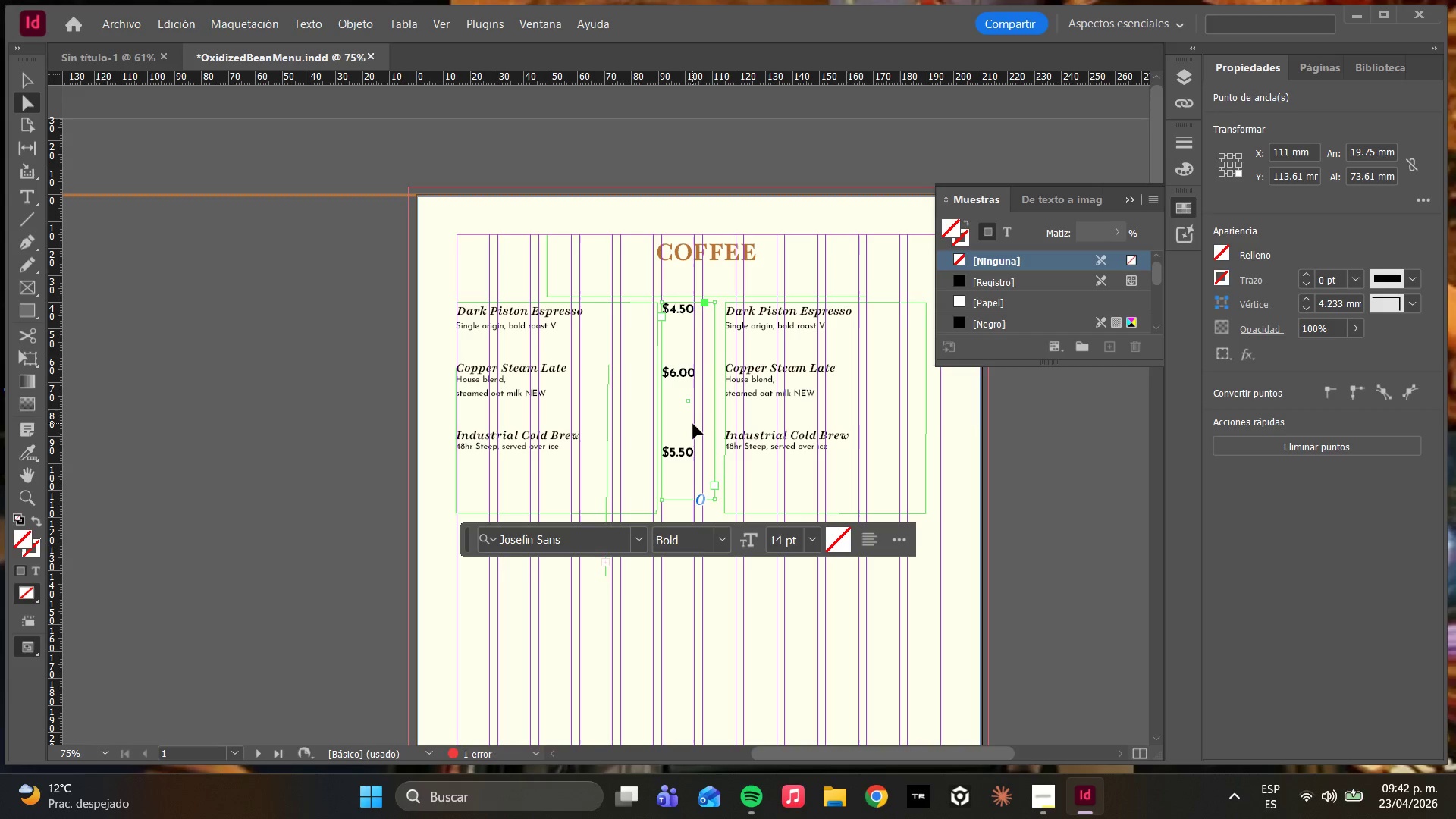 
hold_key(key=W, duration=1.5)
 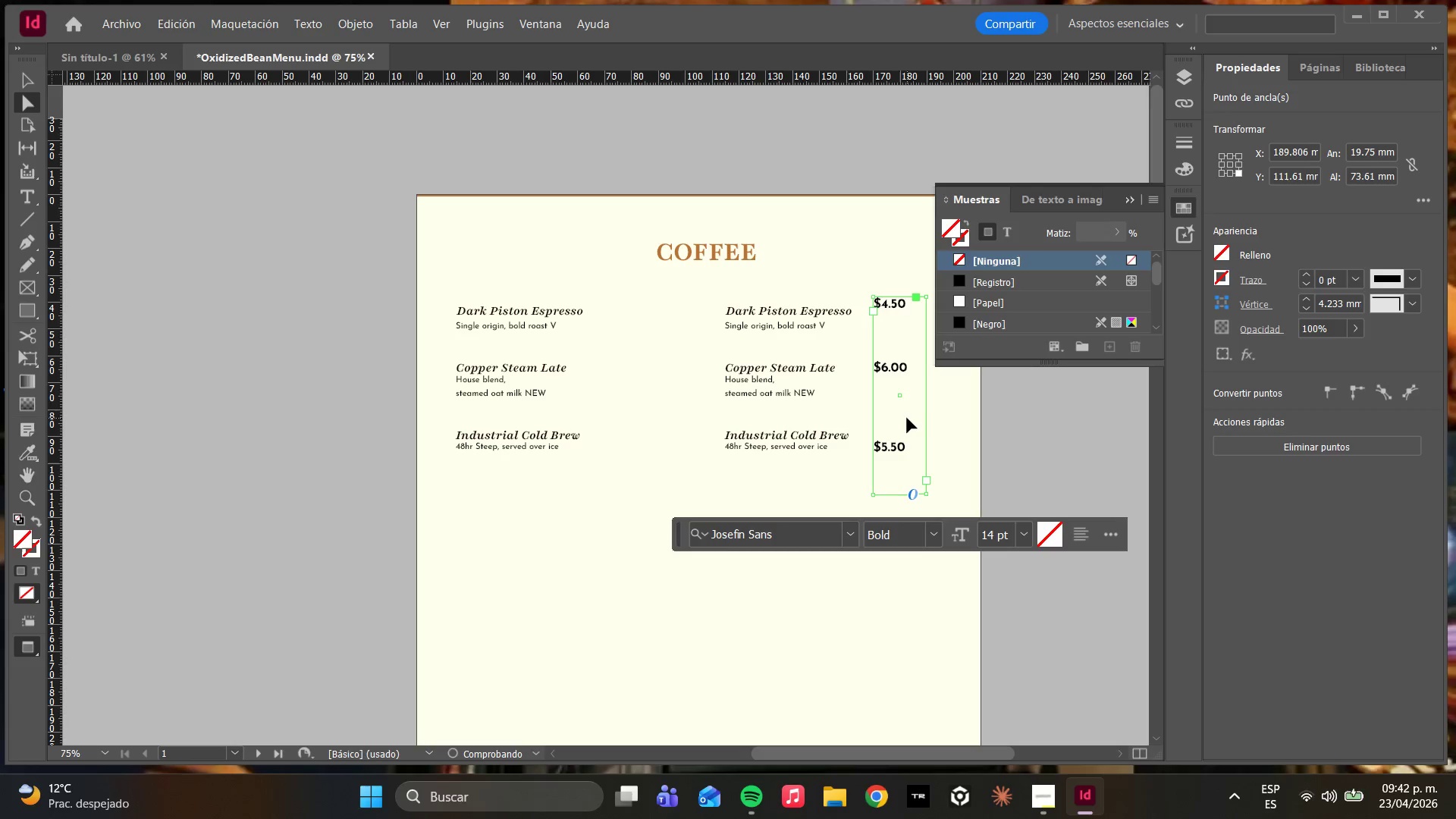 
left_click_drag(start_coordinate=[693, 424], to_coordinate=[907, 418])
 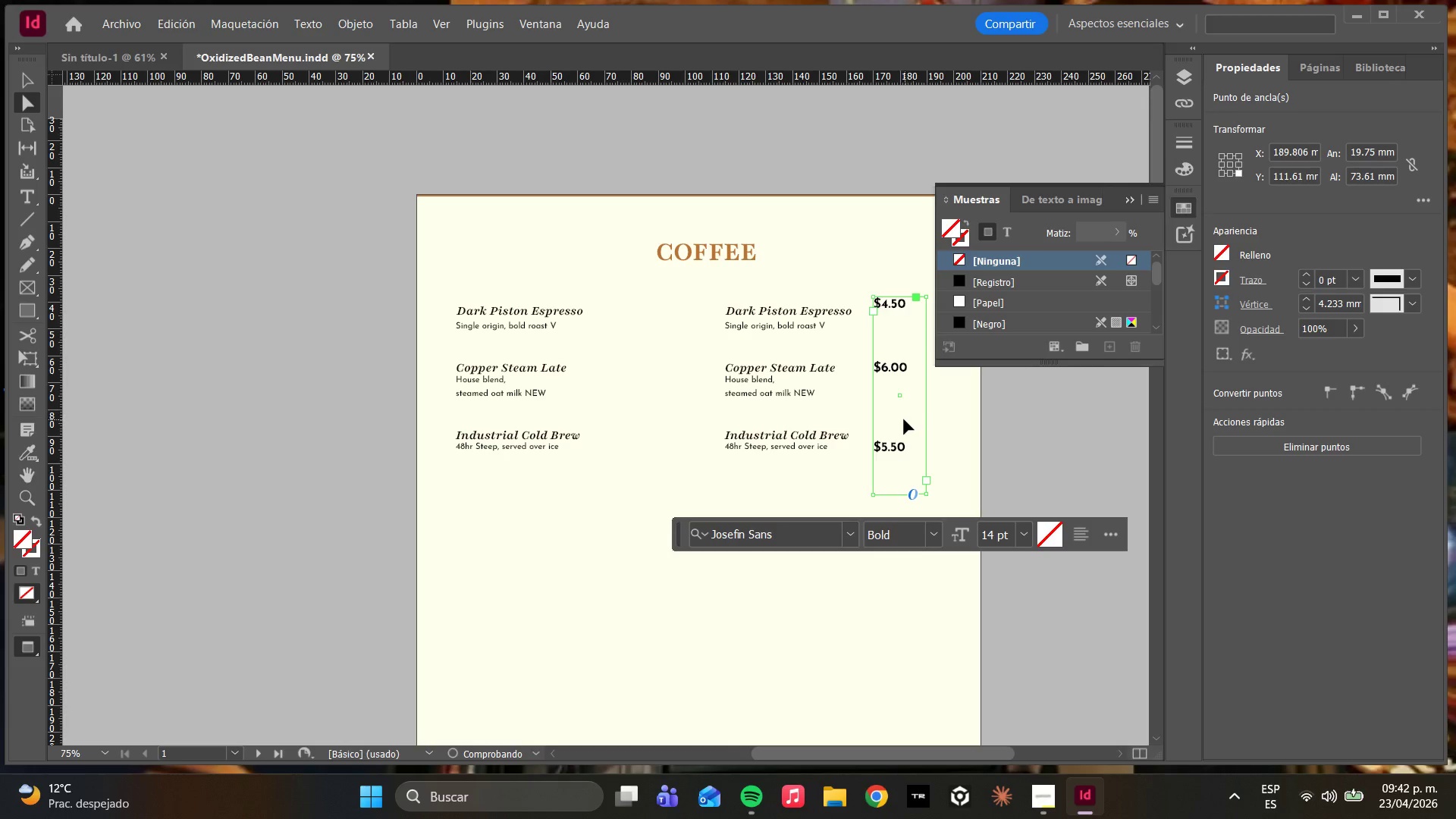 
hold_key(key=W, duration=0.53)
 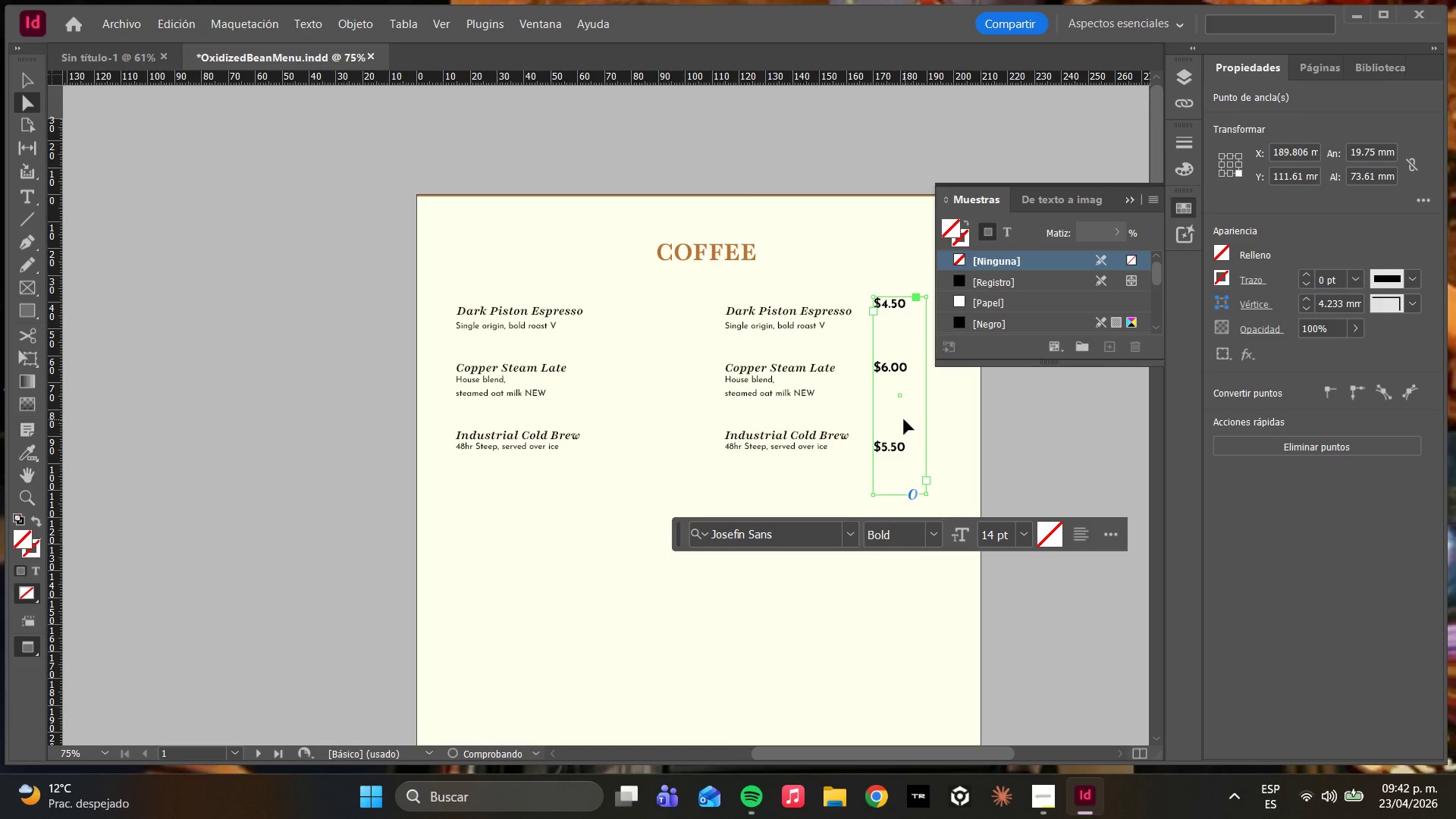 
key(Control+Z)
 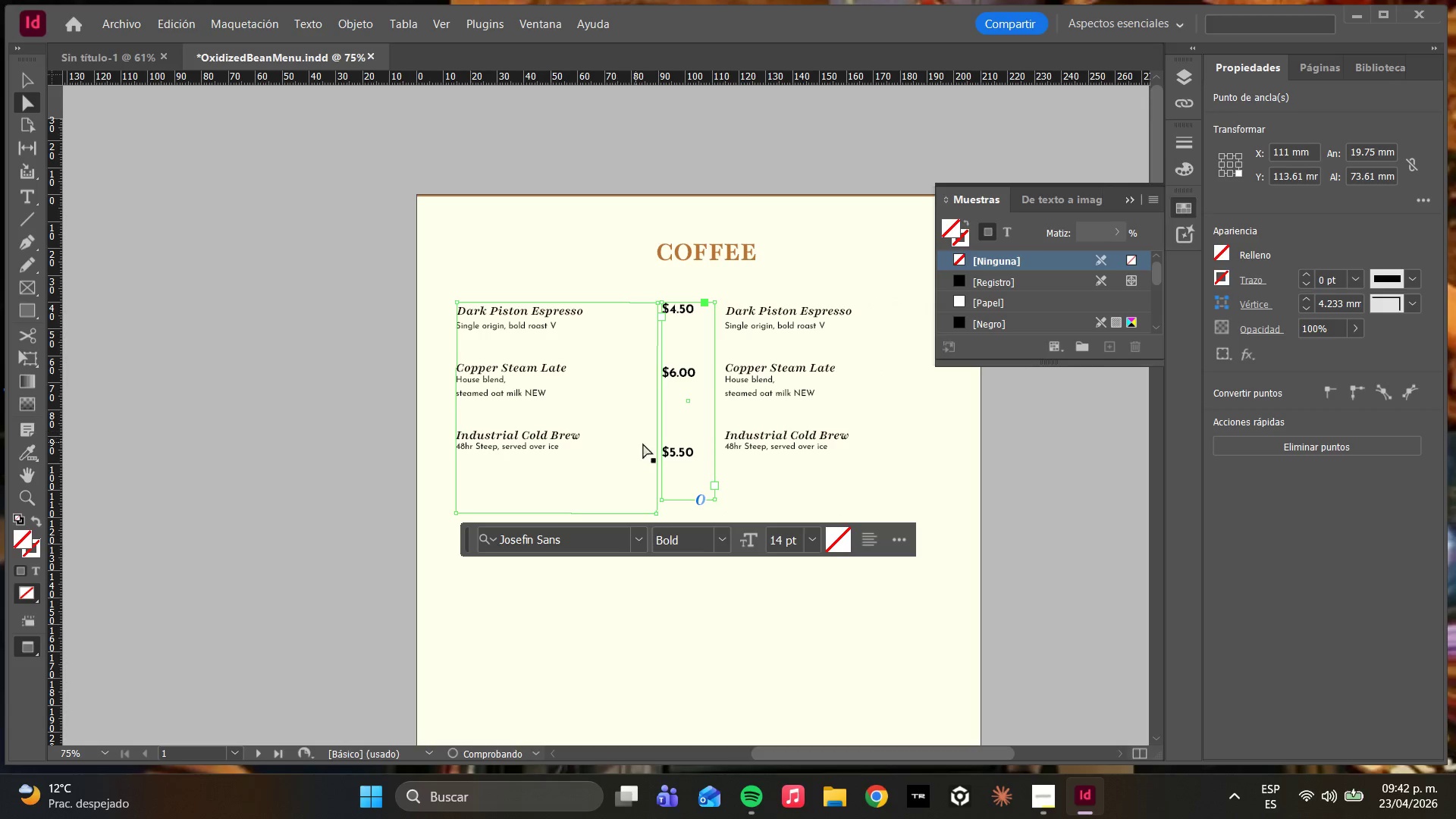 
hold_key(key=AltLeft, duration=6.47)
left_click_drag(start_coordinate=[677, 413], to_coordinate=[883, 410])
 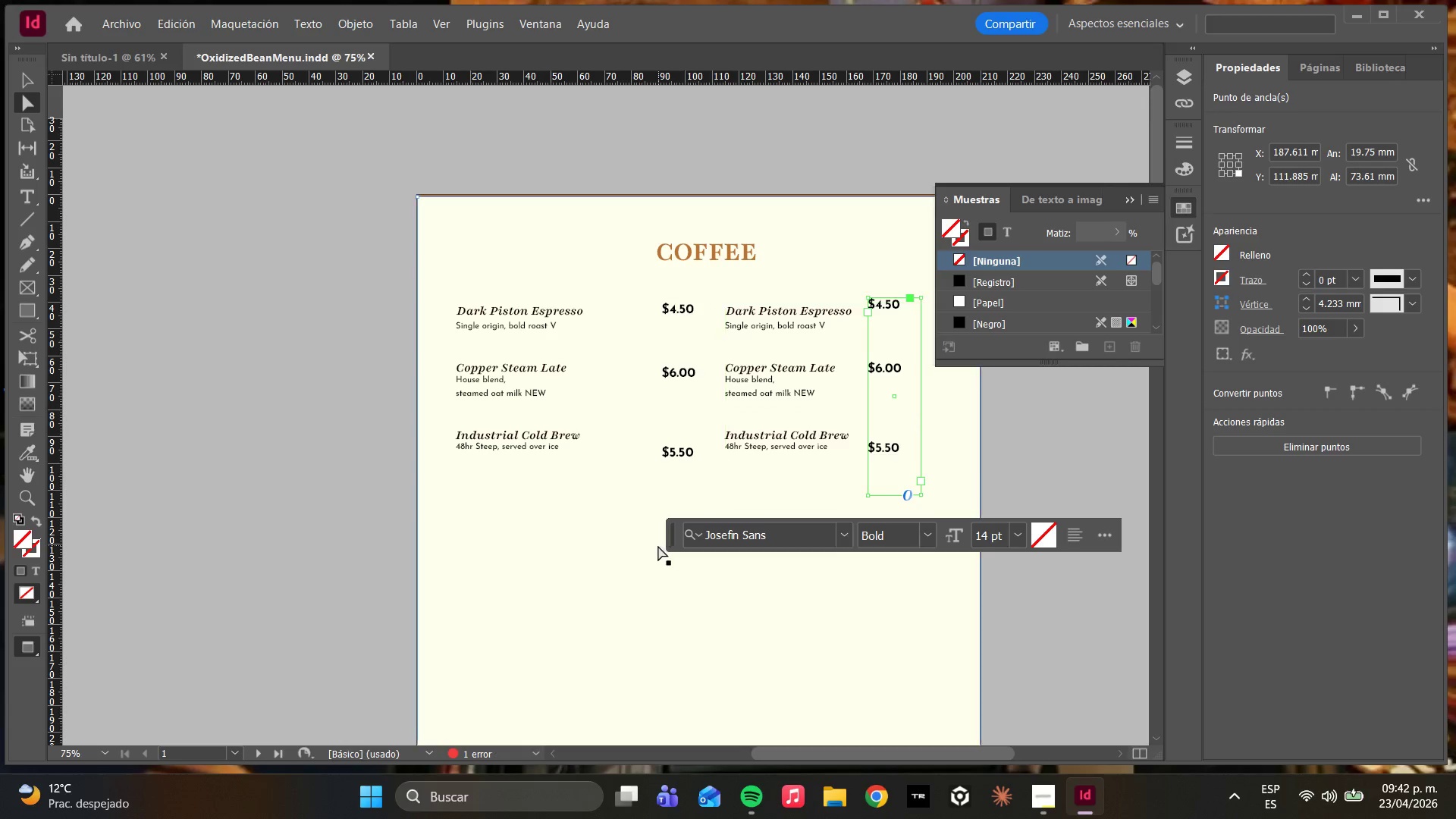 
left_click([613, 470])
 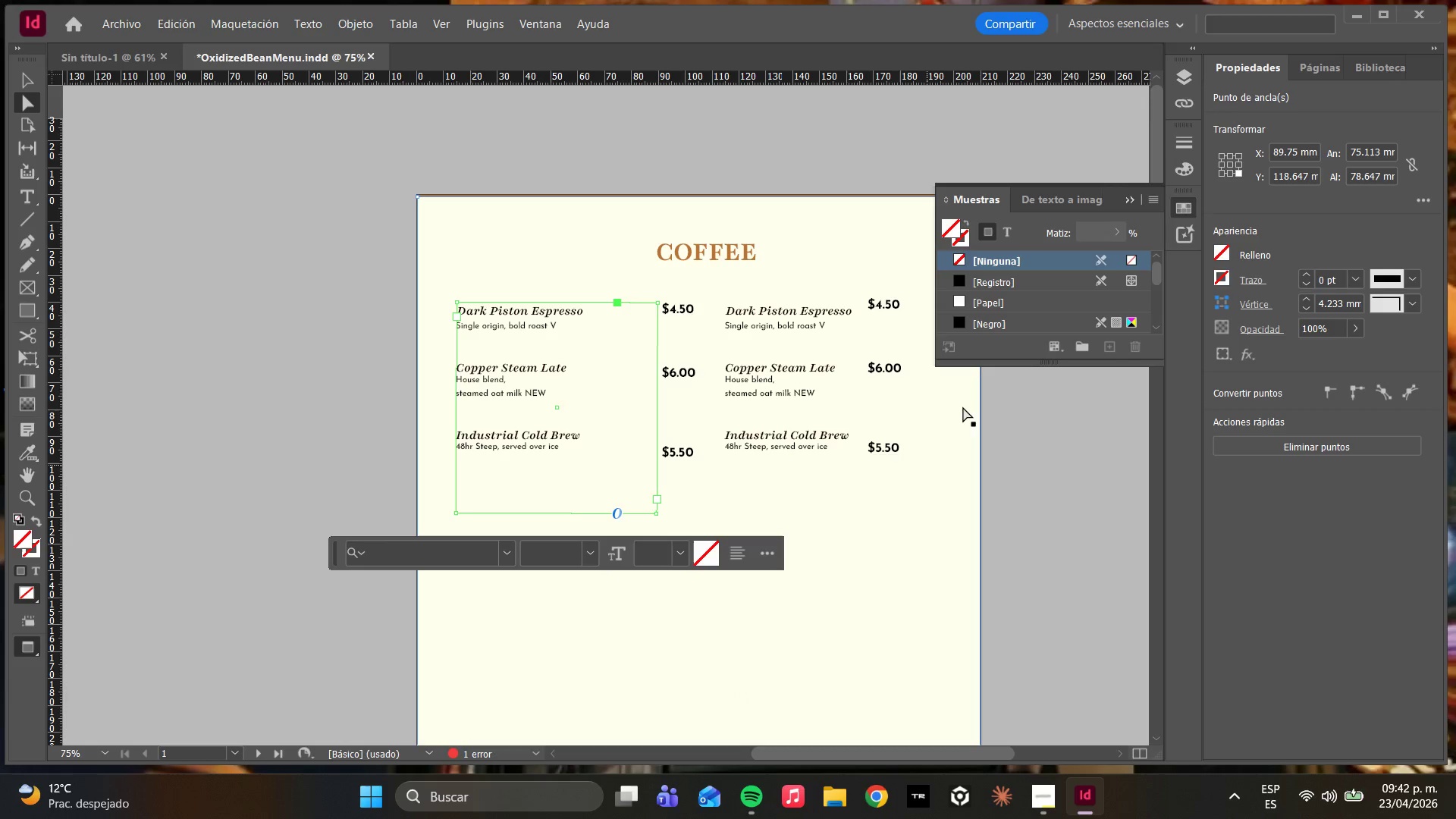 
left_click([914, 371])
 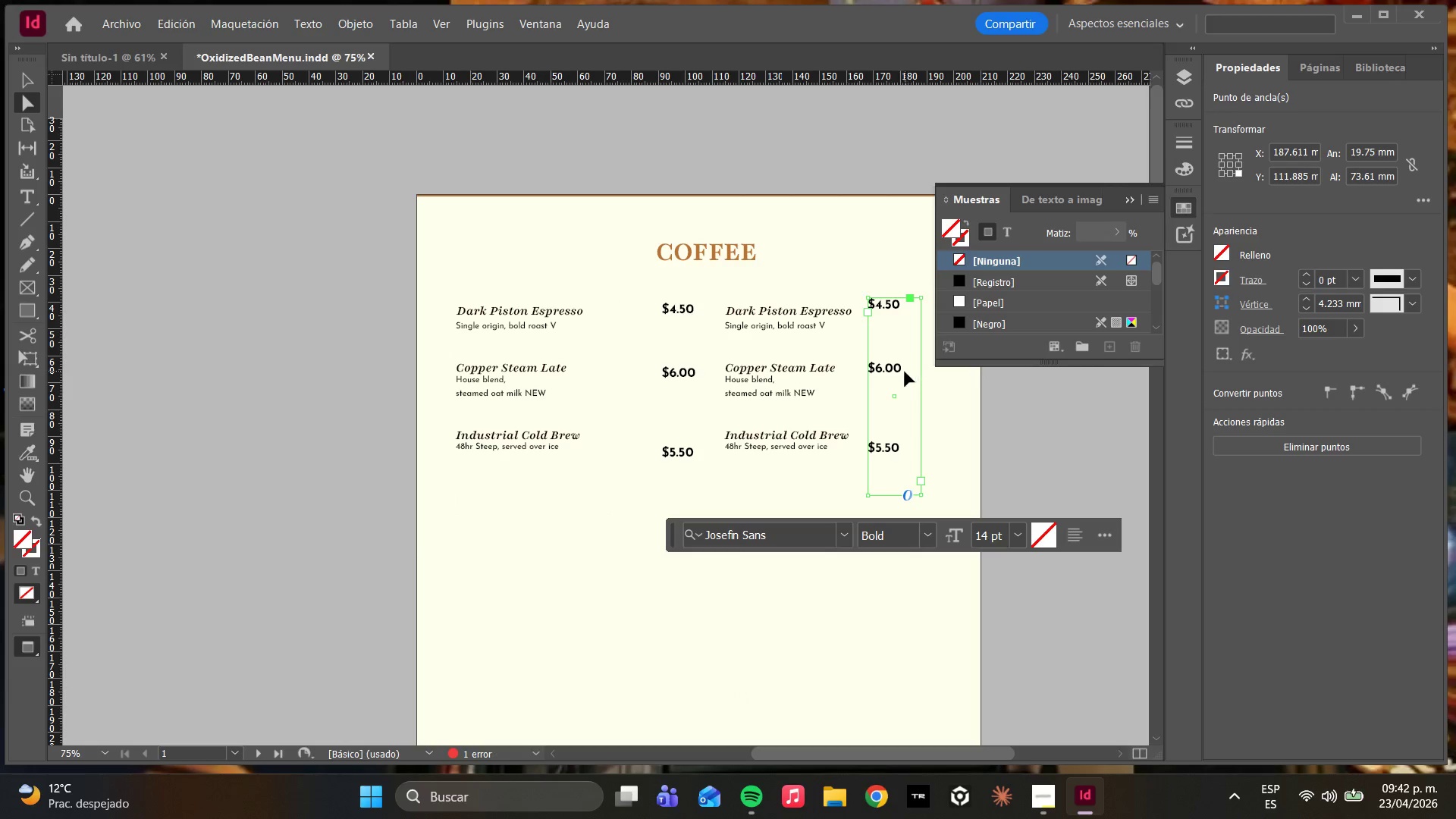 
hold_key(key=ShiftLeft, duration=1.98)
left_click_drag(start_coordinate=[899, 370], to_coordinate=[902, 375])
 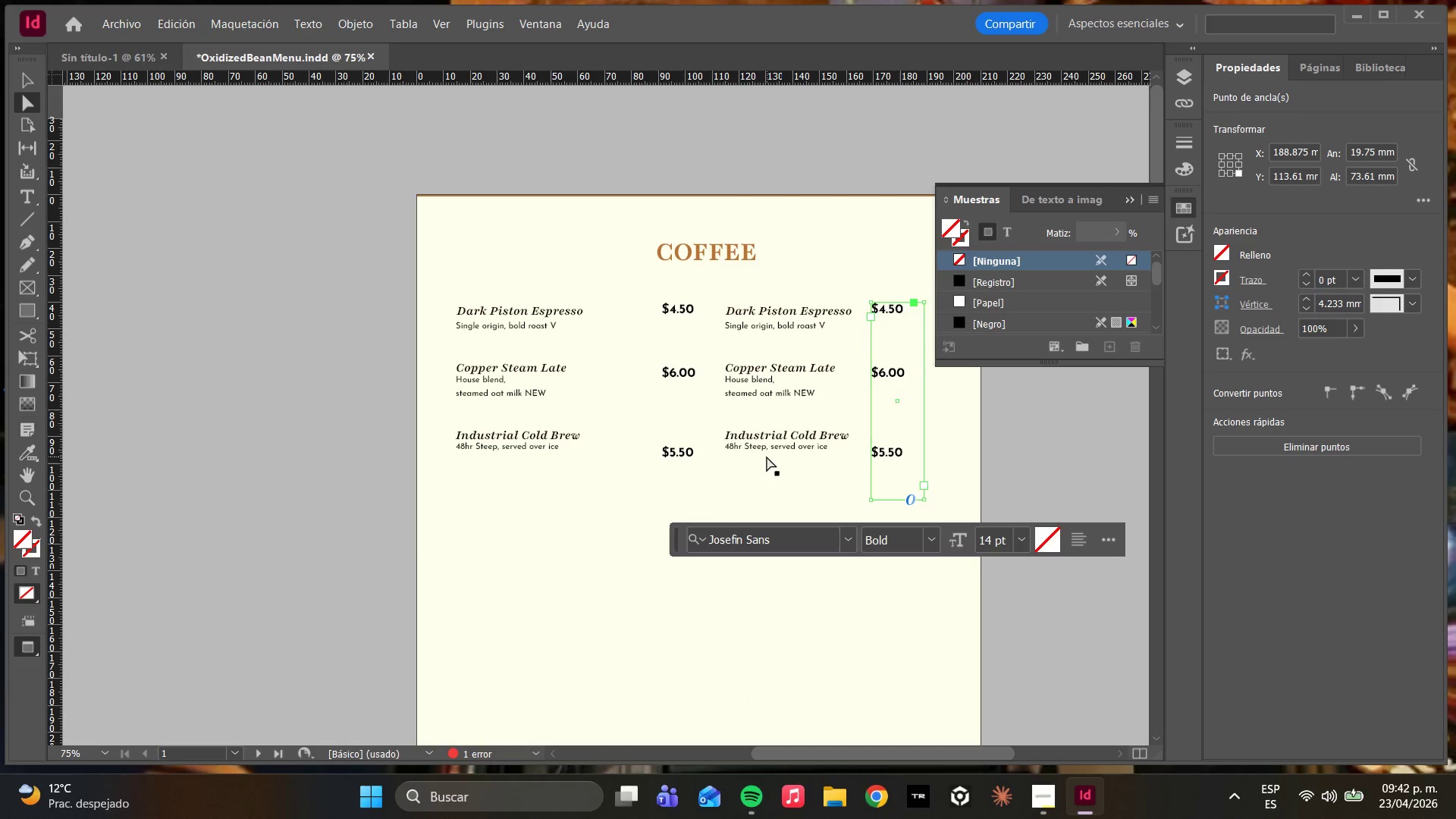 
left_click([740, 449])
 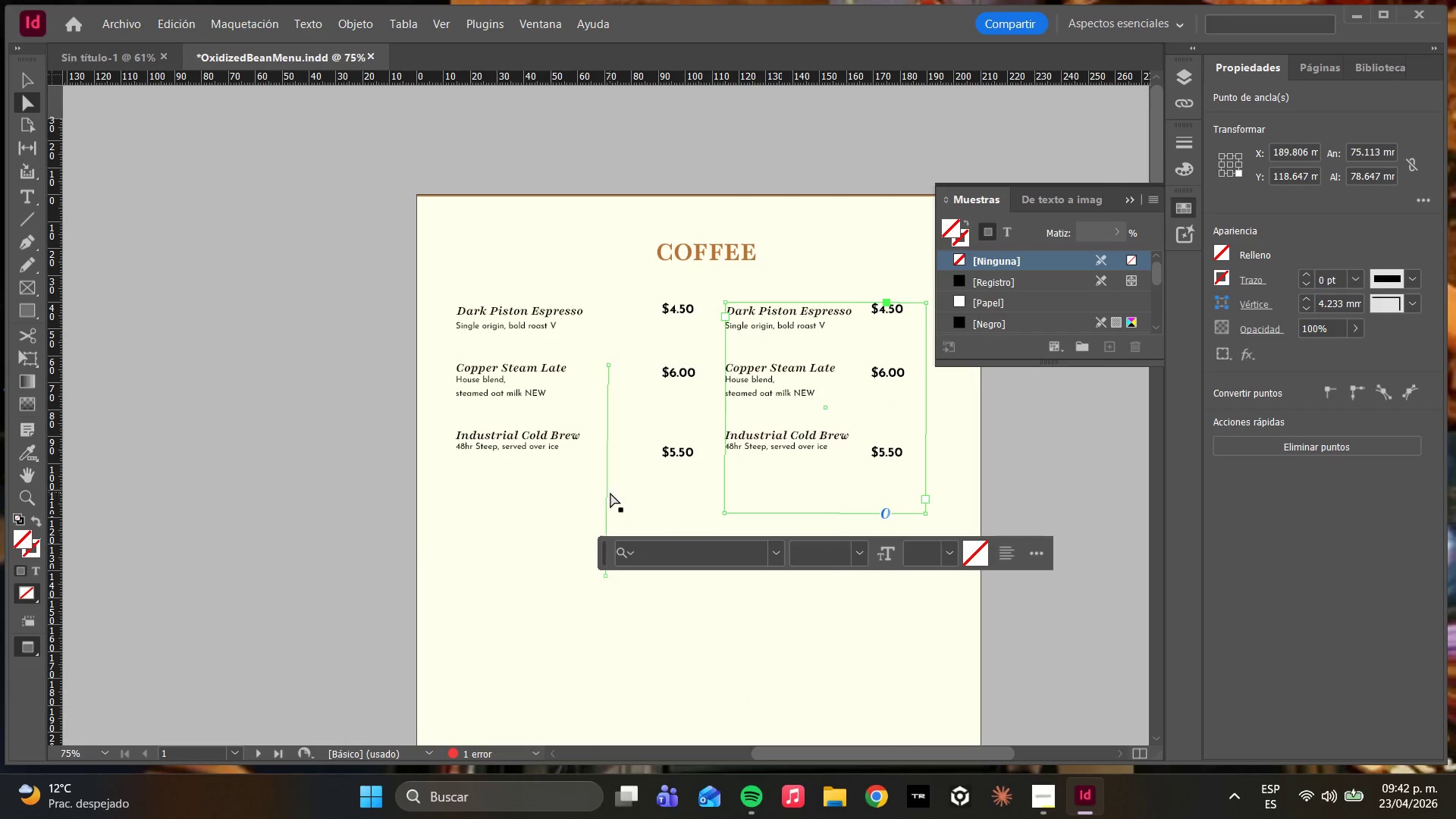 
left_click([577, 417])
 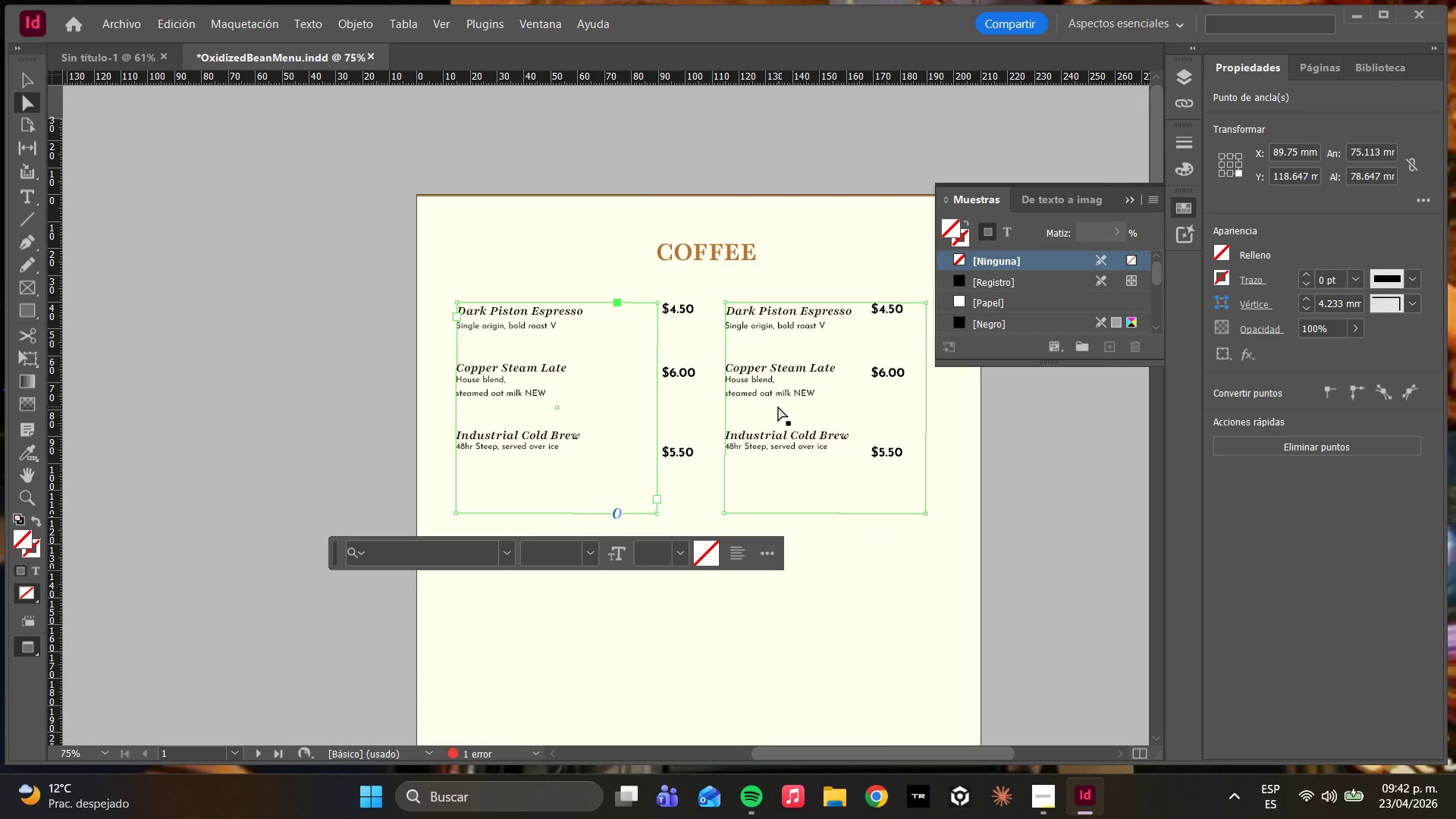 
double_click([779, 405])
 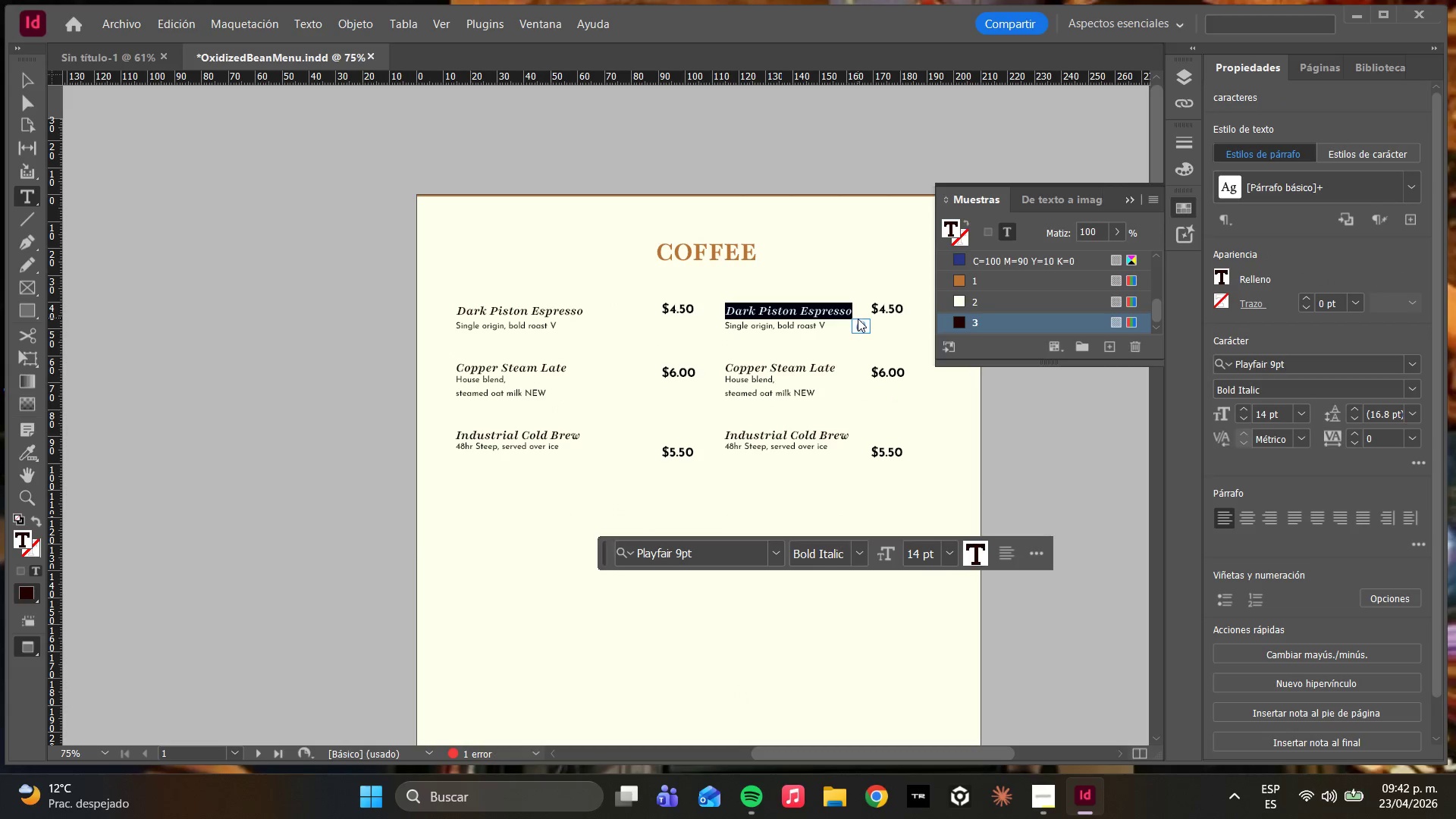 
left_click([522, 378])
 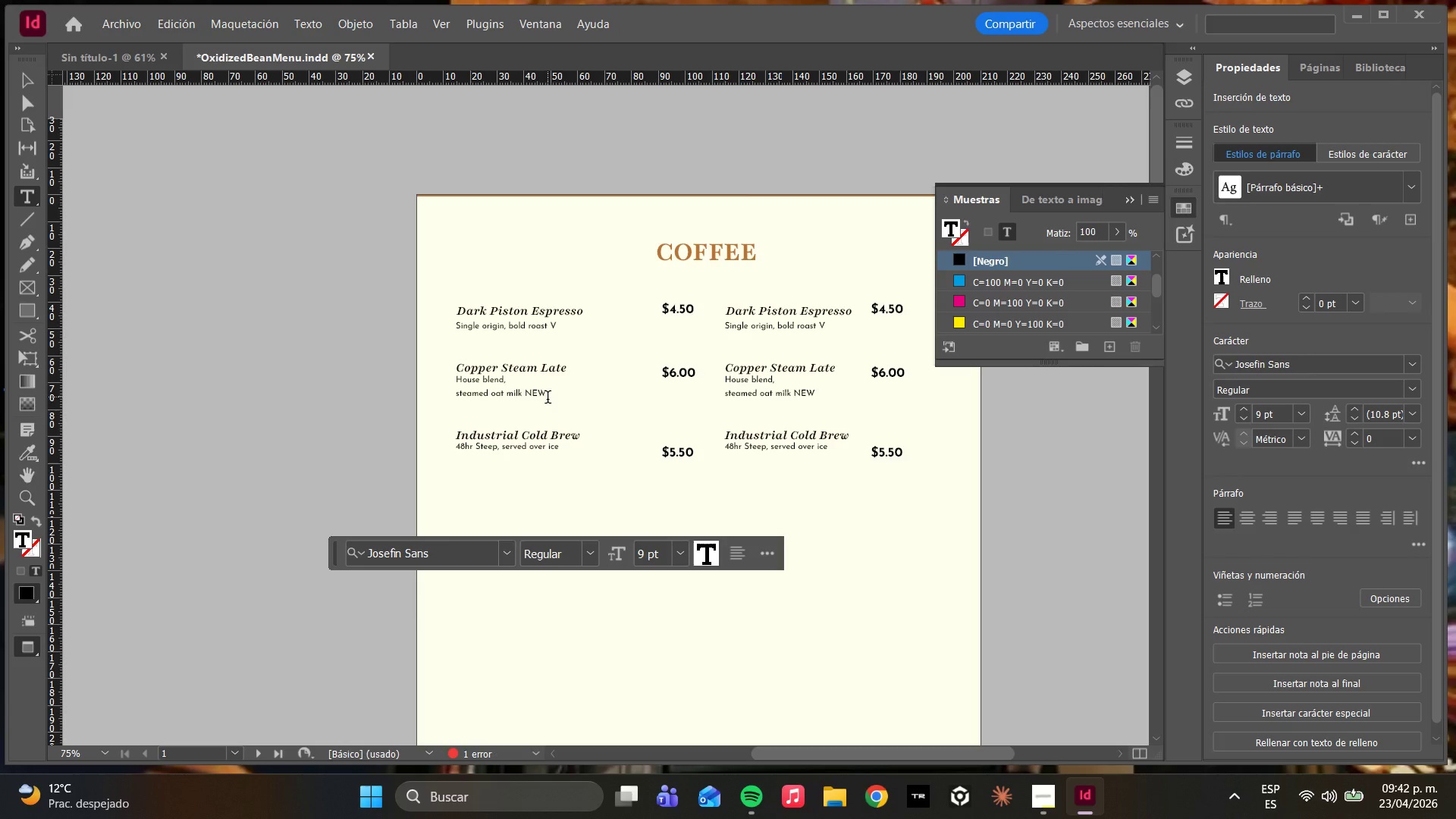 
left_click([554, 395])
 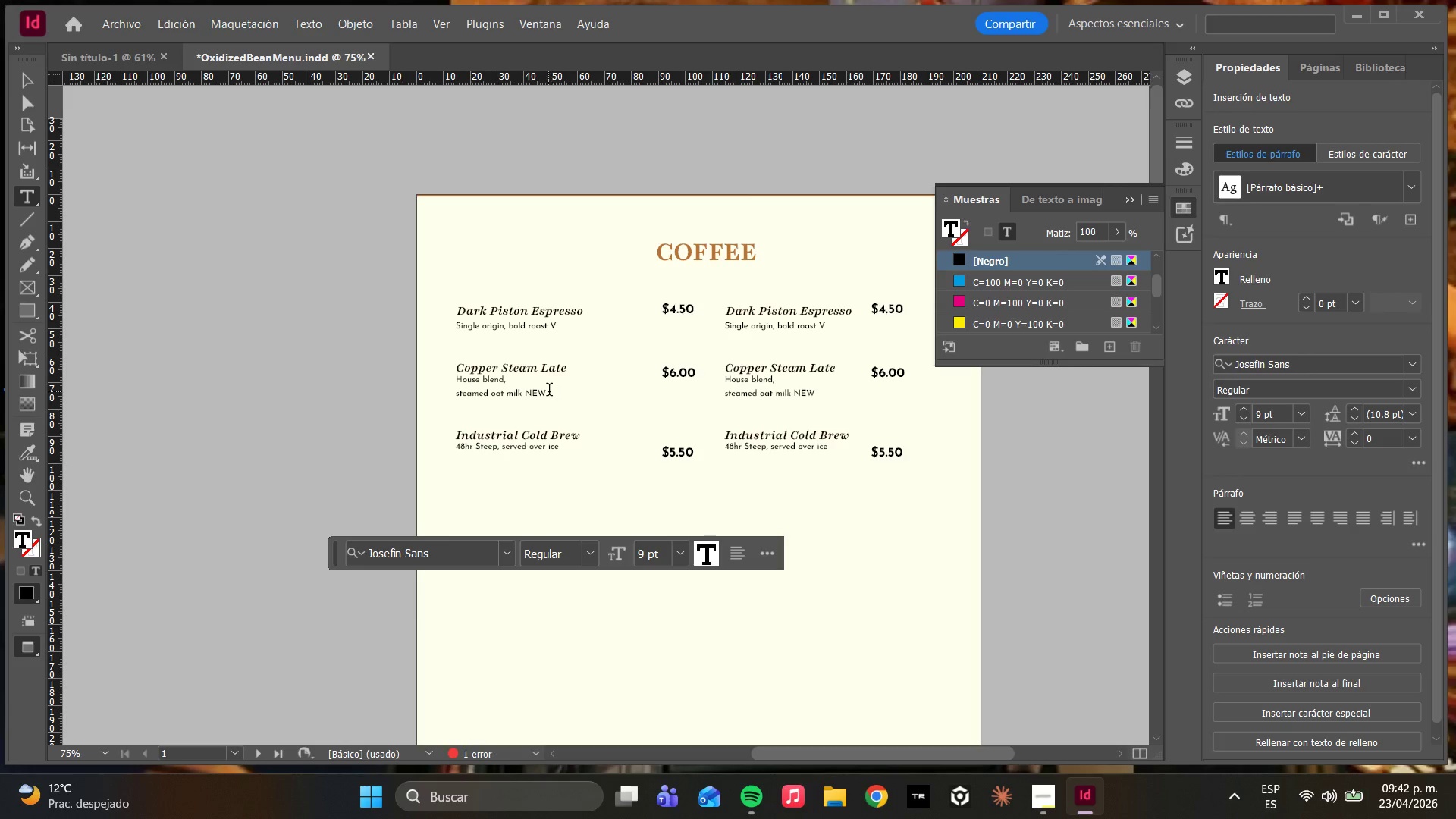 
left_click_drag(start_coordinate=[549, 391], to_coordinate=[526, 390])
 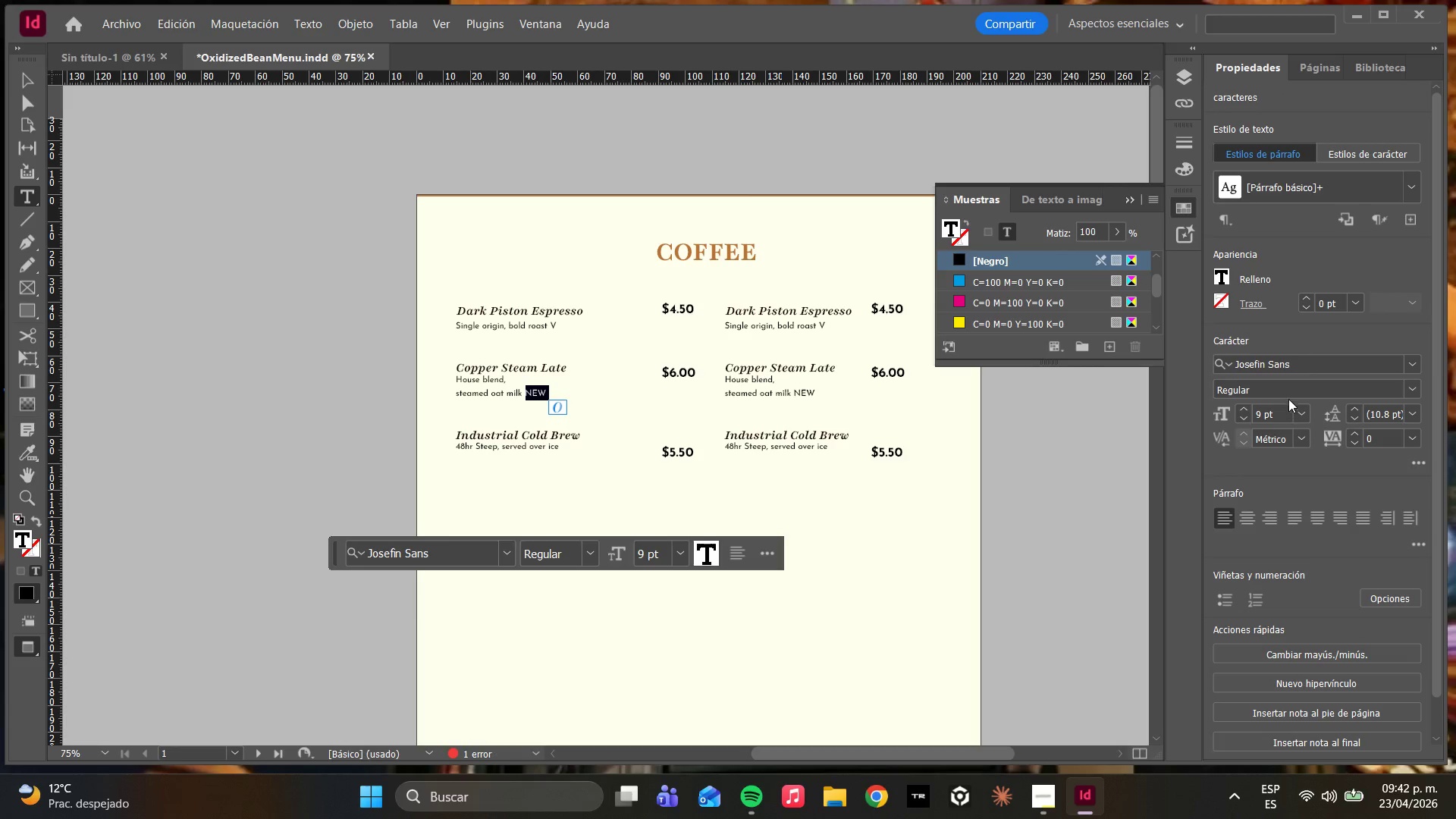 
double_click([1279, 388])
 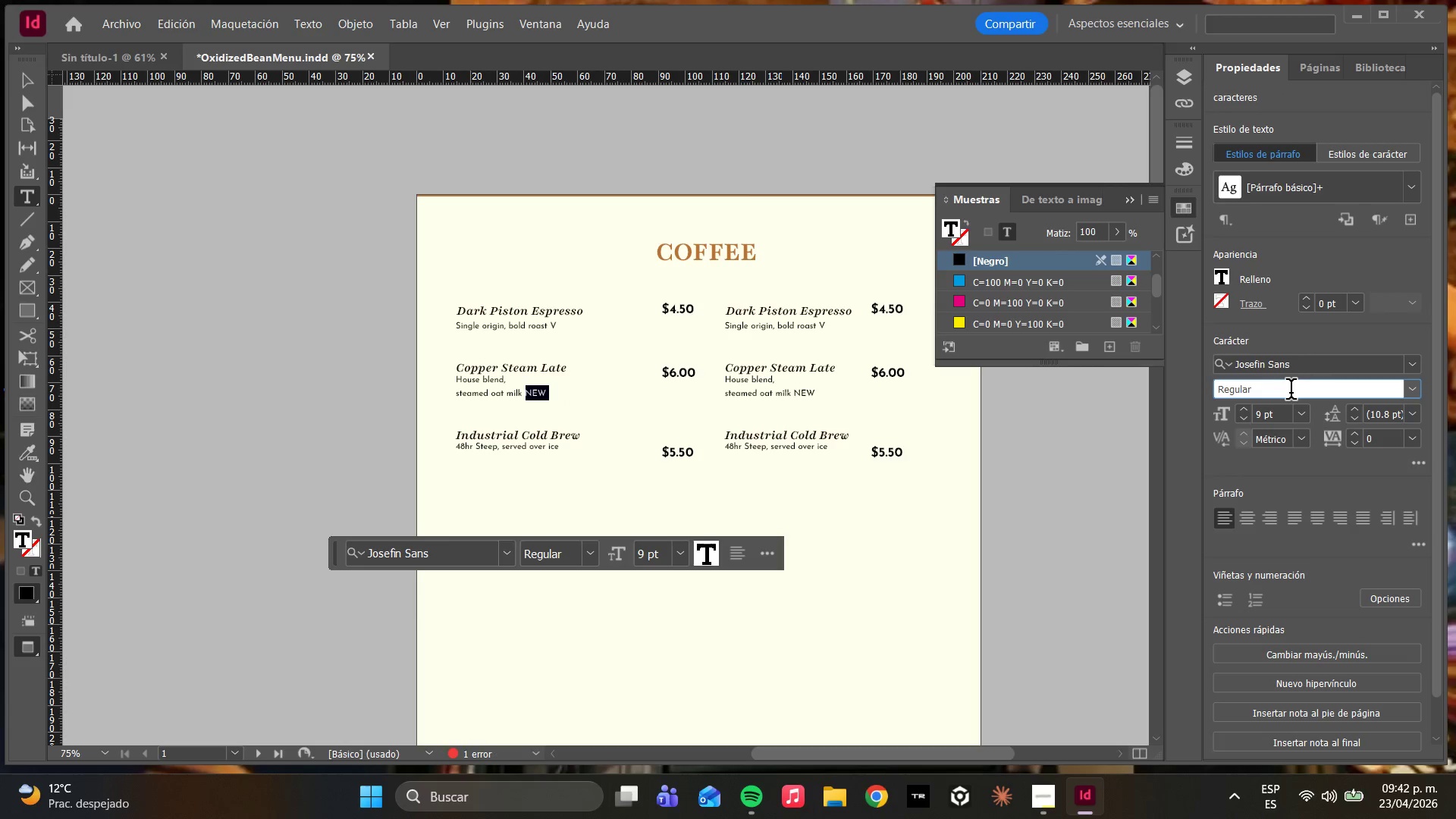 
hold_key(key=Backspace, duration=0.94)
 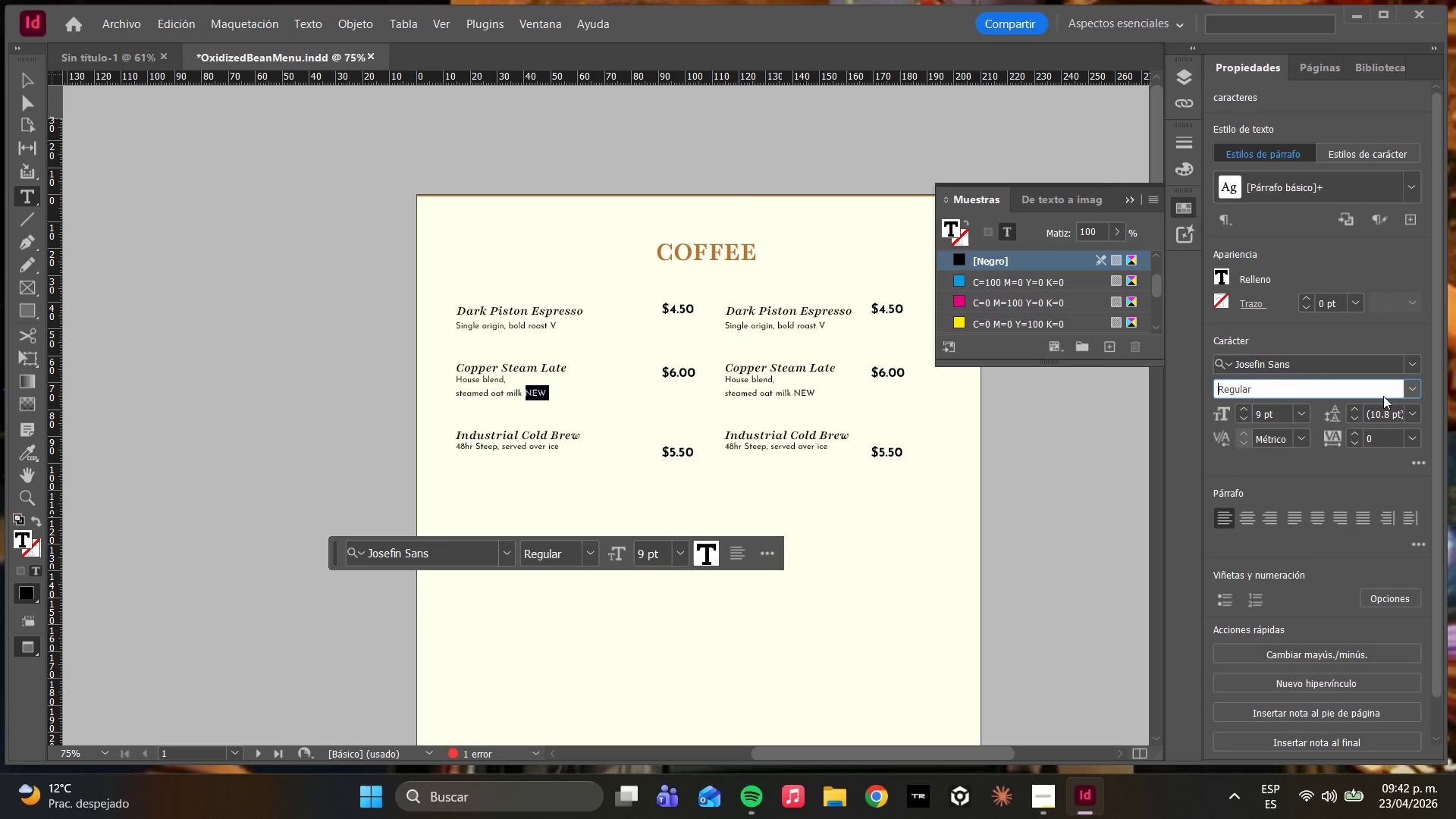 
double_click([1416, 391])
 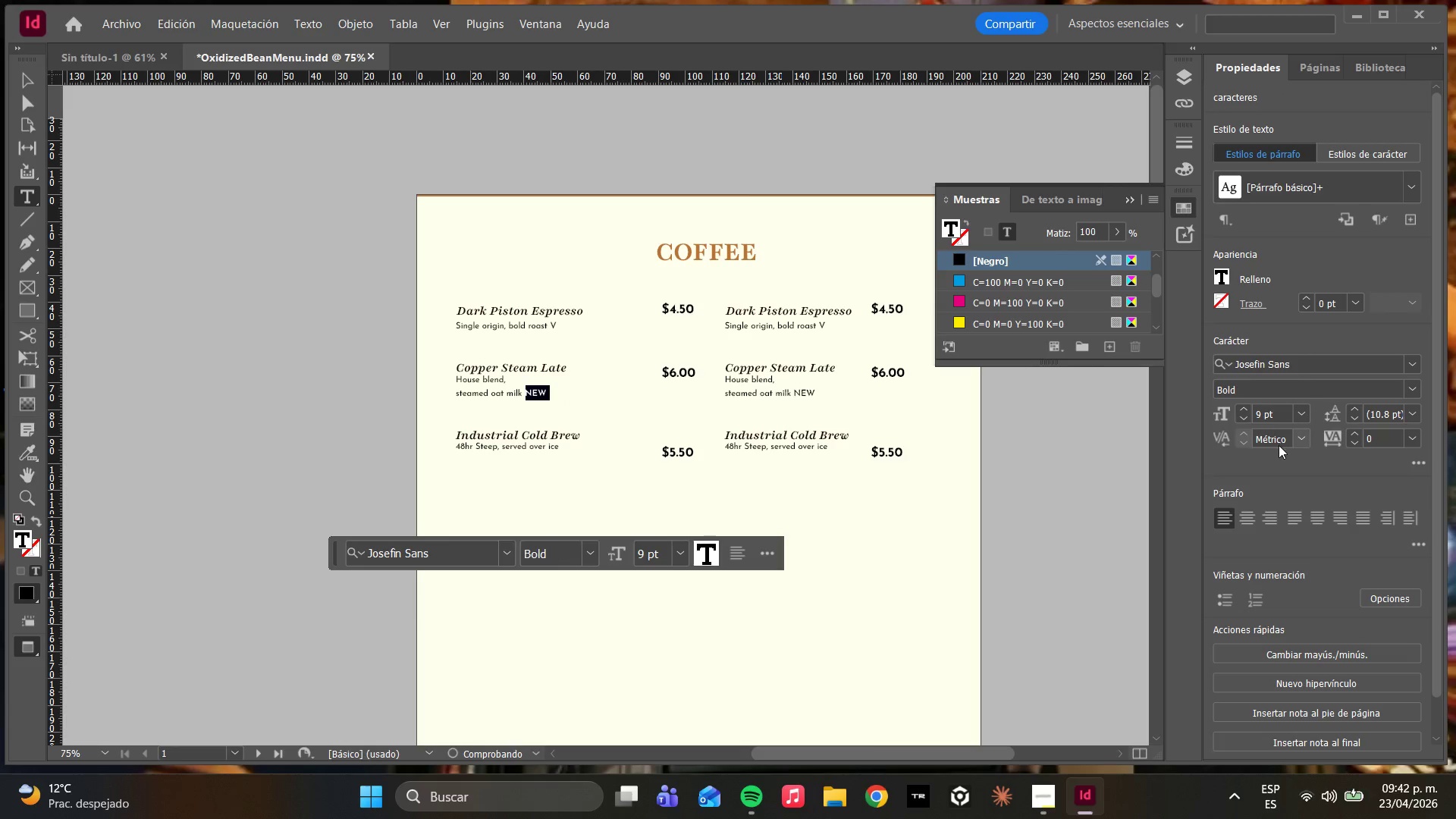 
left_click([526, 422])
 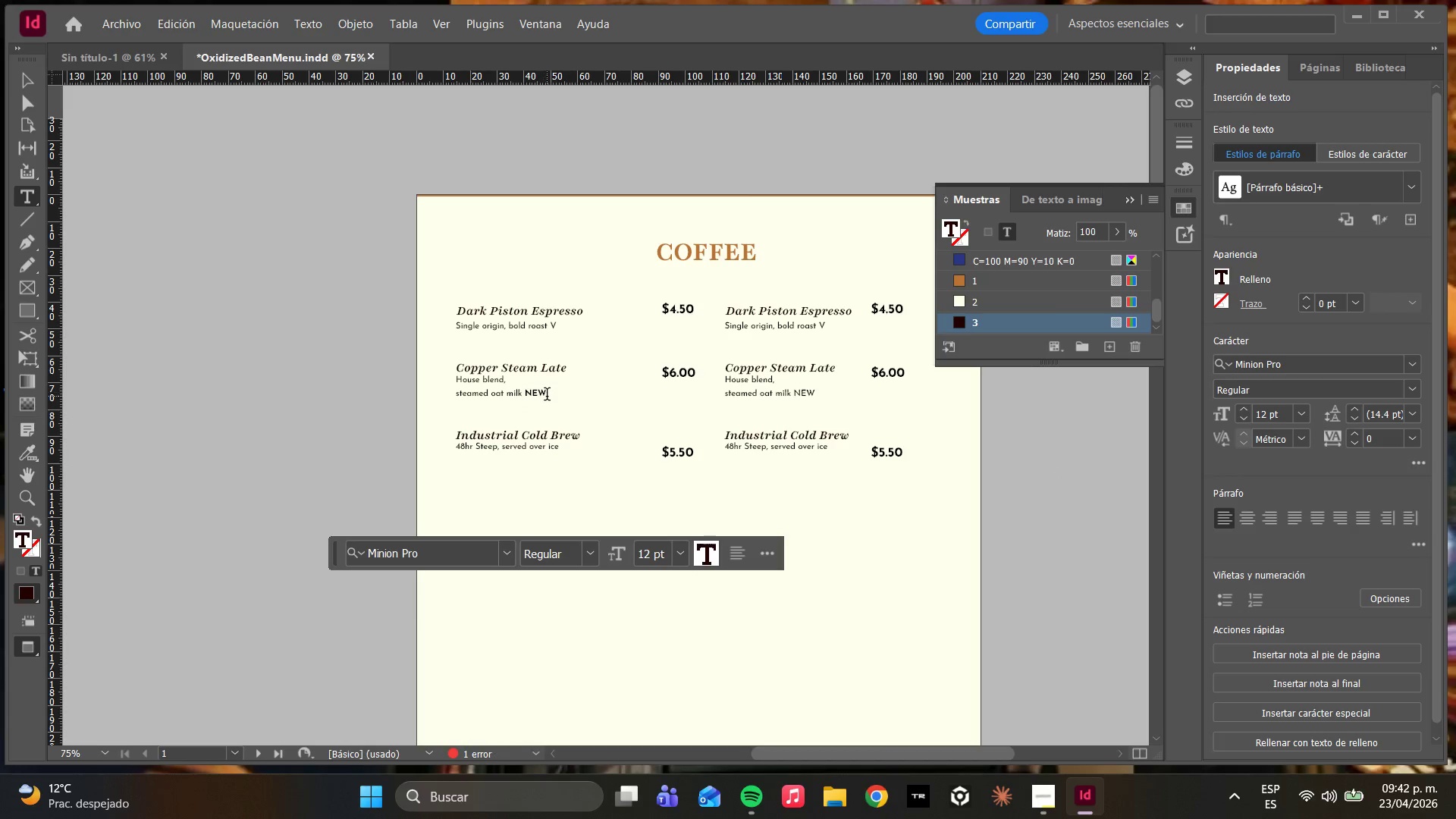 
left_click_drag(start_coordinate=[547, 396], to_coordinate=[526, 397])
 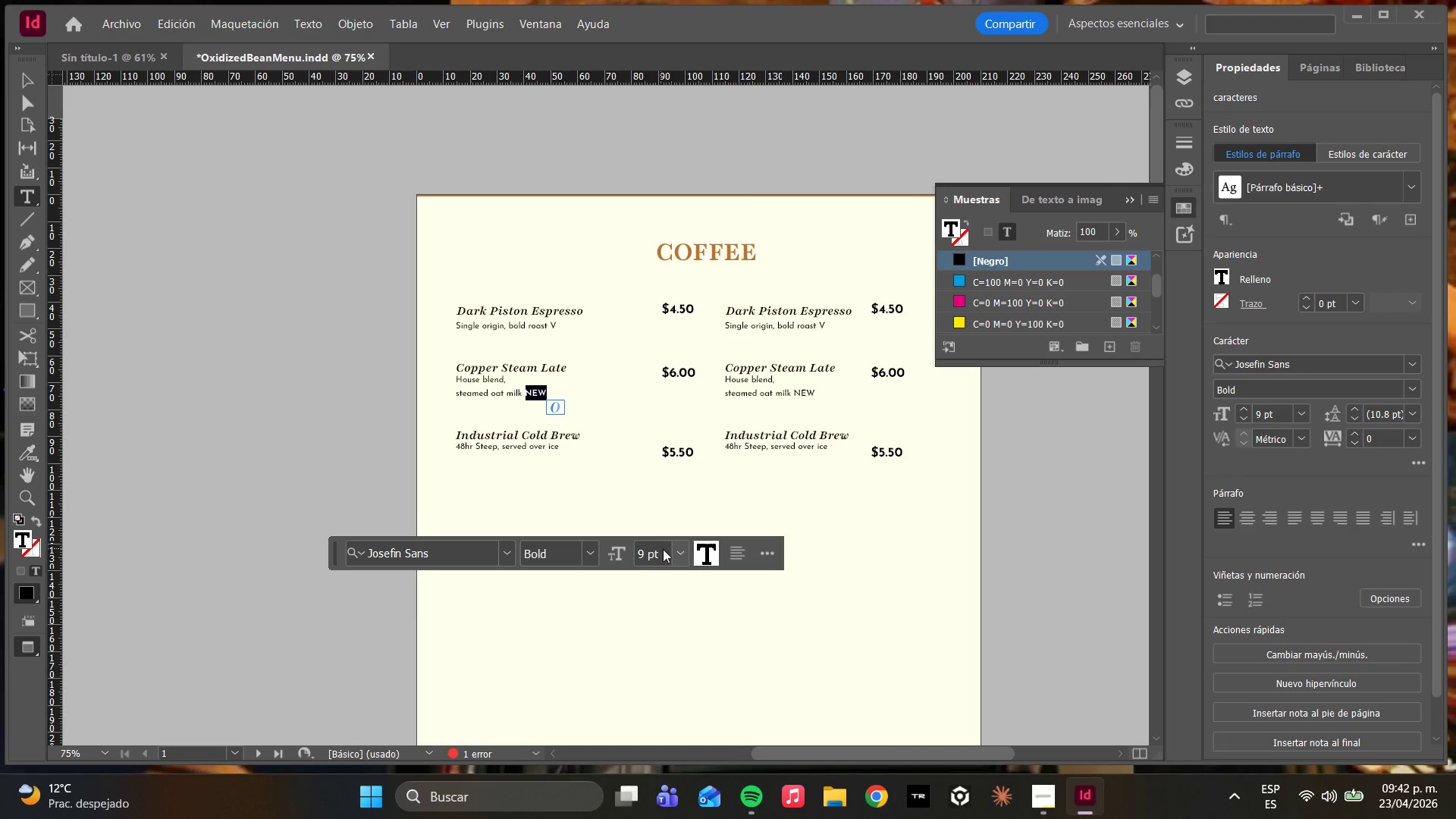 
left_click([678, 551])
 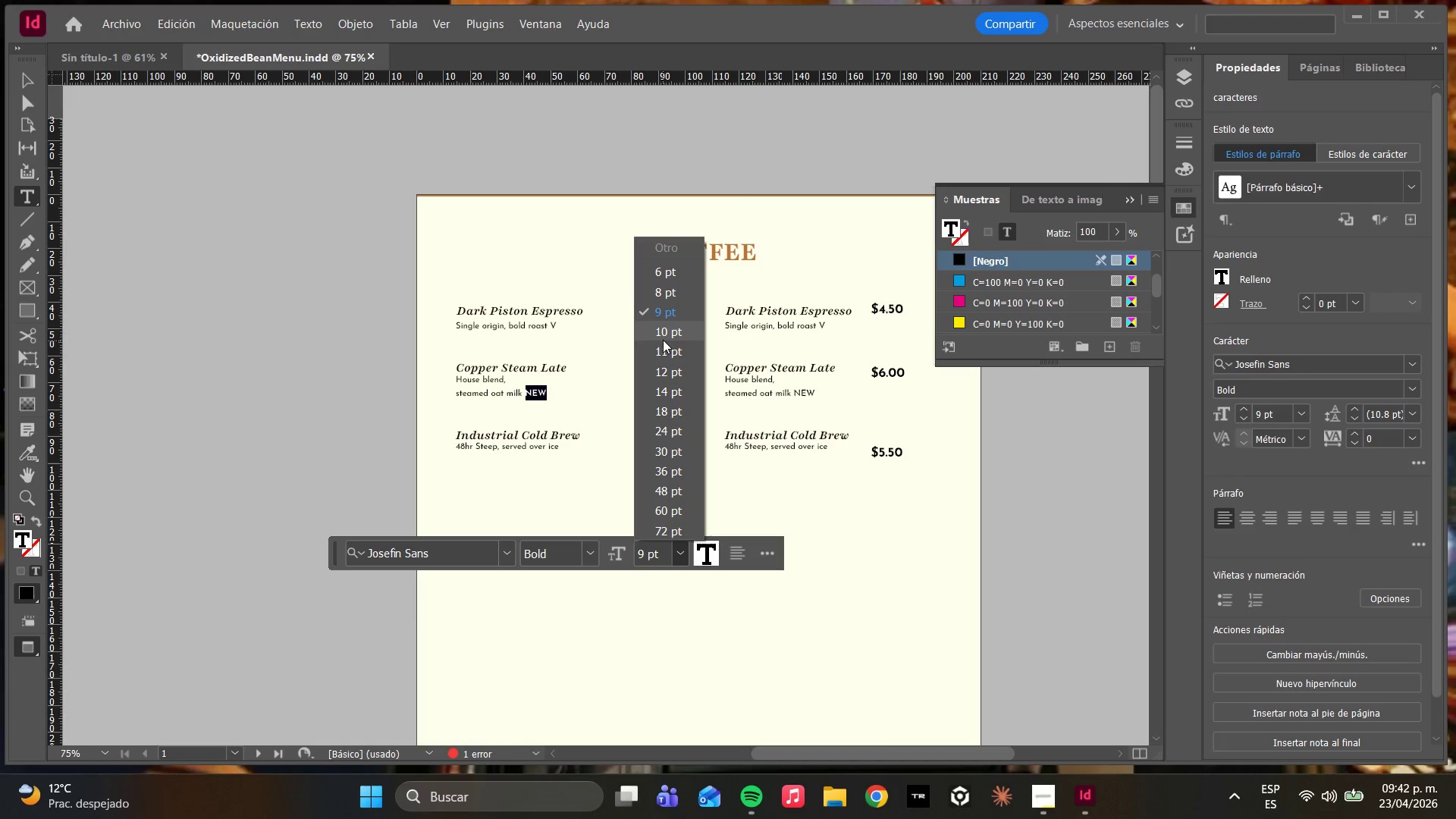 
left_click([659, 337])
 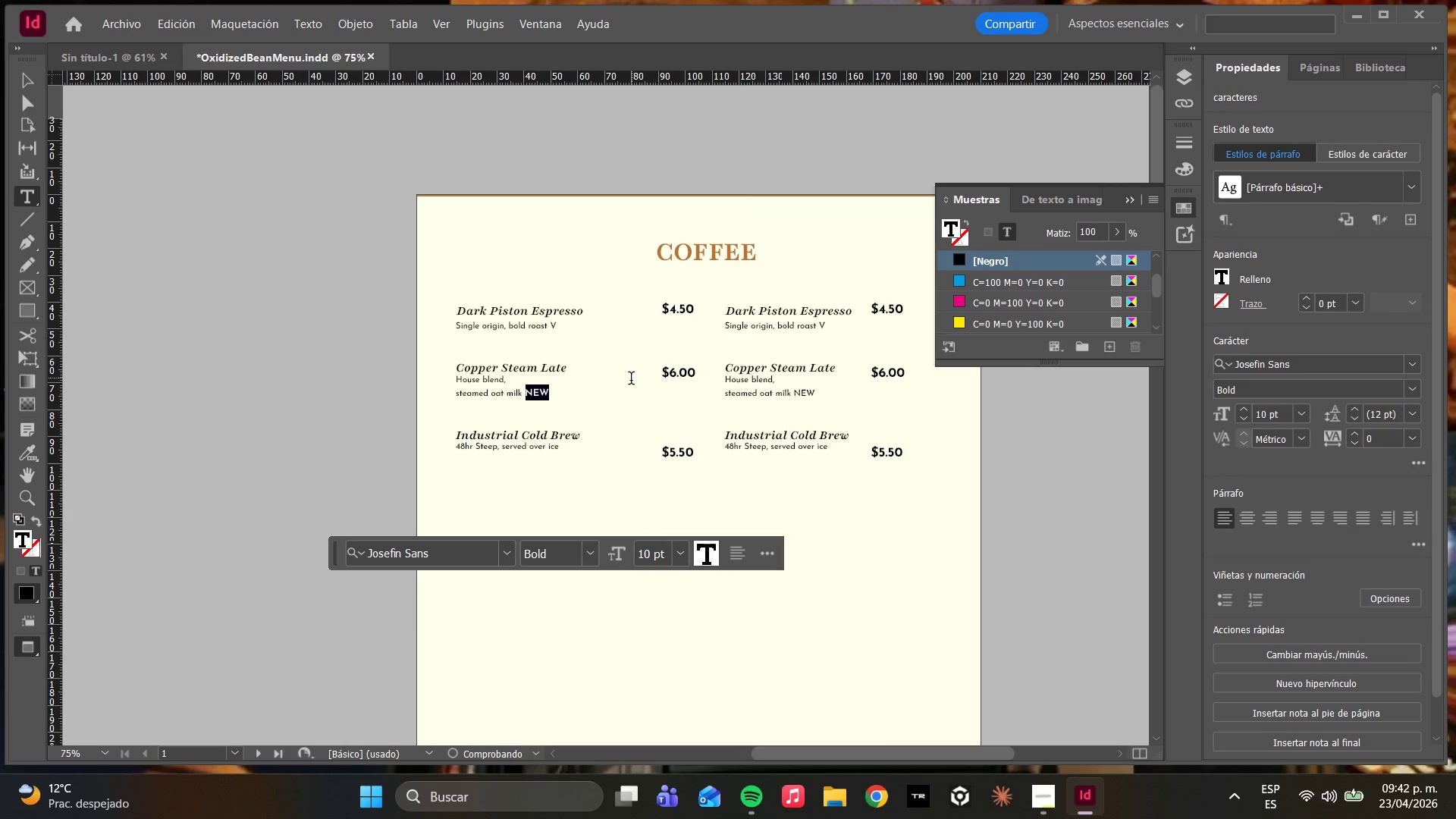 
left_click([629, 381])
 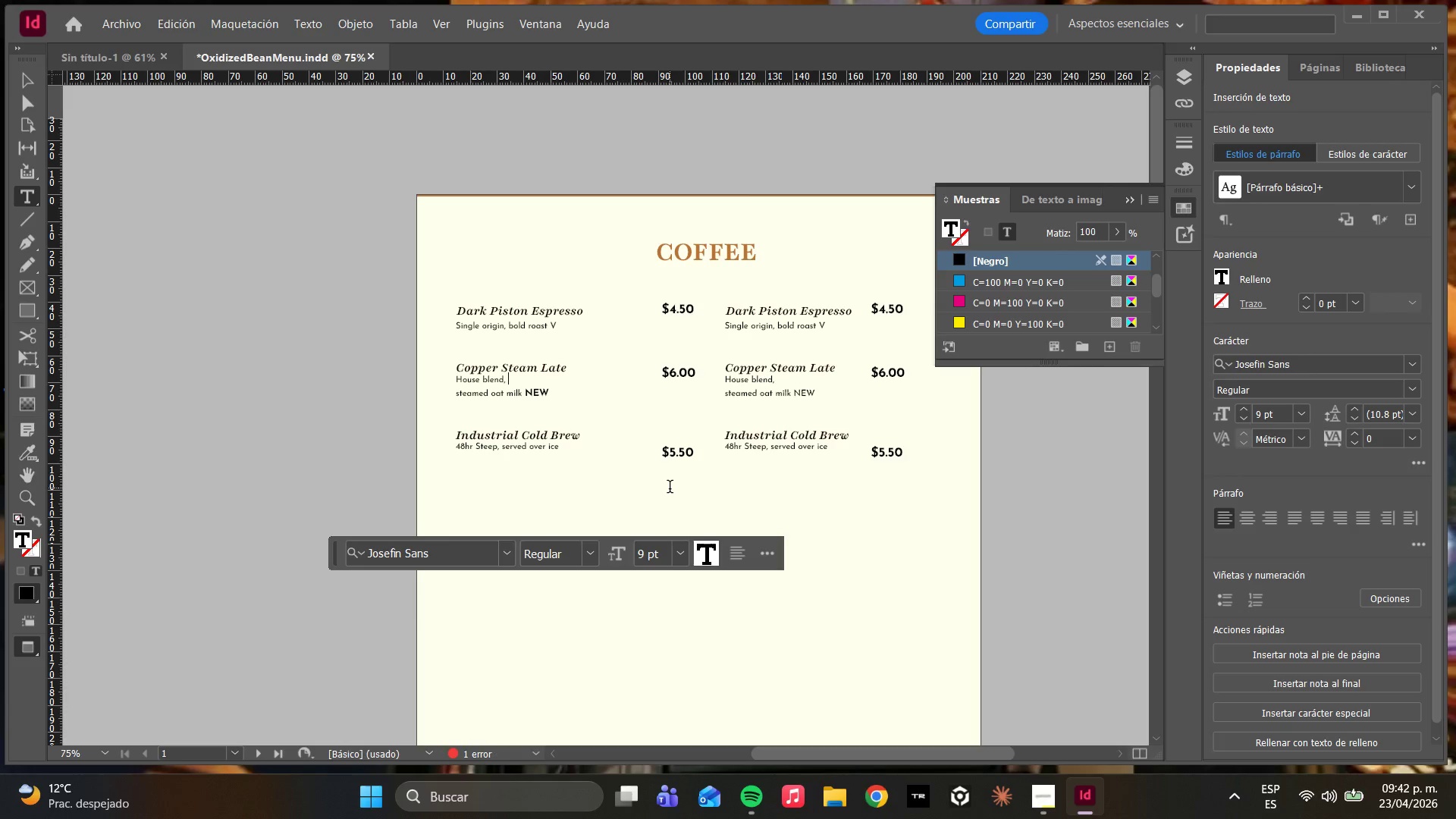 
wait(5.09)
 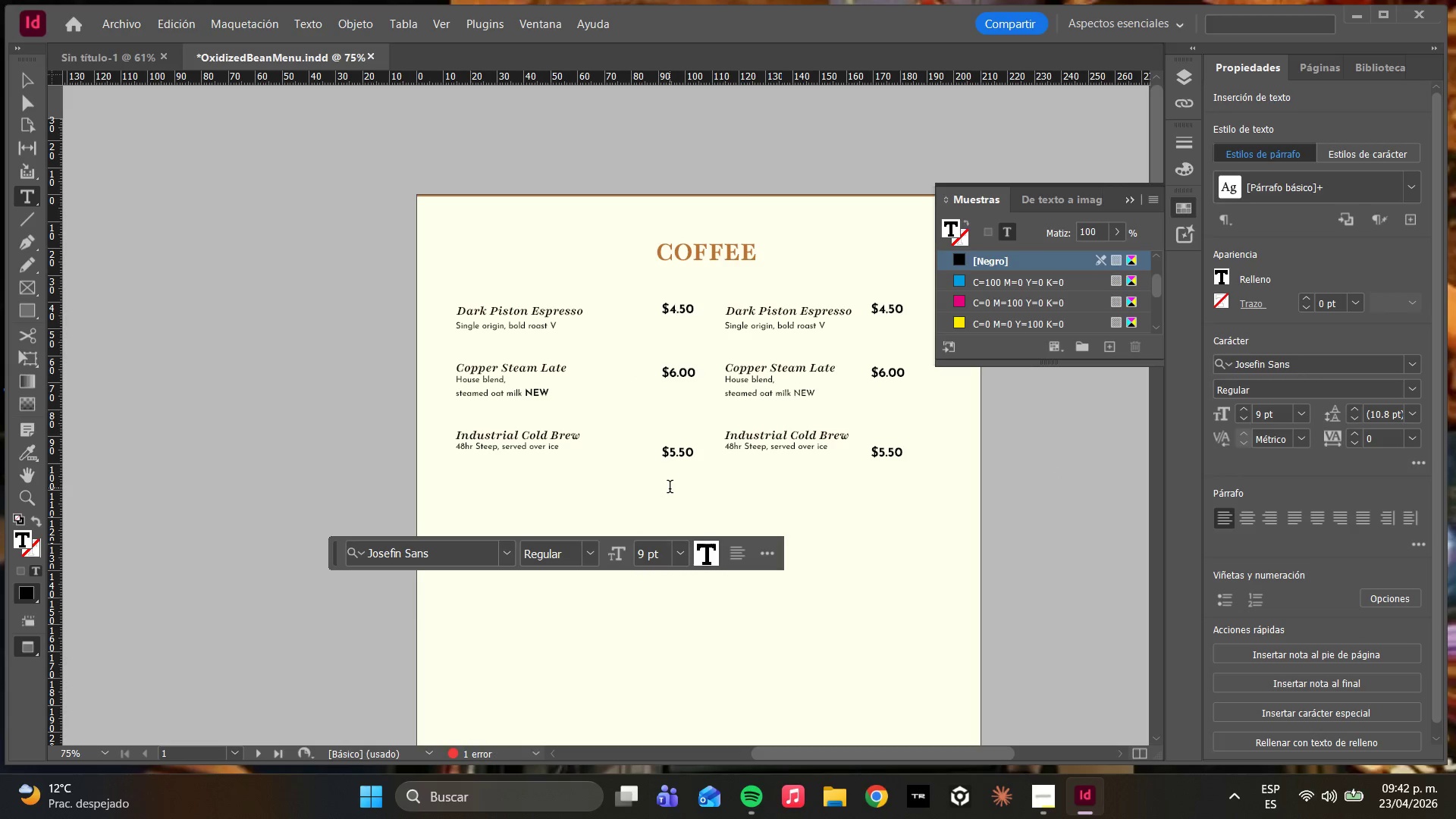 
left_click([559, 399])
 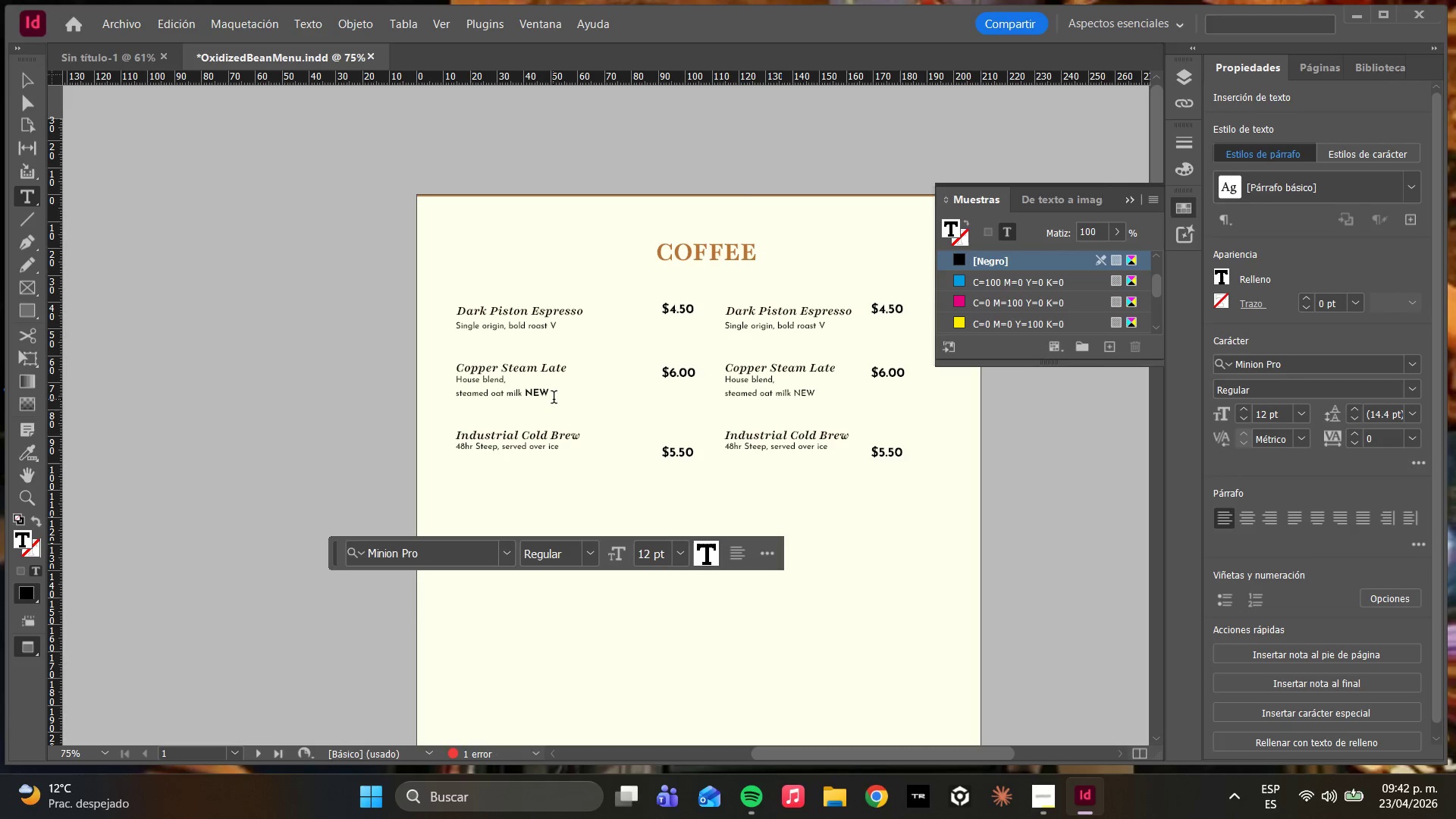 
left_click_drag(start_coordinate=[553, 399], to_coordinate=[540, 400])
 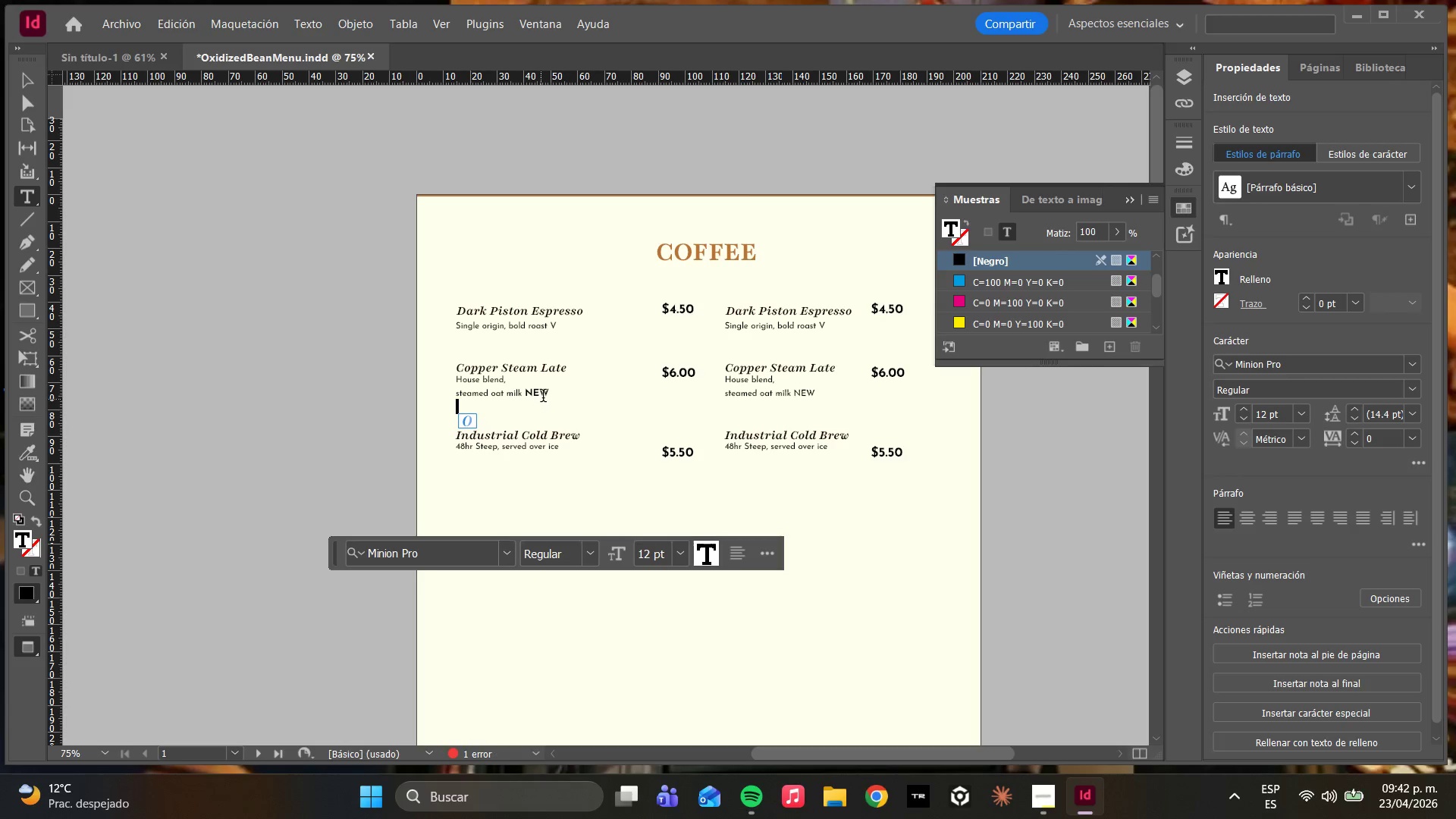 
left_click([548, 394])
 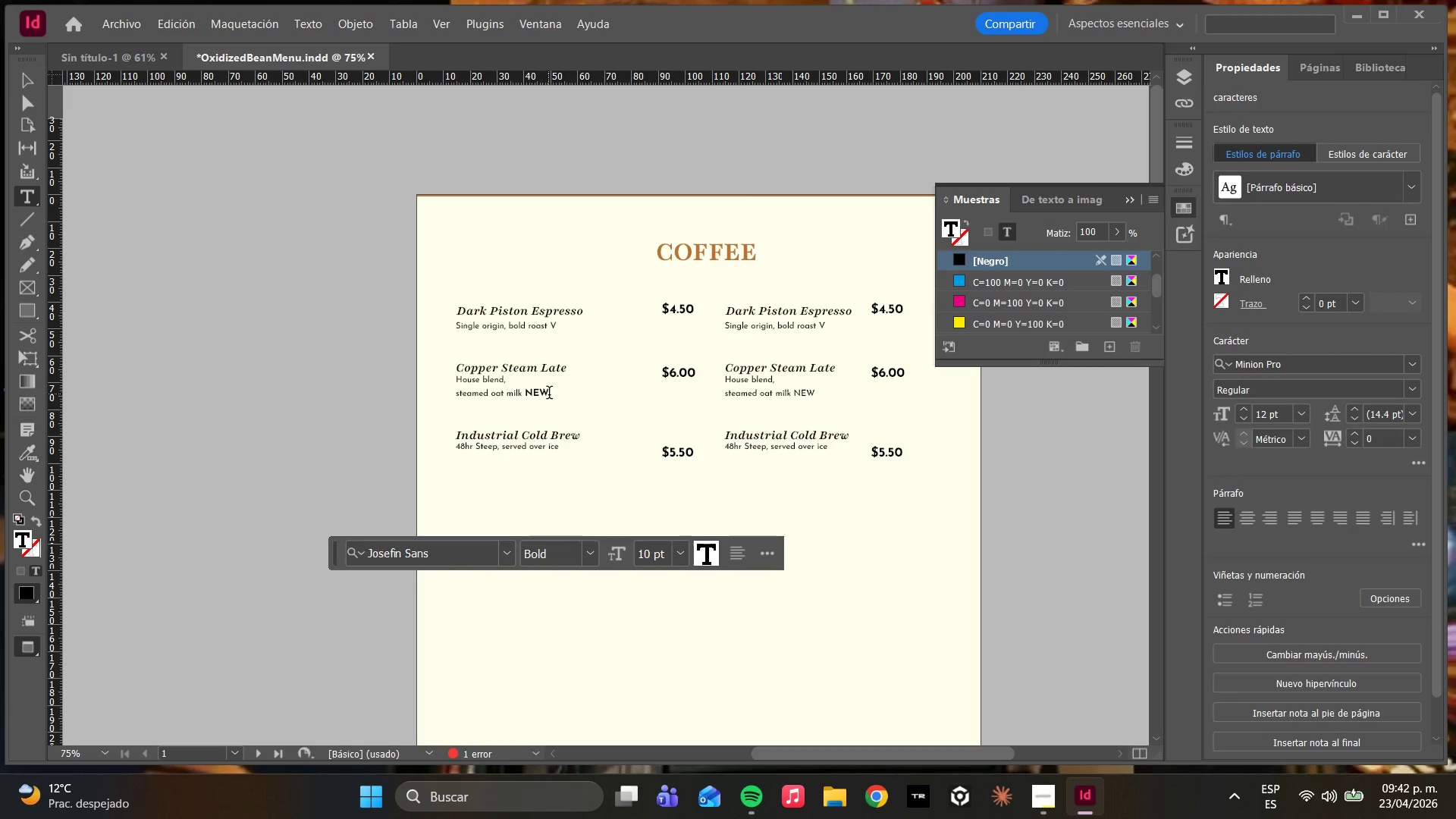 
left_click_drag(start_coordinate=[549, 394], to_coordinate=[531, 394])
 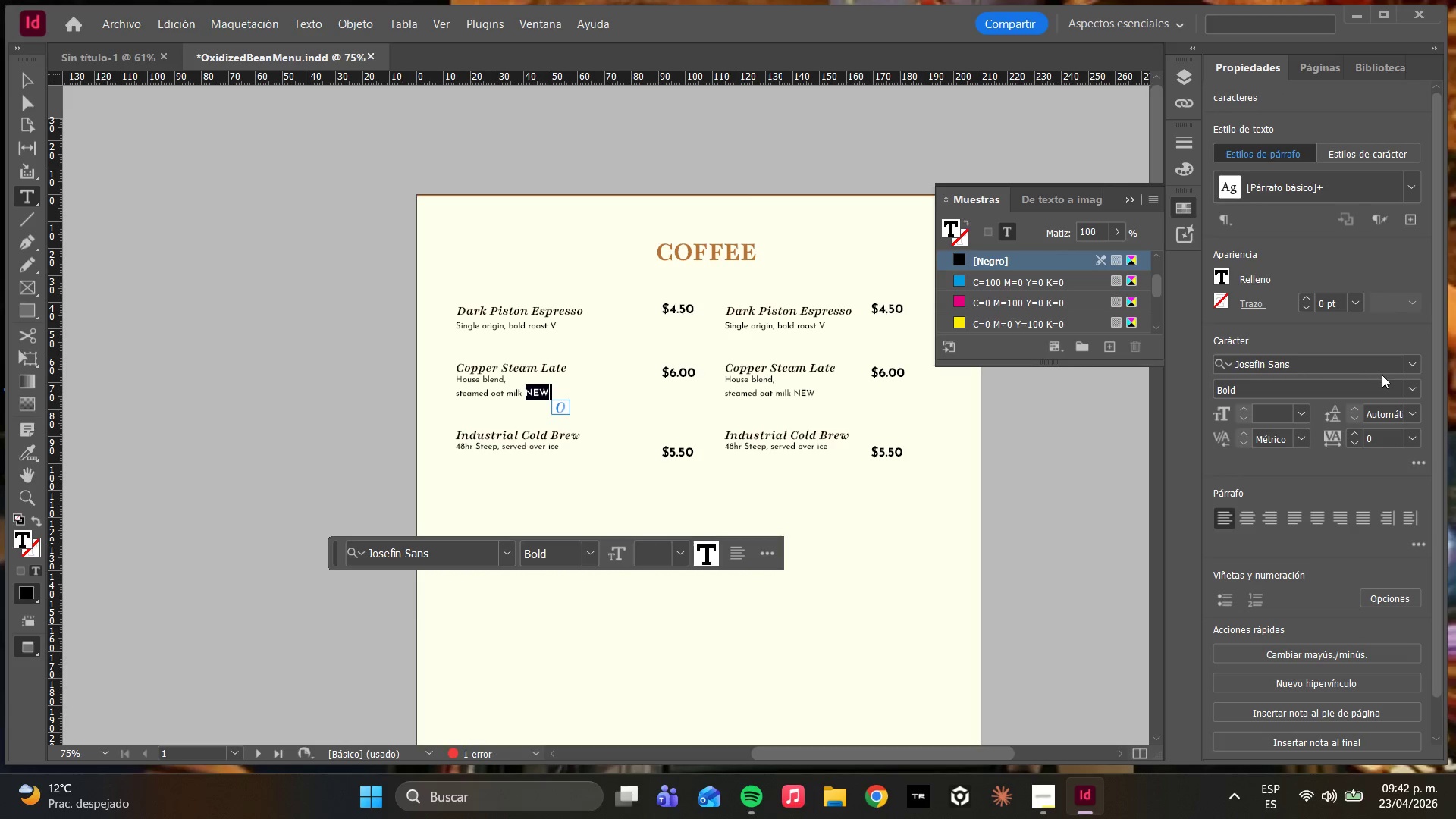 
left_click([1405, 395])
 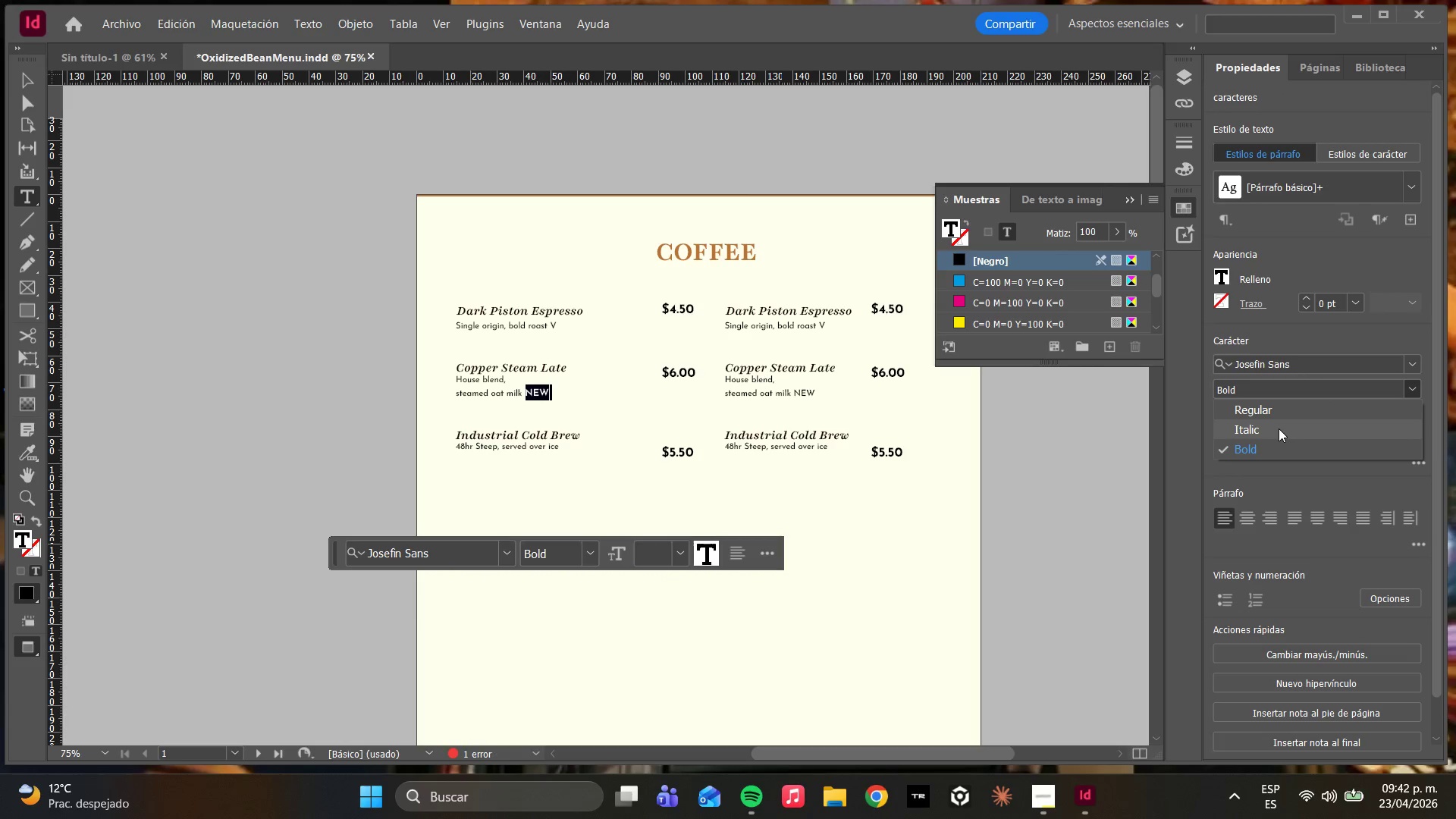 
left_click([1279, 425])
 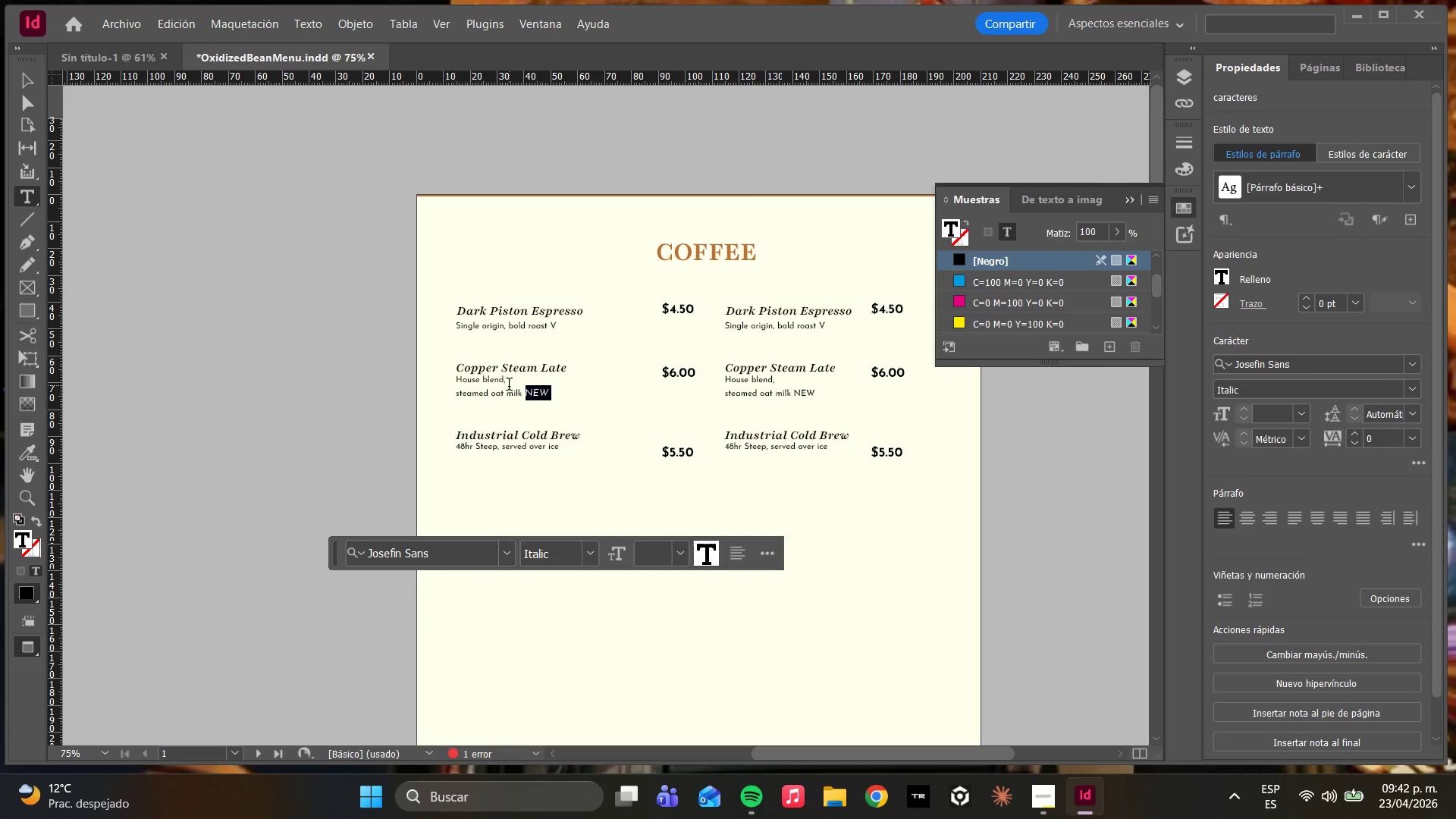 
left_click([566, 353])
 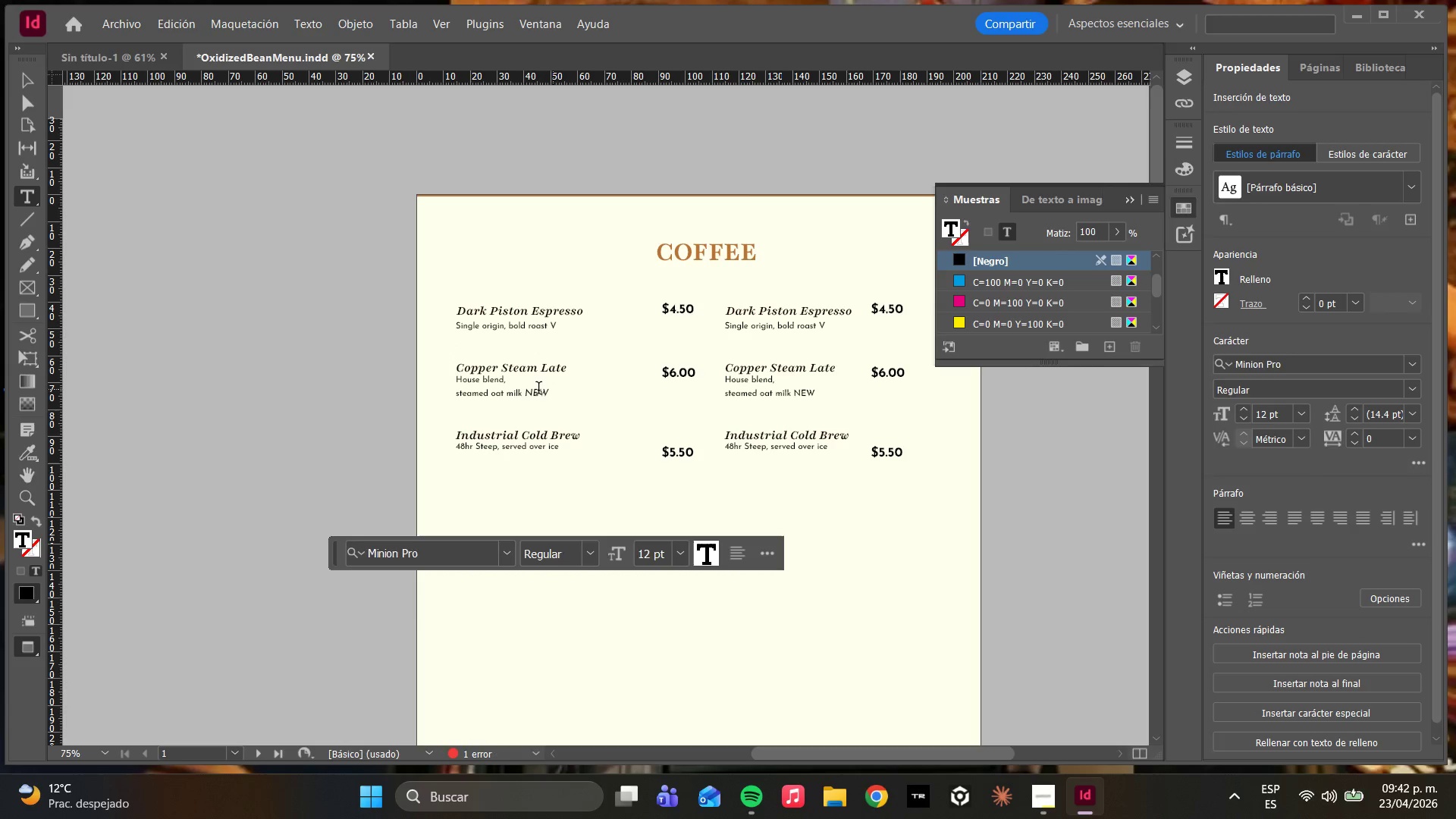 
left_click([544, 394])
 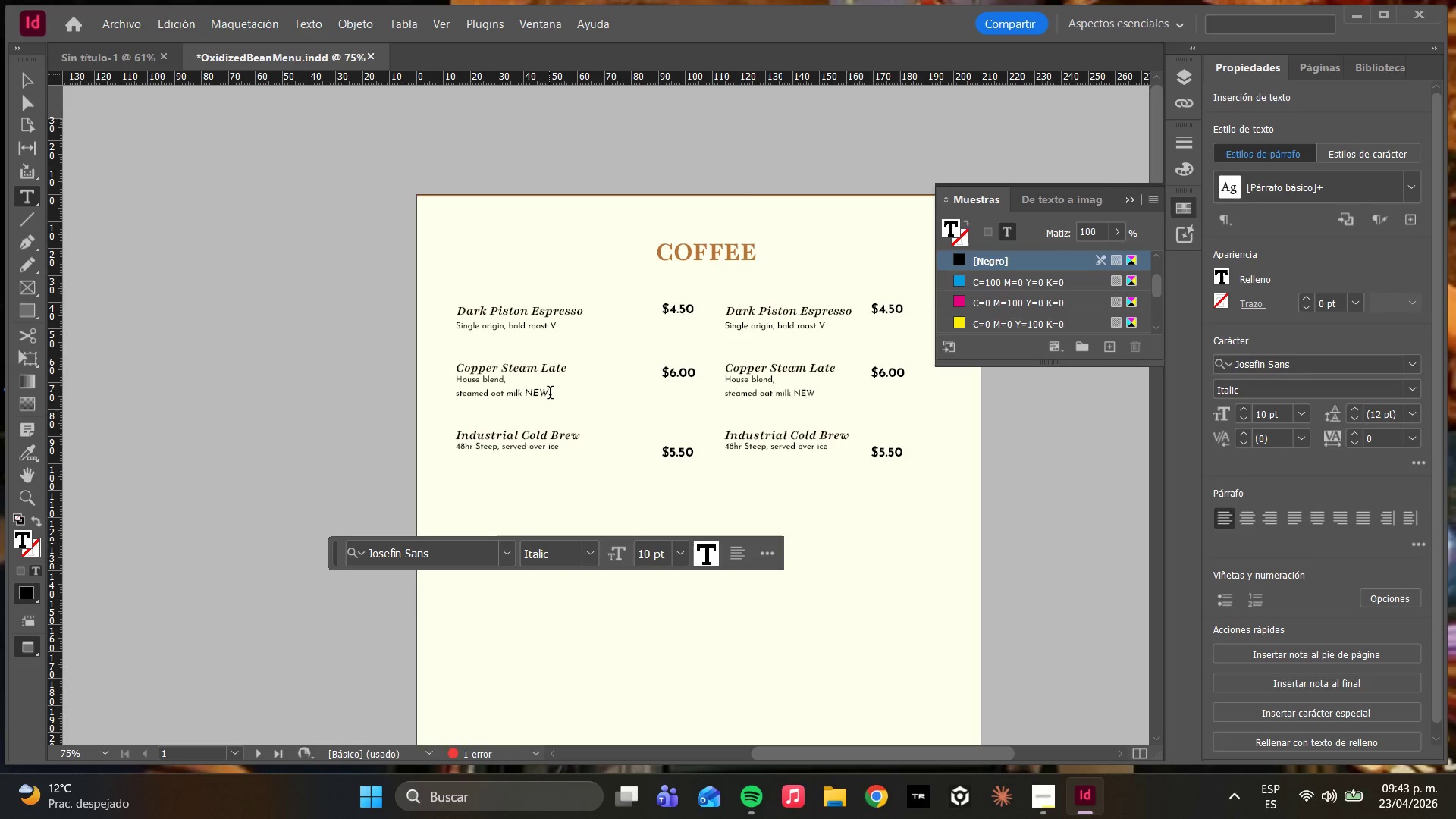 
left_click_drag(start_coordinate=[550, 394], to_coordinate=[527, 394])
 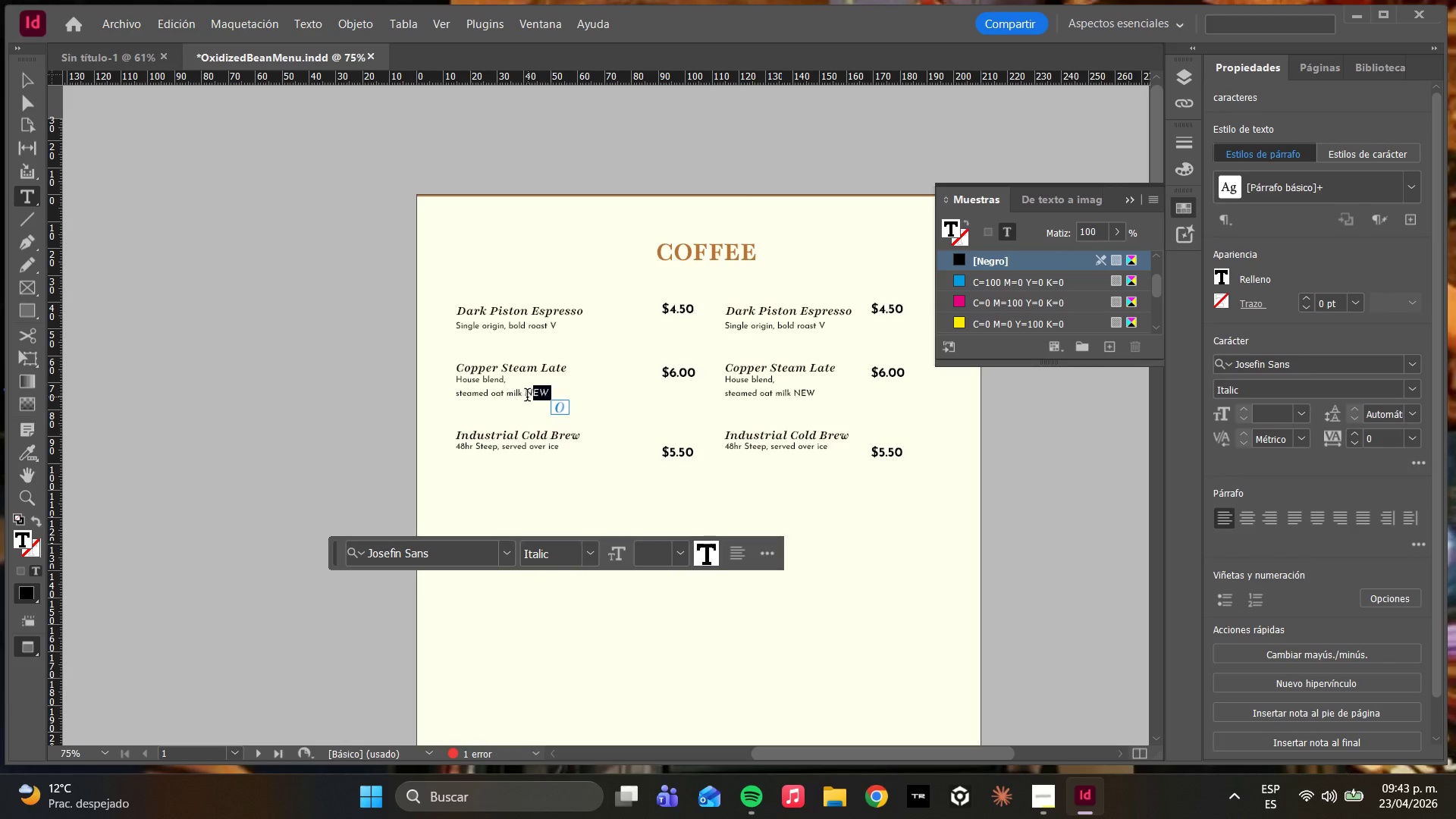 
left_click([529, 397])
 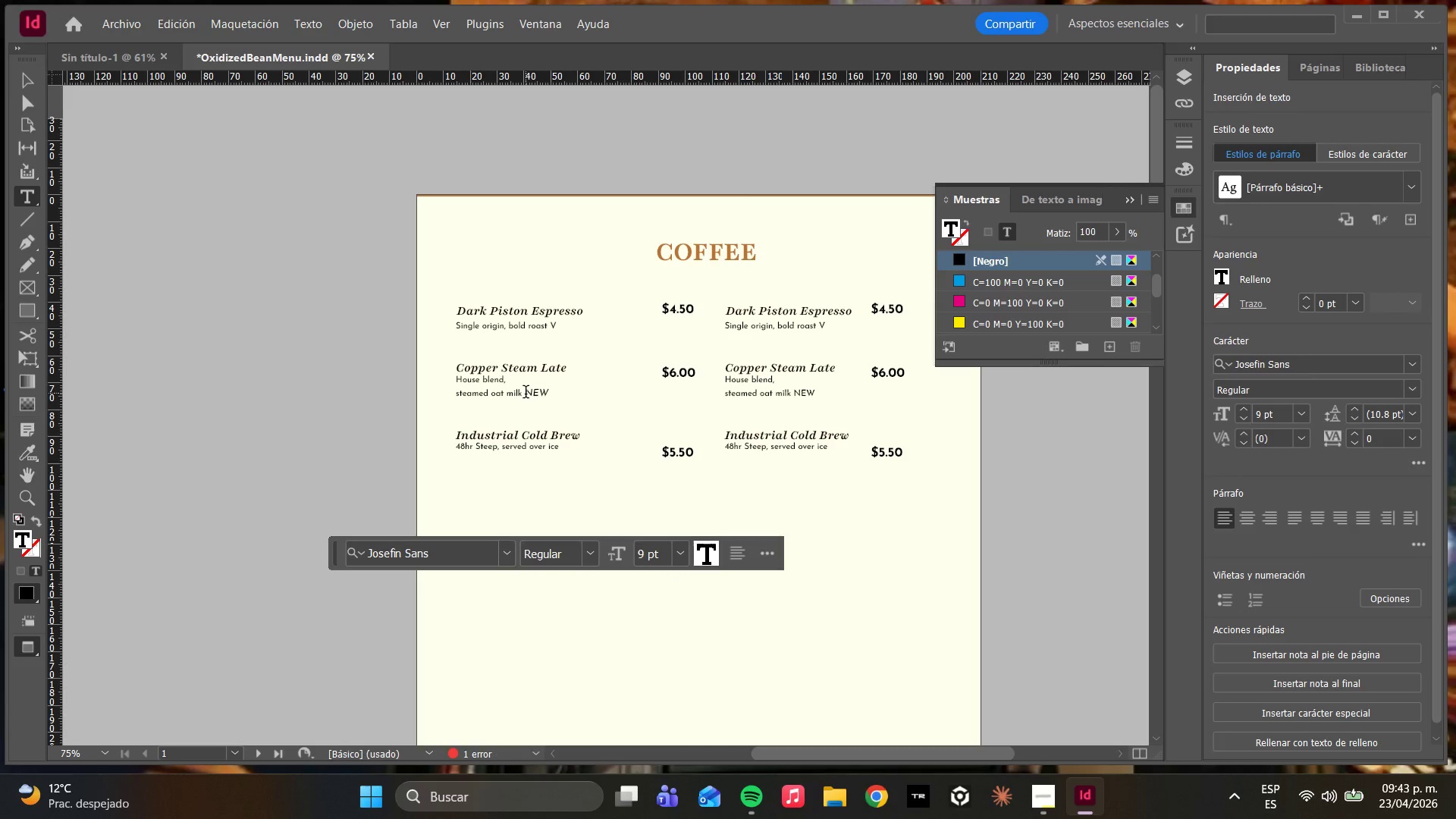 
left_click_drag(start_coordinate=[526, 394], to_coordinate=[551, 388])
 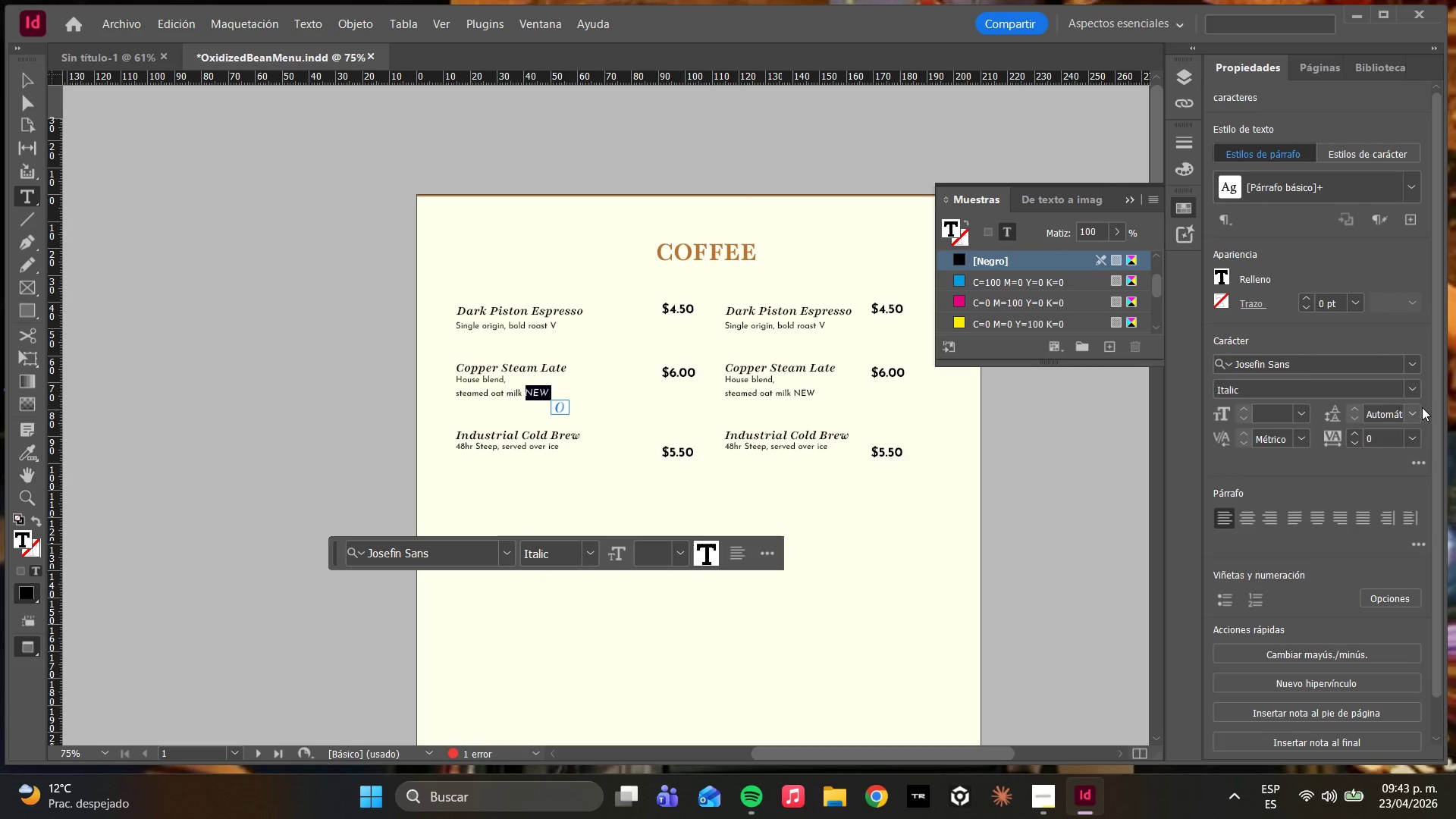 
left_click([1409, 394])
 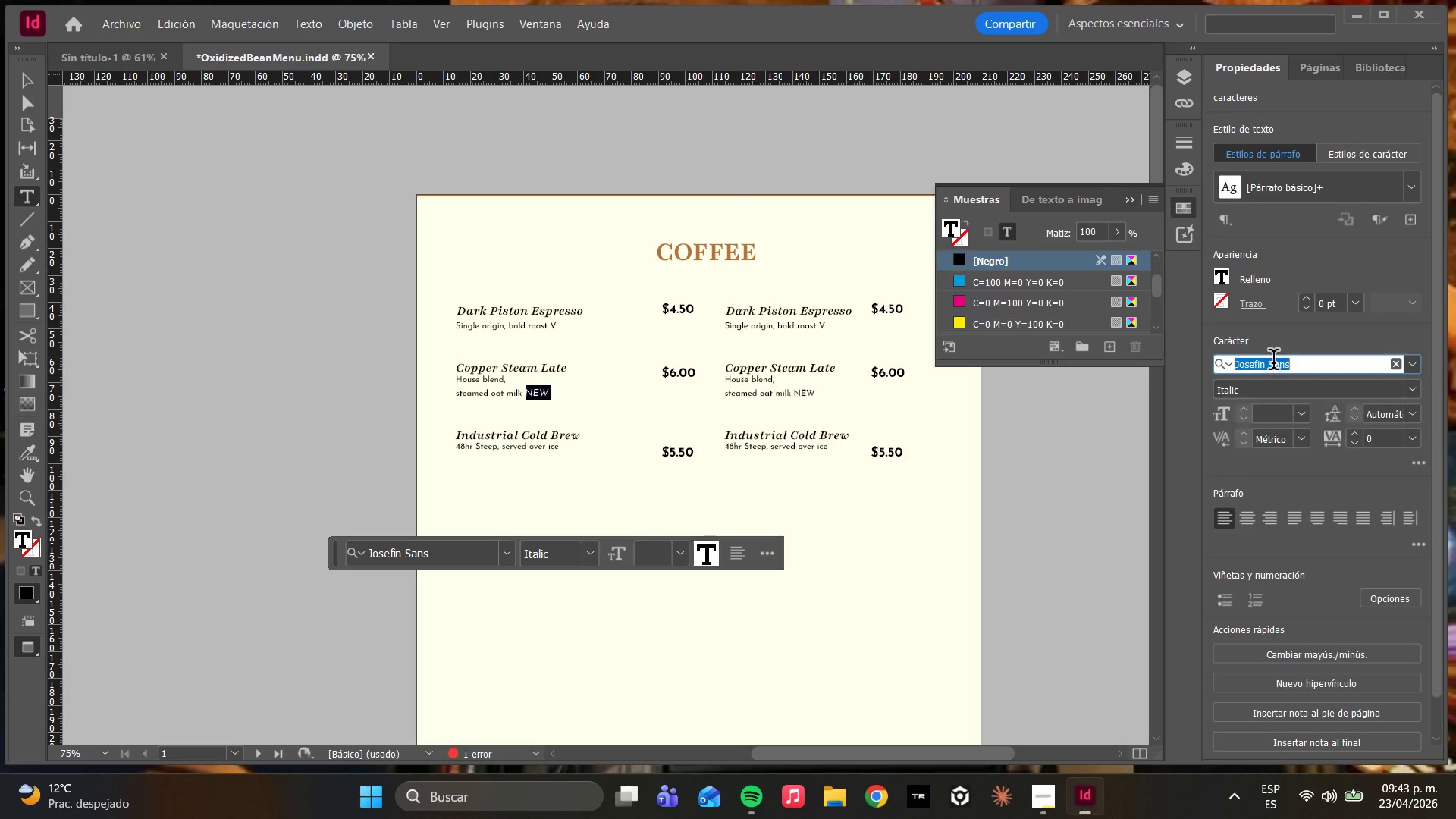 
type(jose)
 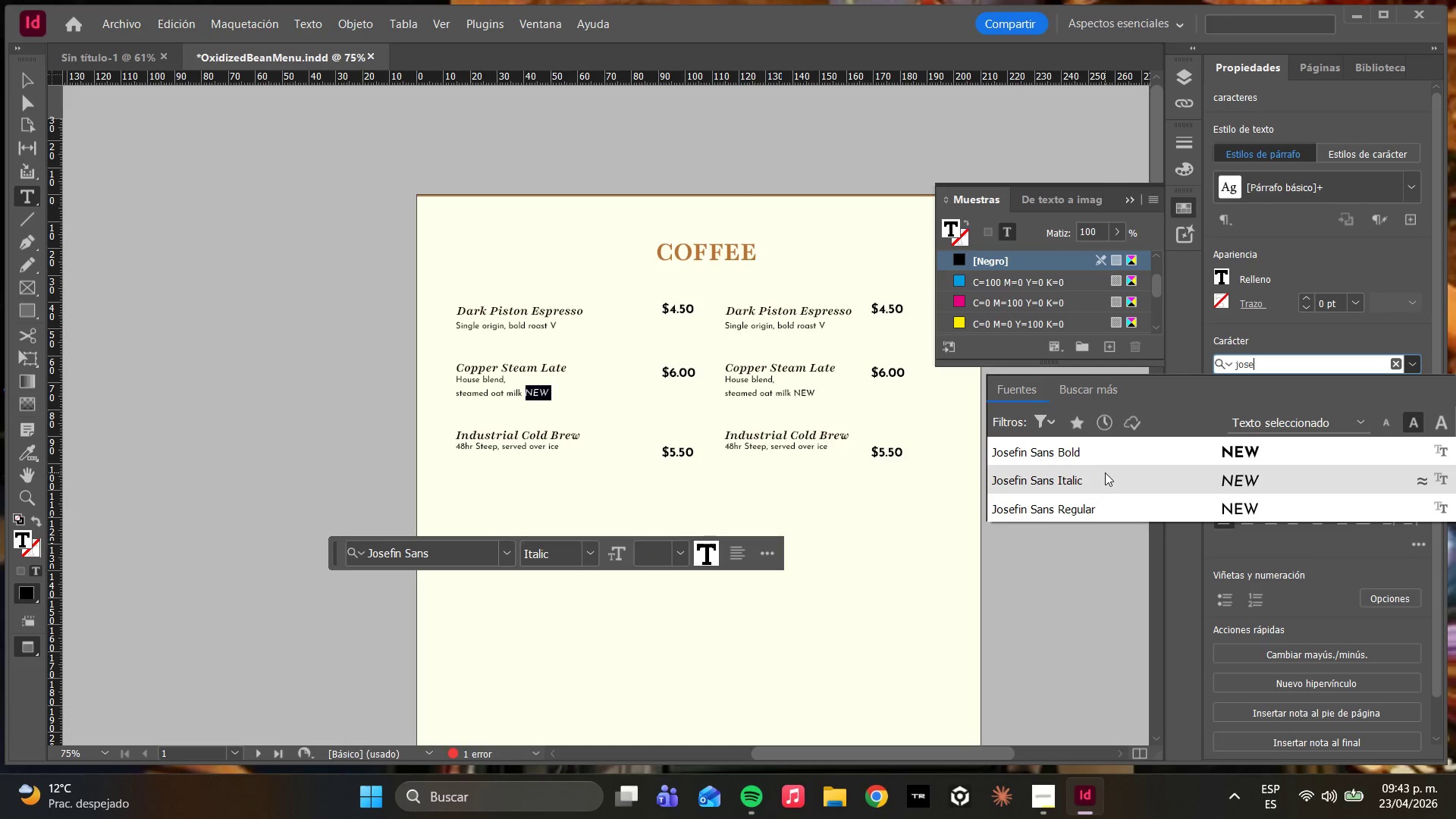 
left_click([1114, 456])
 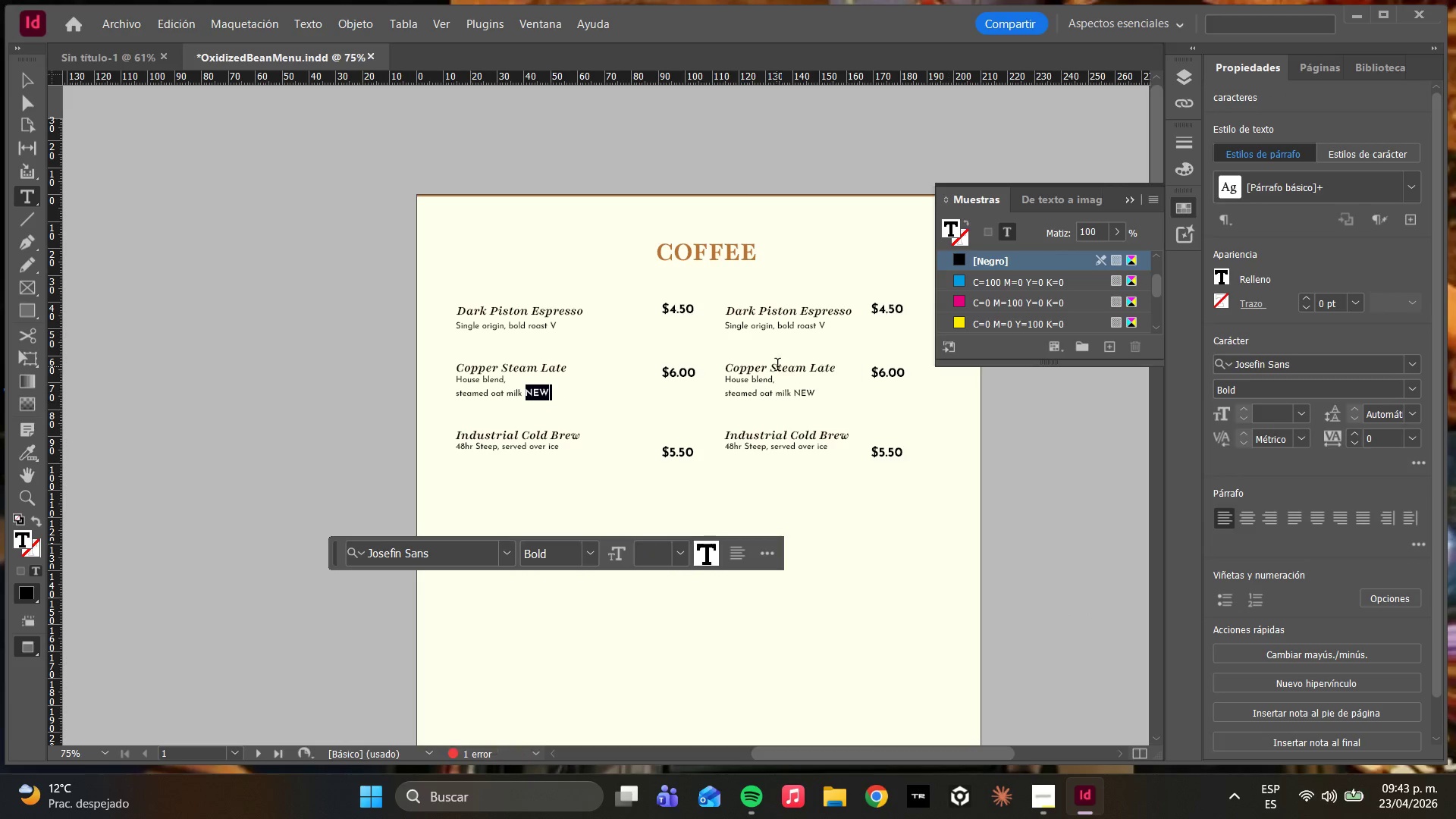 
left_click([733, 366])
 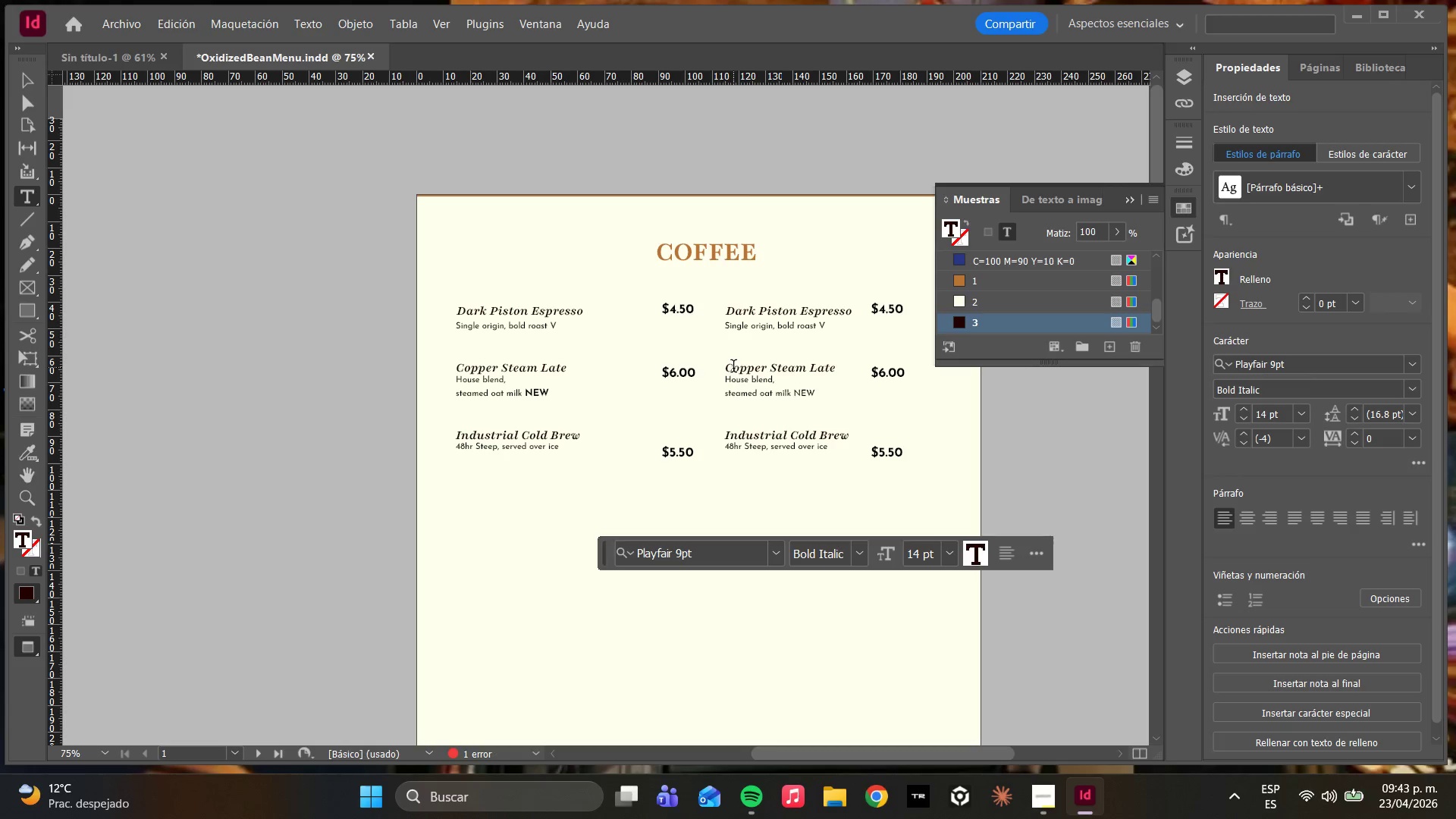 
wait(16.25)
 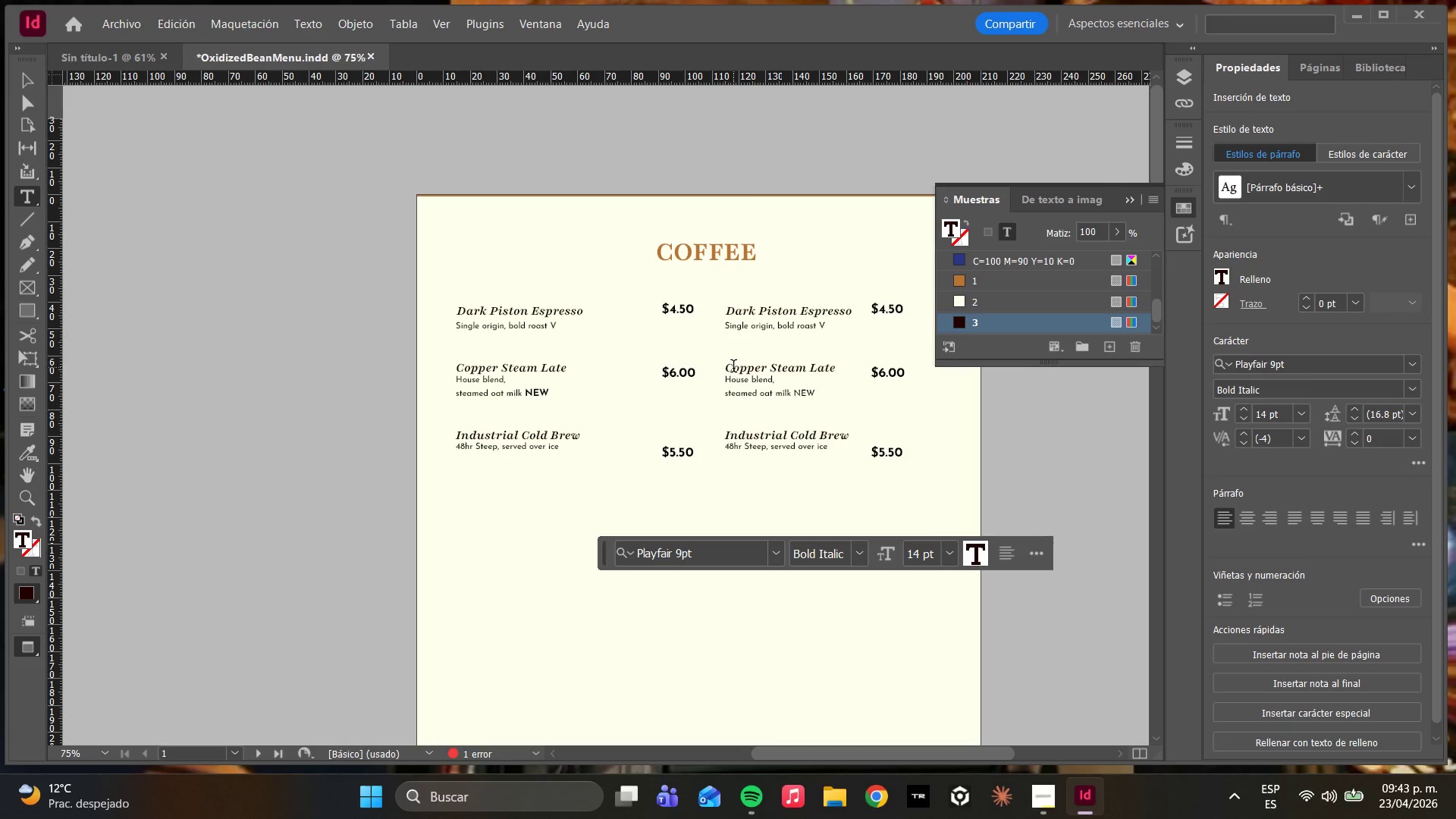 
double_click([838, 312])
 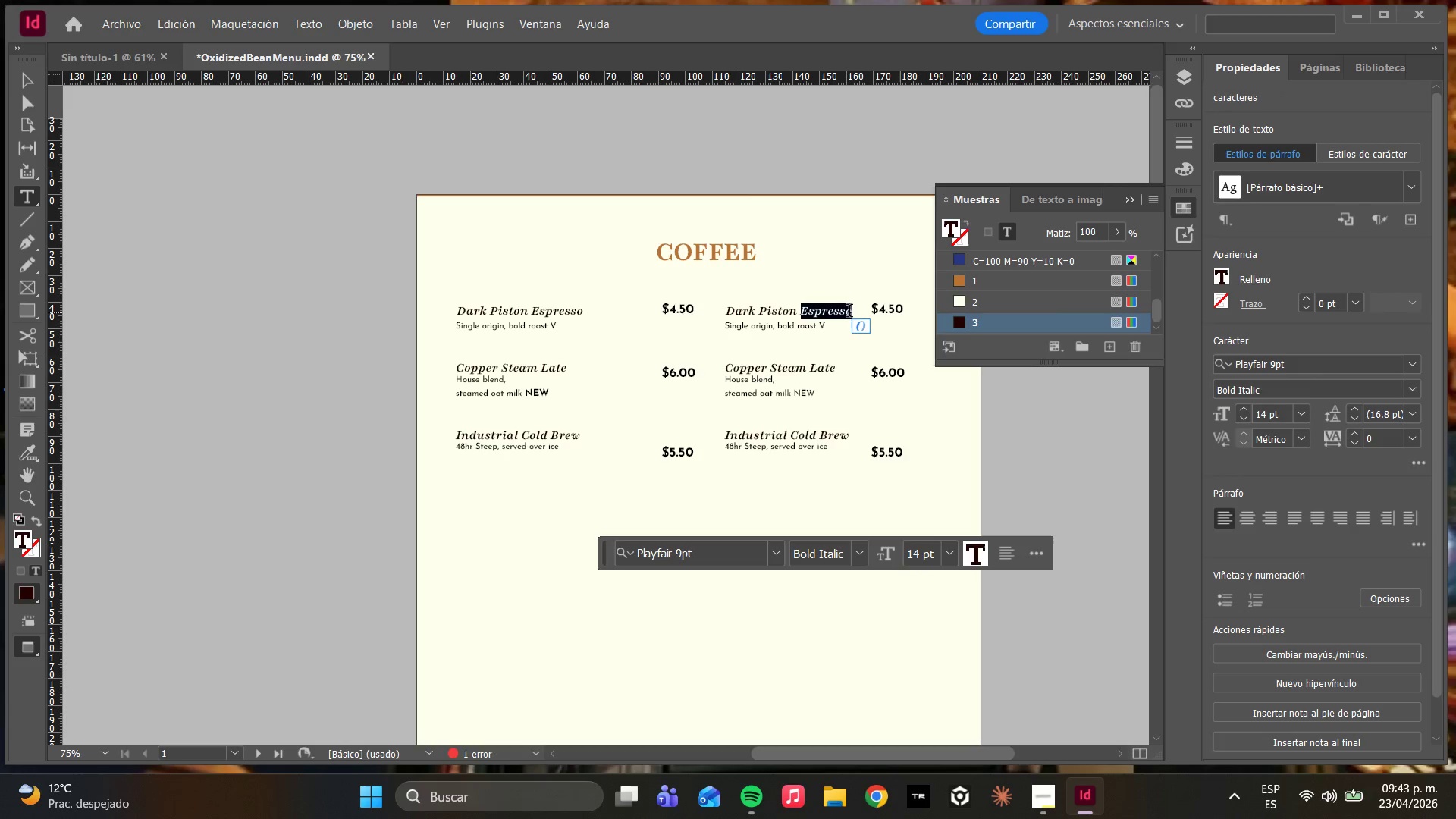 
left_click([849, 312])
 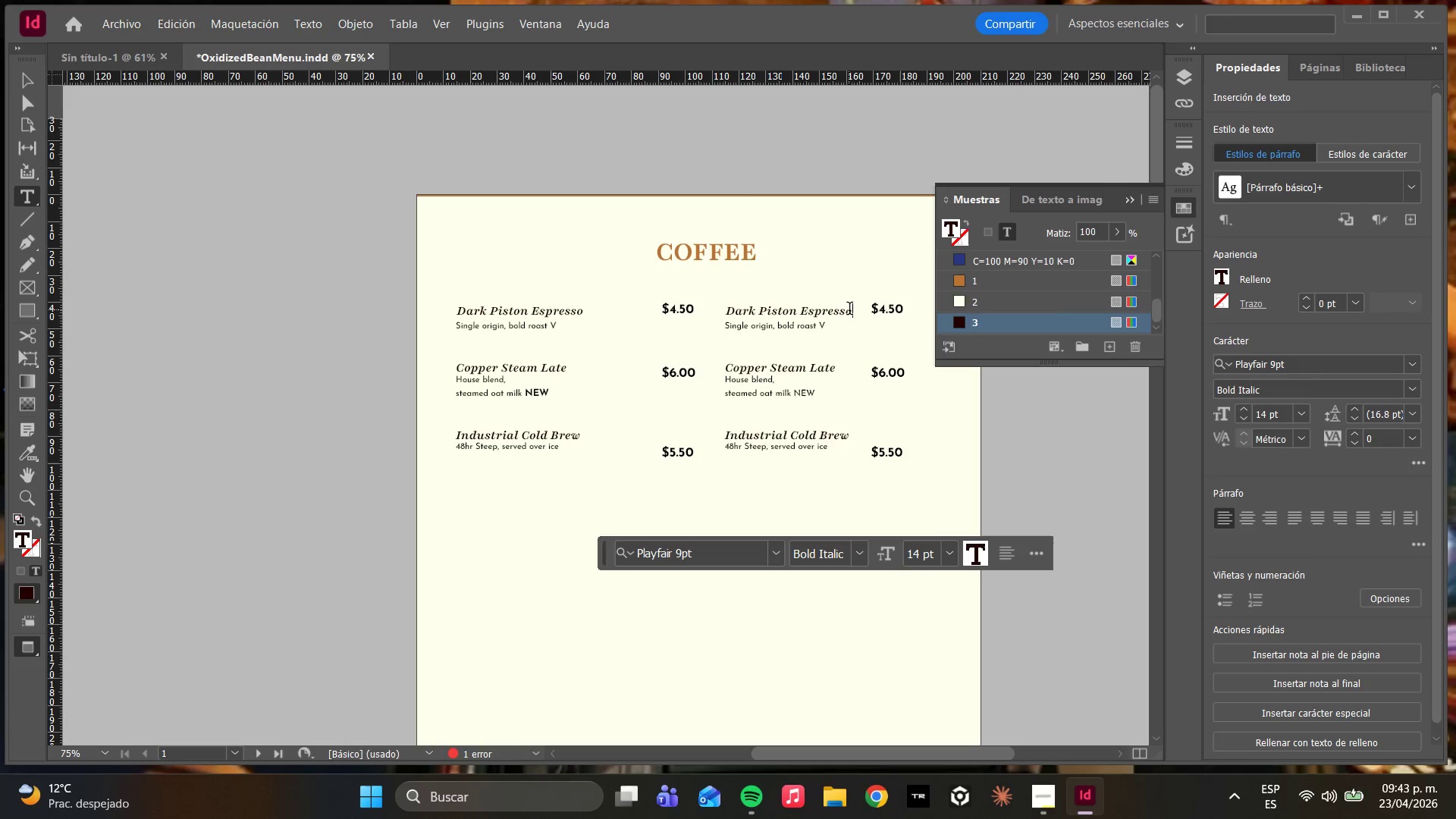 
left_click_drag(start_coordinate=[849, 310], to_coordinate=[694, 301])
 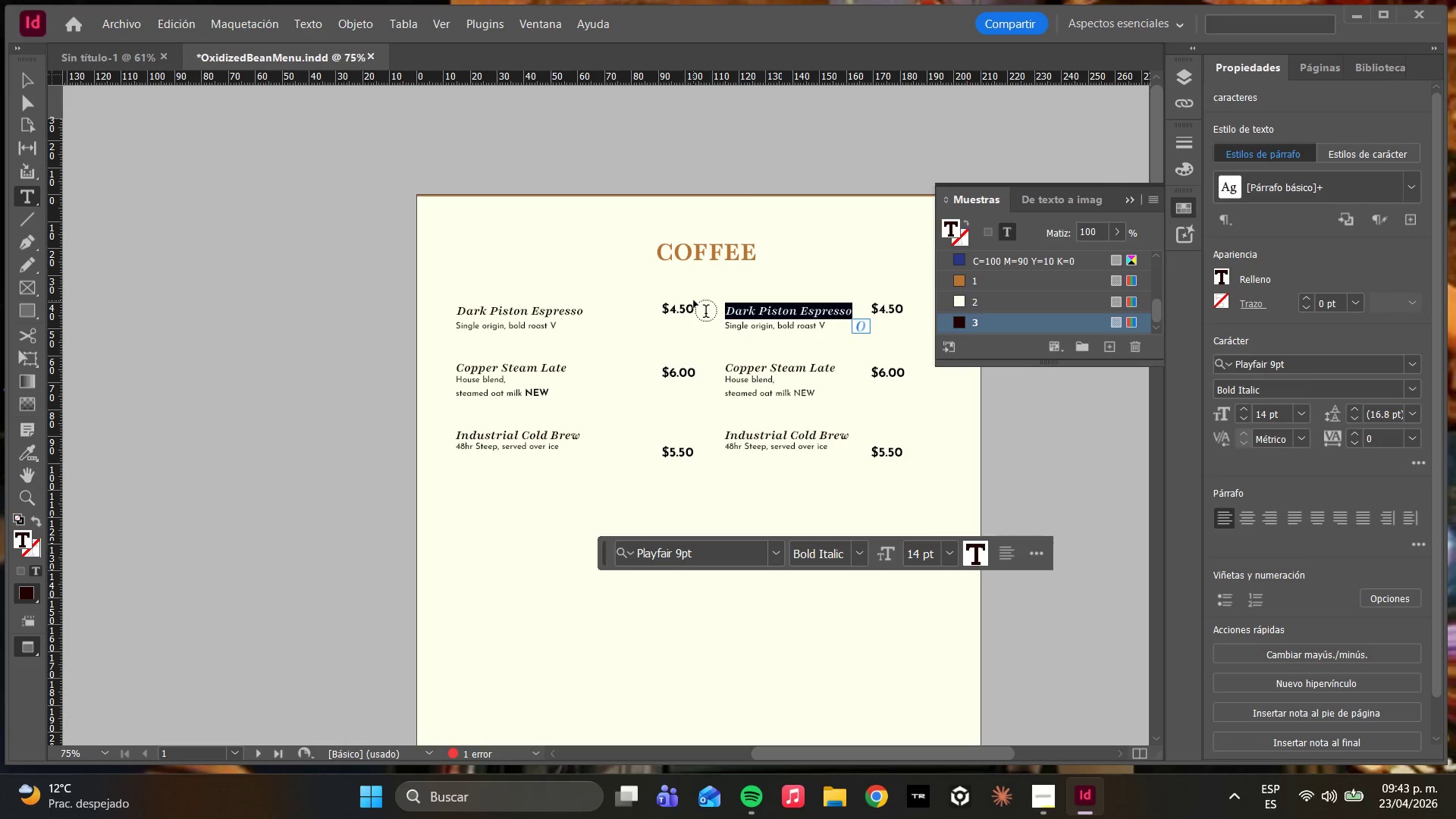 
wait(6.8)
 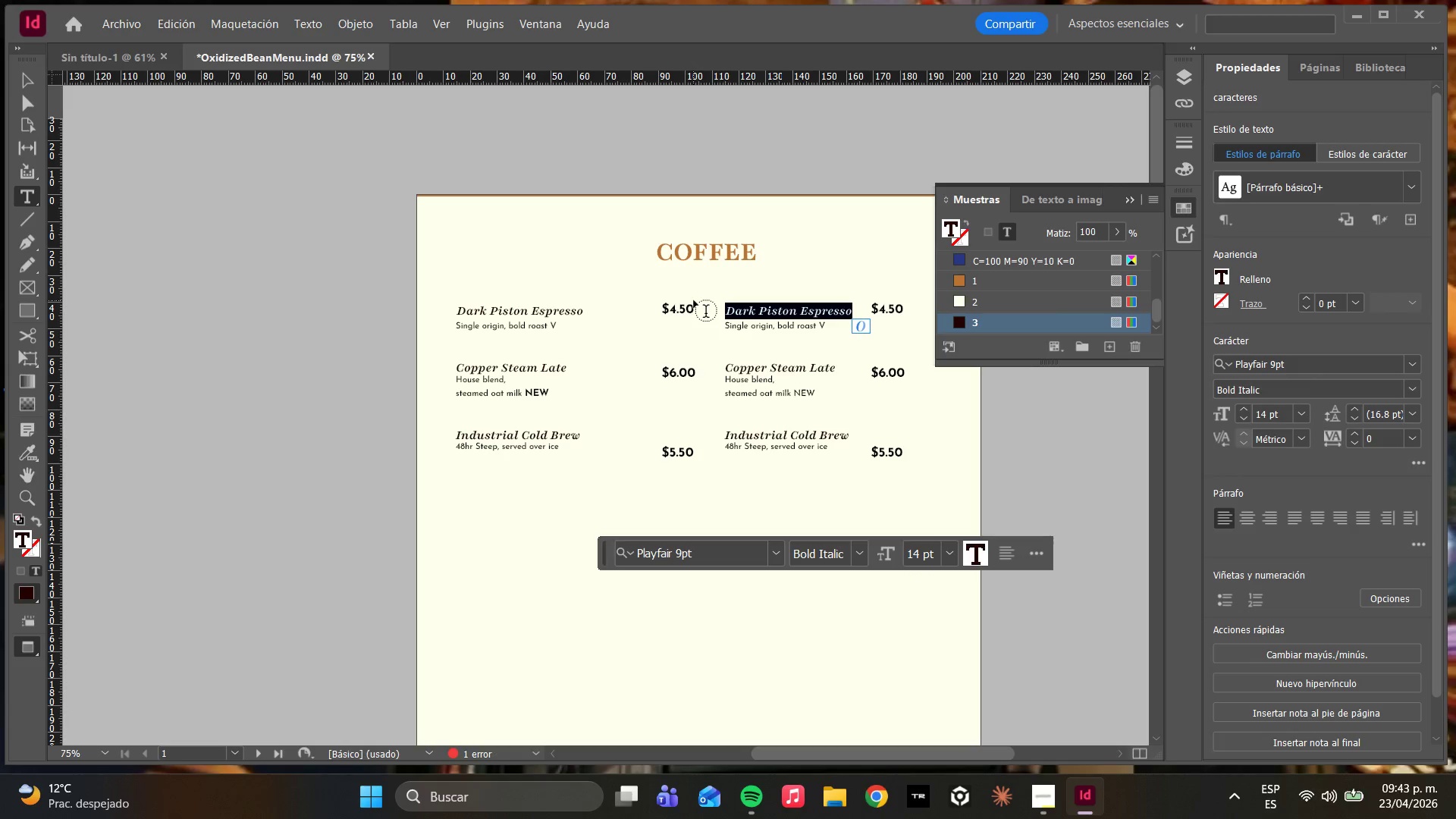 
type(The Clock )
key(Backspace)
type(maker''s)
key(Backspace)
key(Backspace)
type(s Capuccino)
 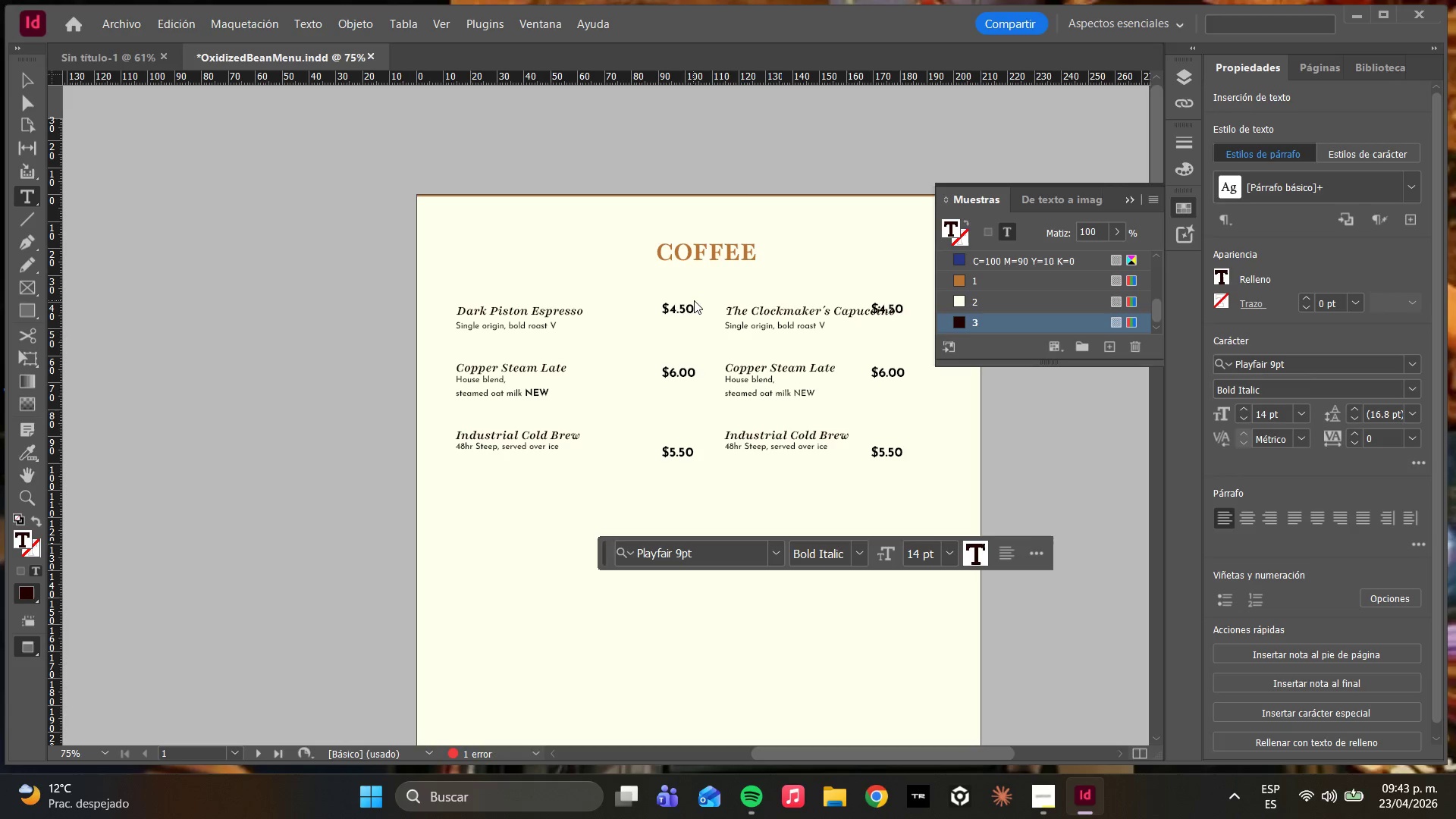 
key(ArrowLeft)
 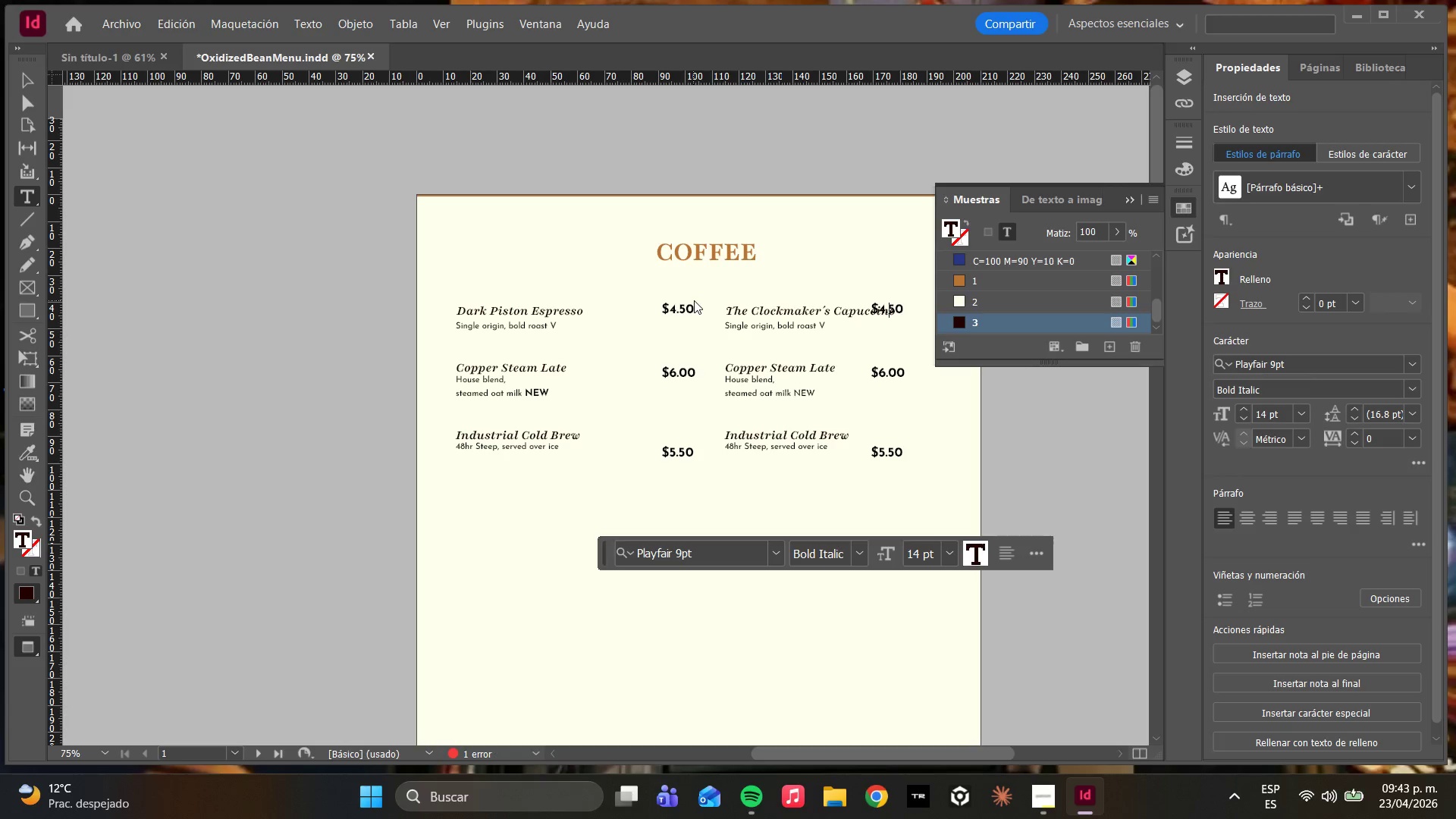 
key(ArrowLeft)
 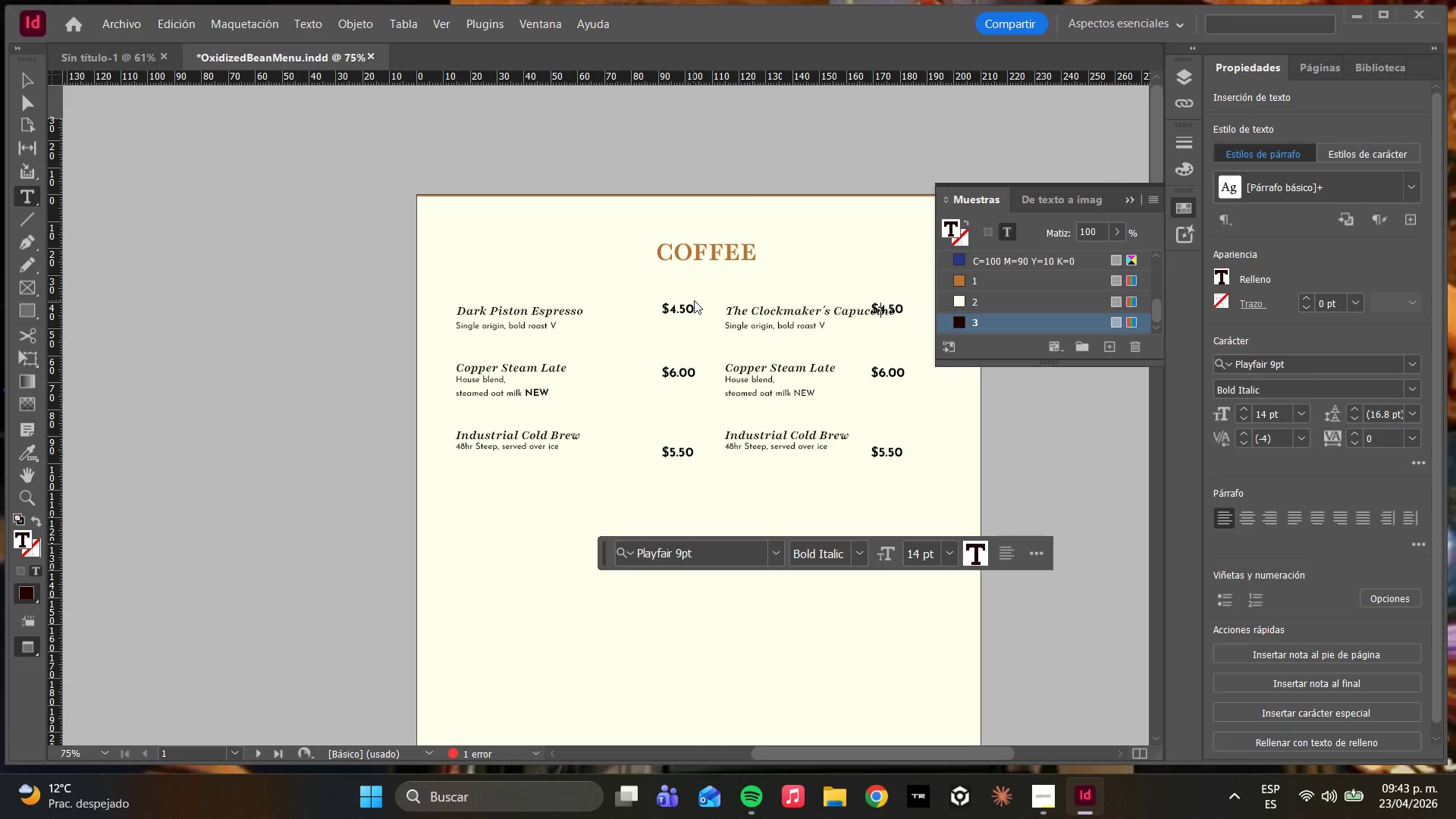 
key(ArrowLeft)
 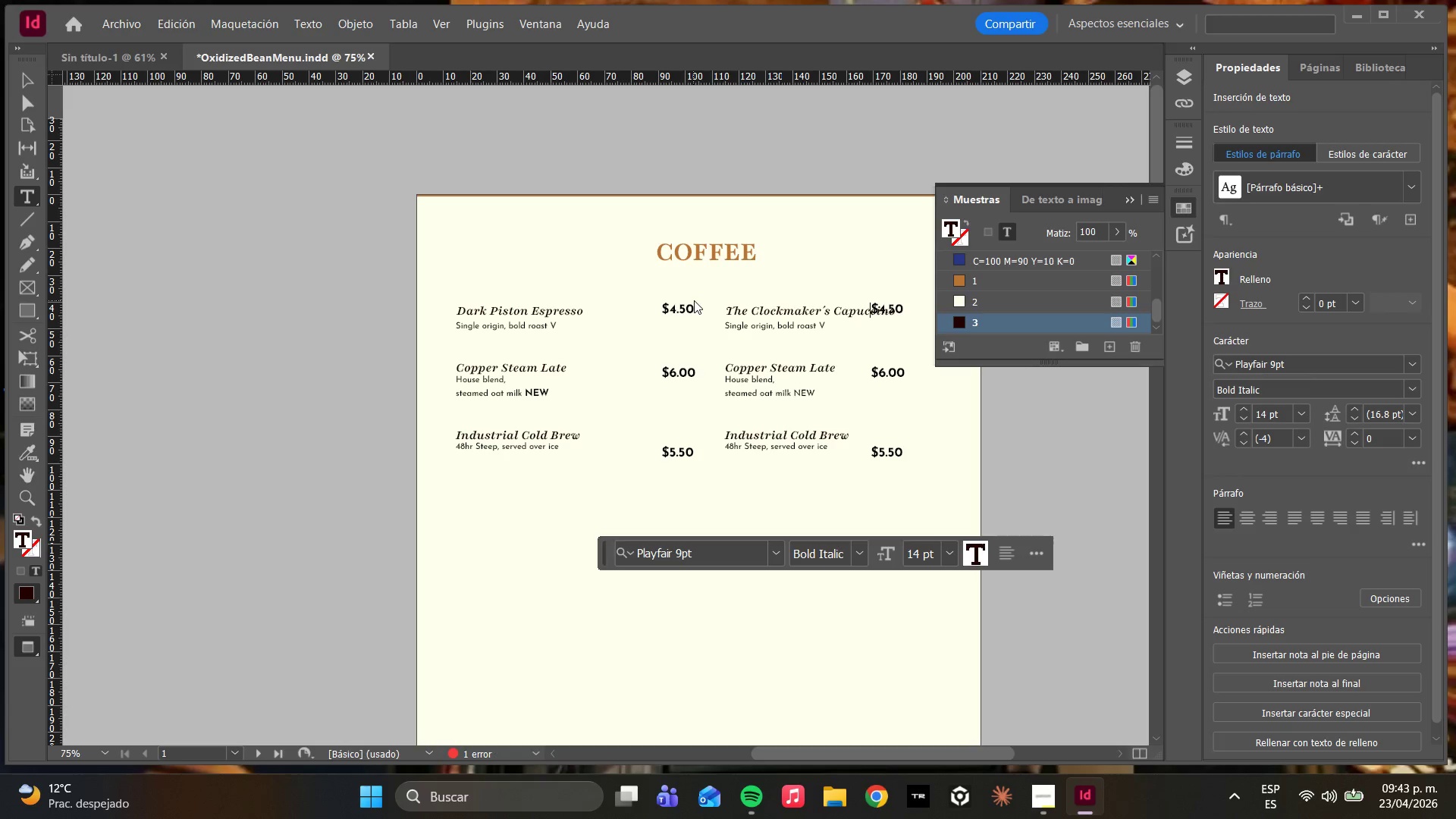 
key(ArrowLeft)
 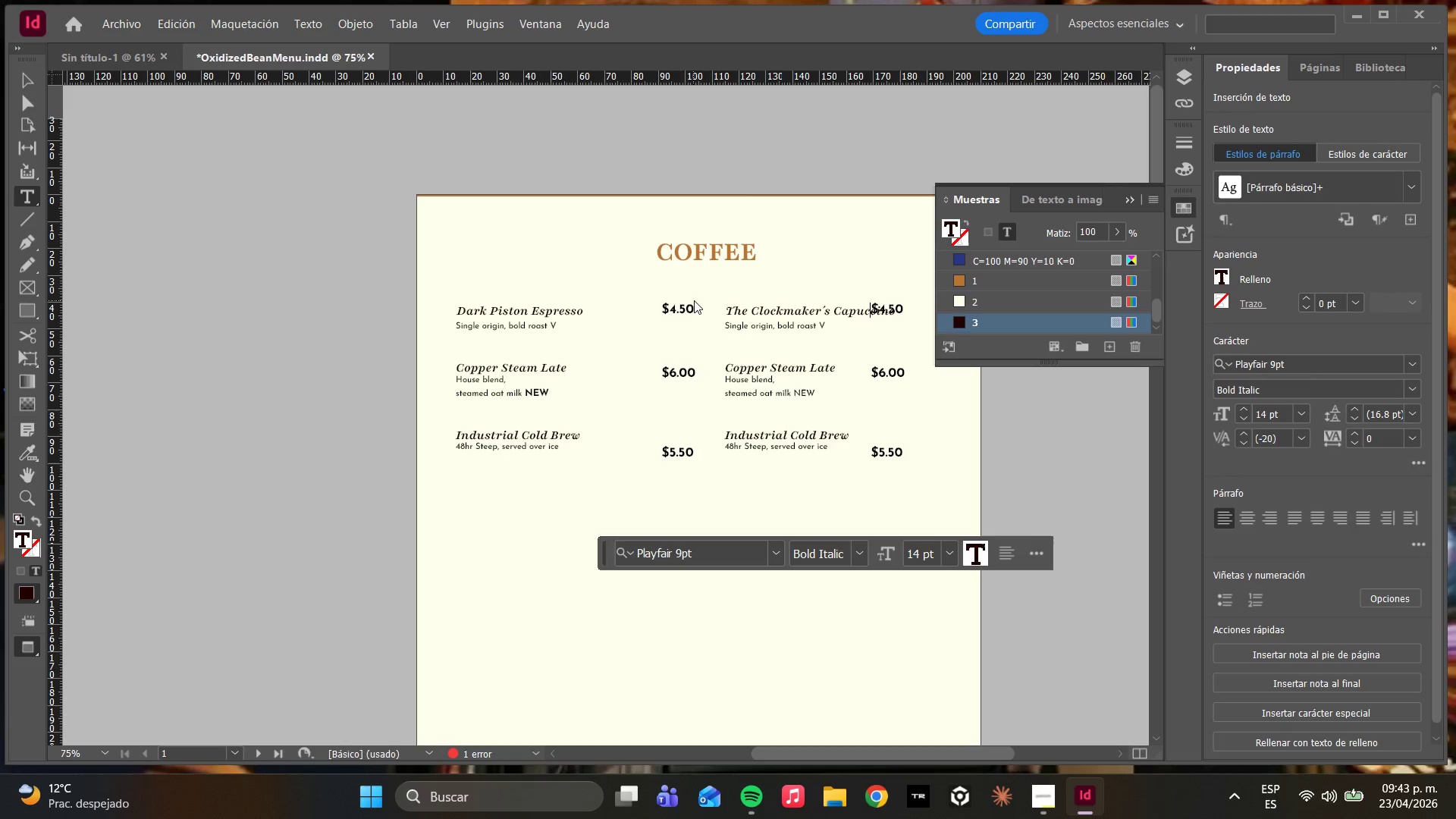 
key(ArrowLeft)
 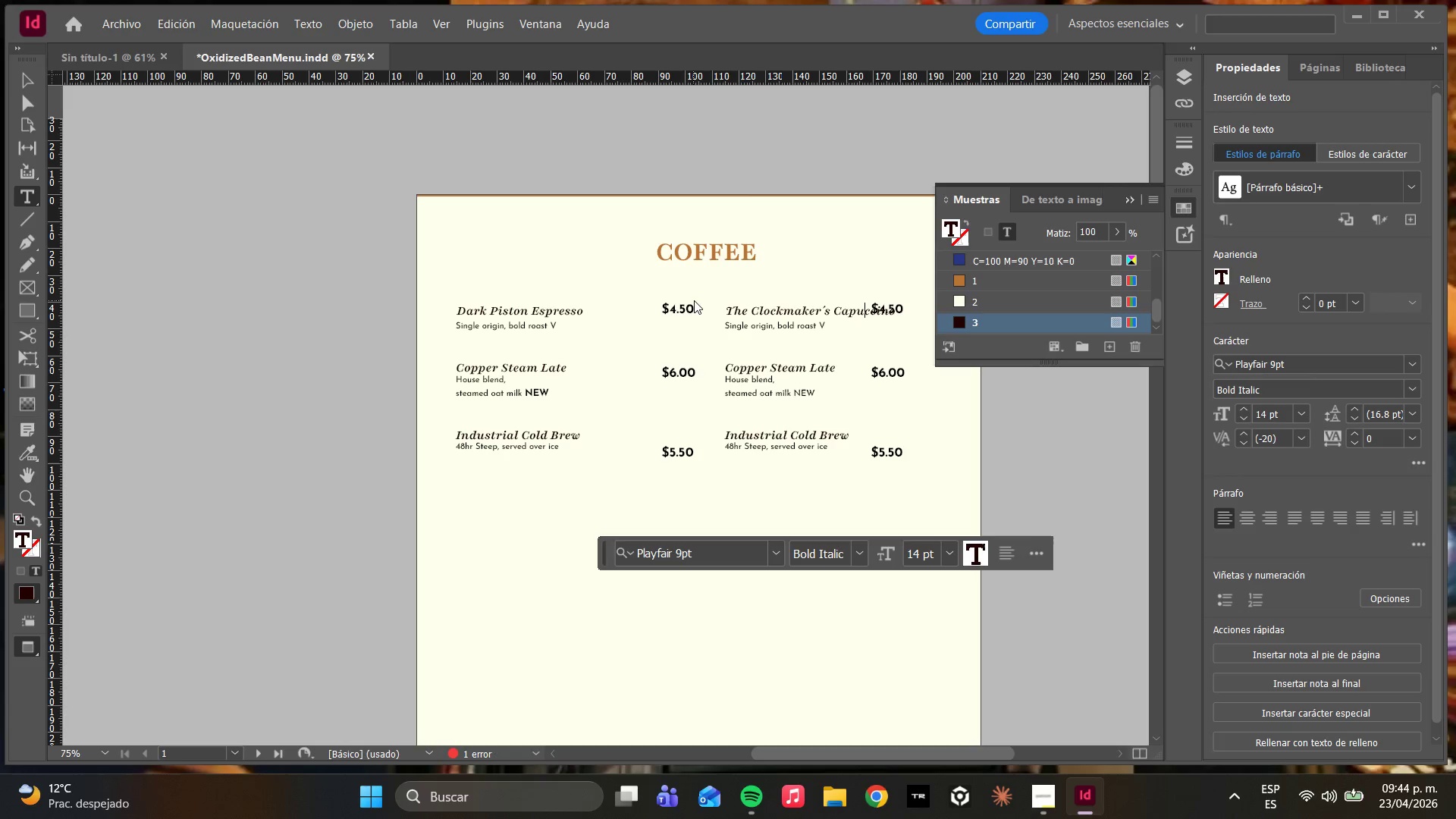 
key(ArrowLeft)
 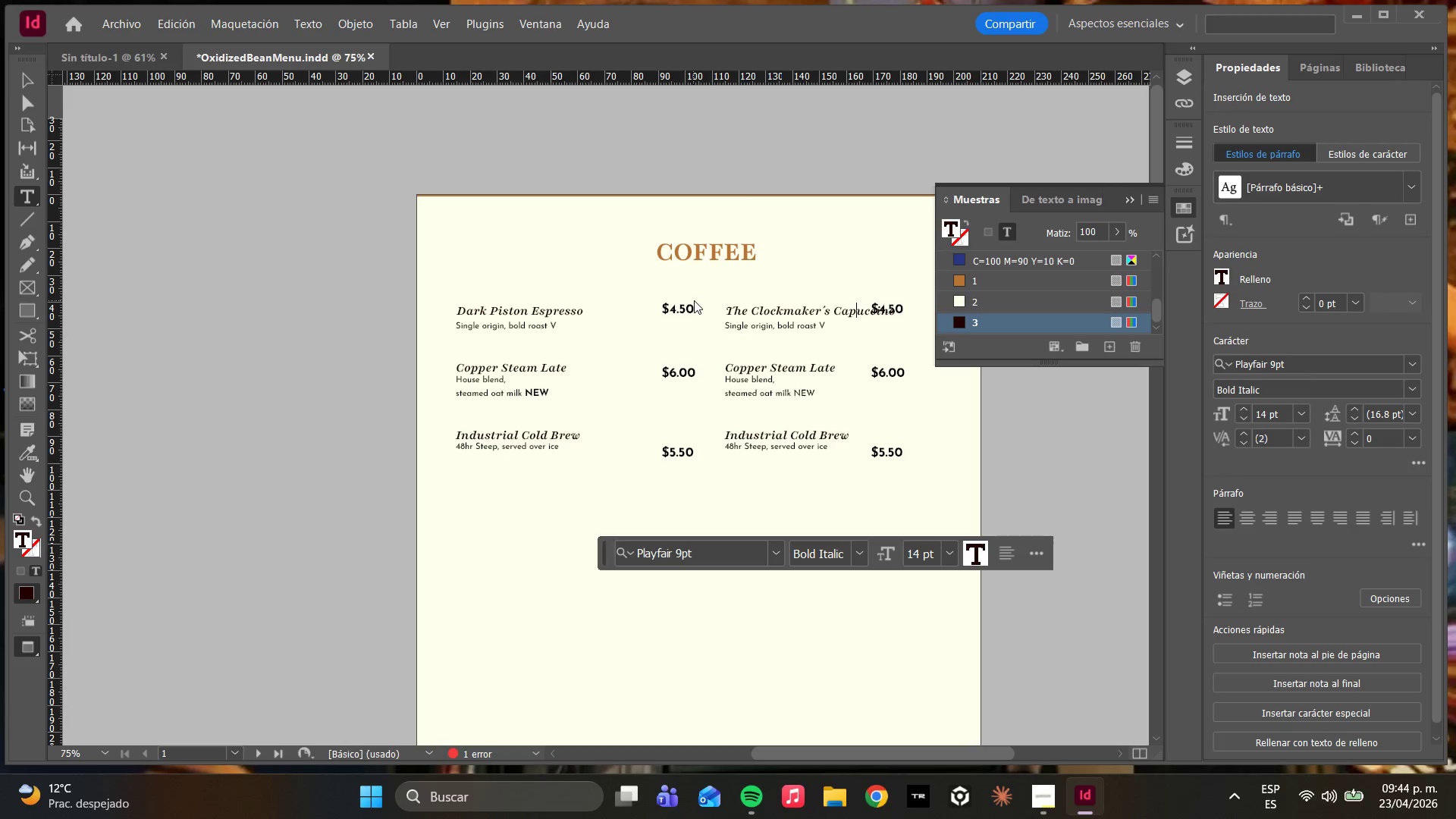 
key(ArrowLeft)
 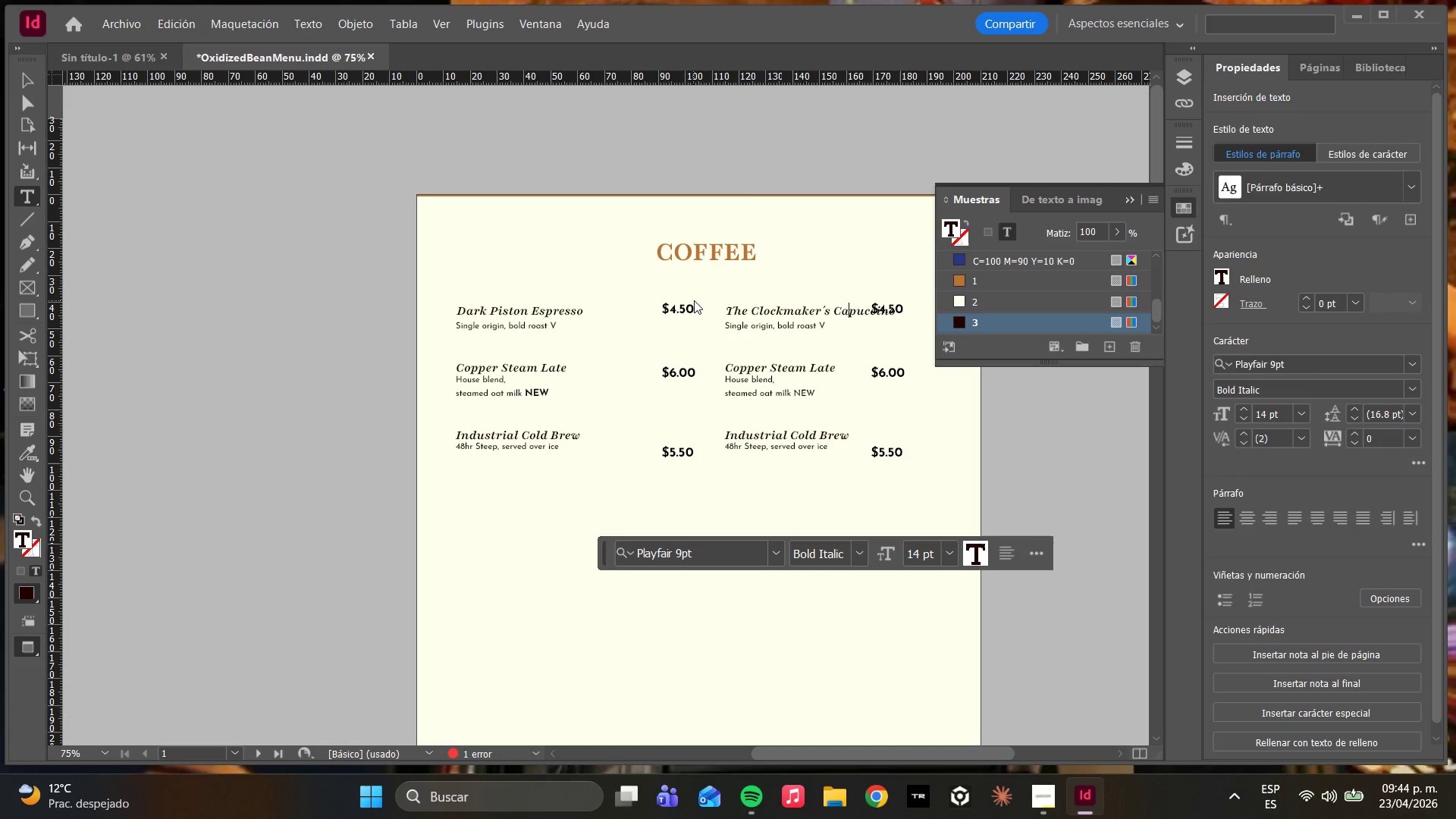 
key(ArrowLeft)
 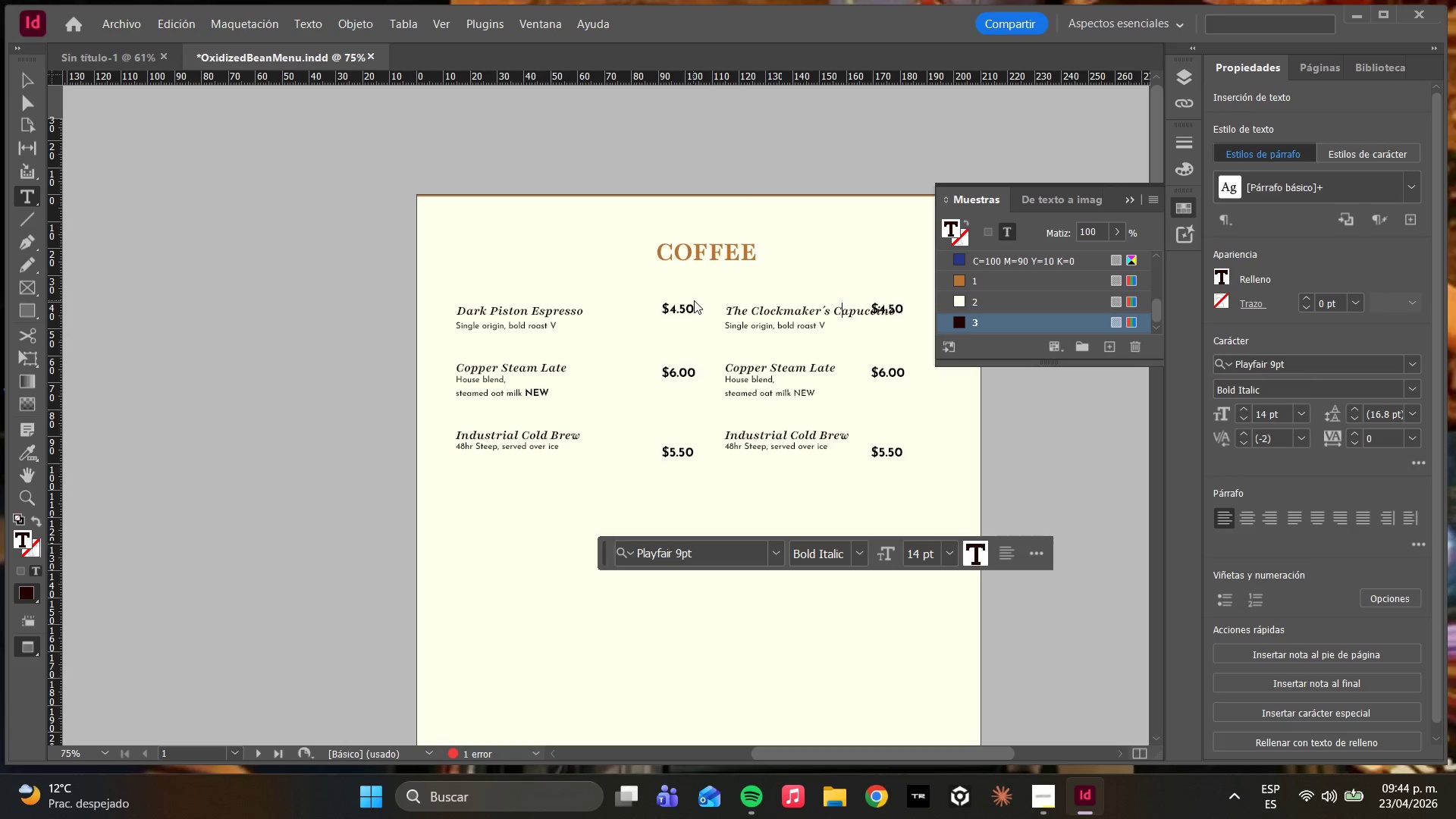 
key(ArrowLeft)
 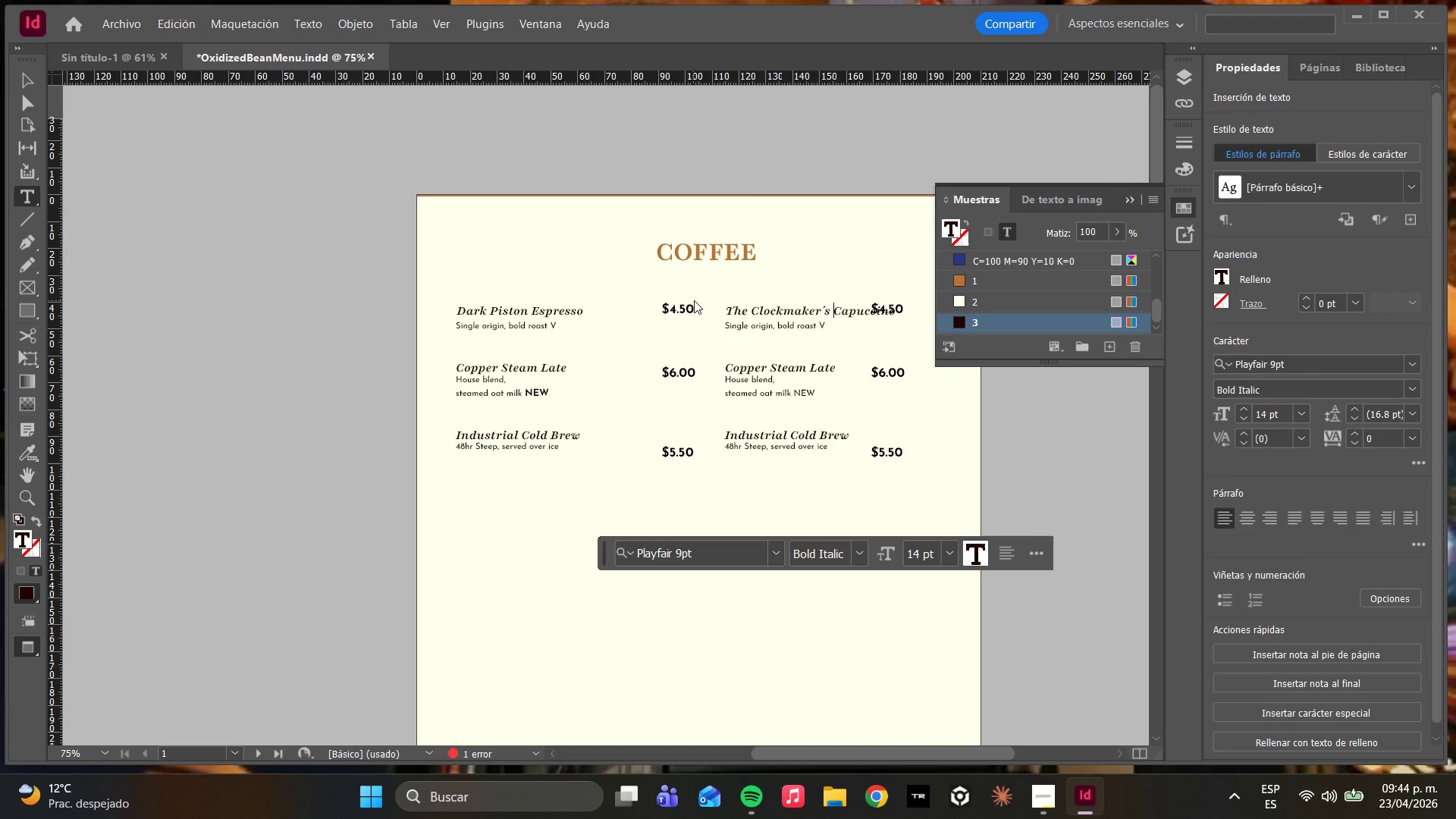 
key(Enter)
 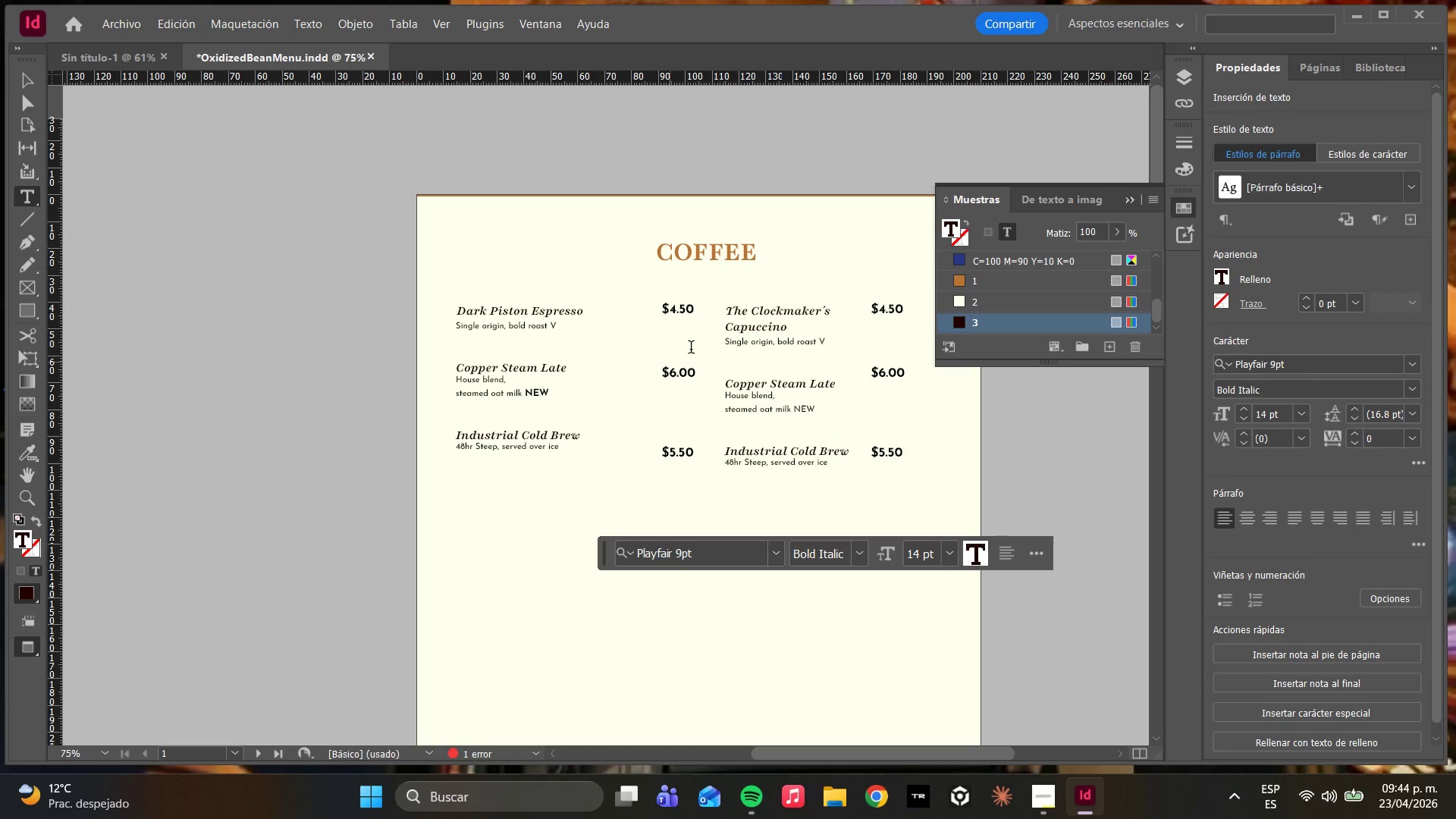 
left_click([751, 352])
 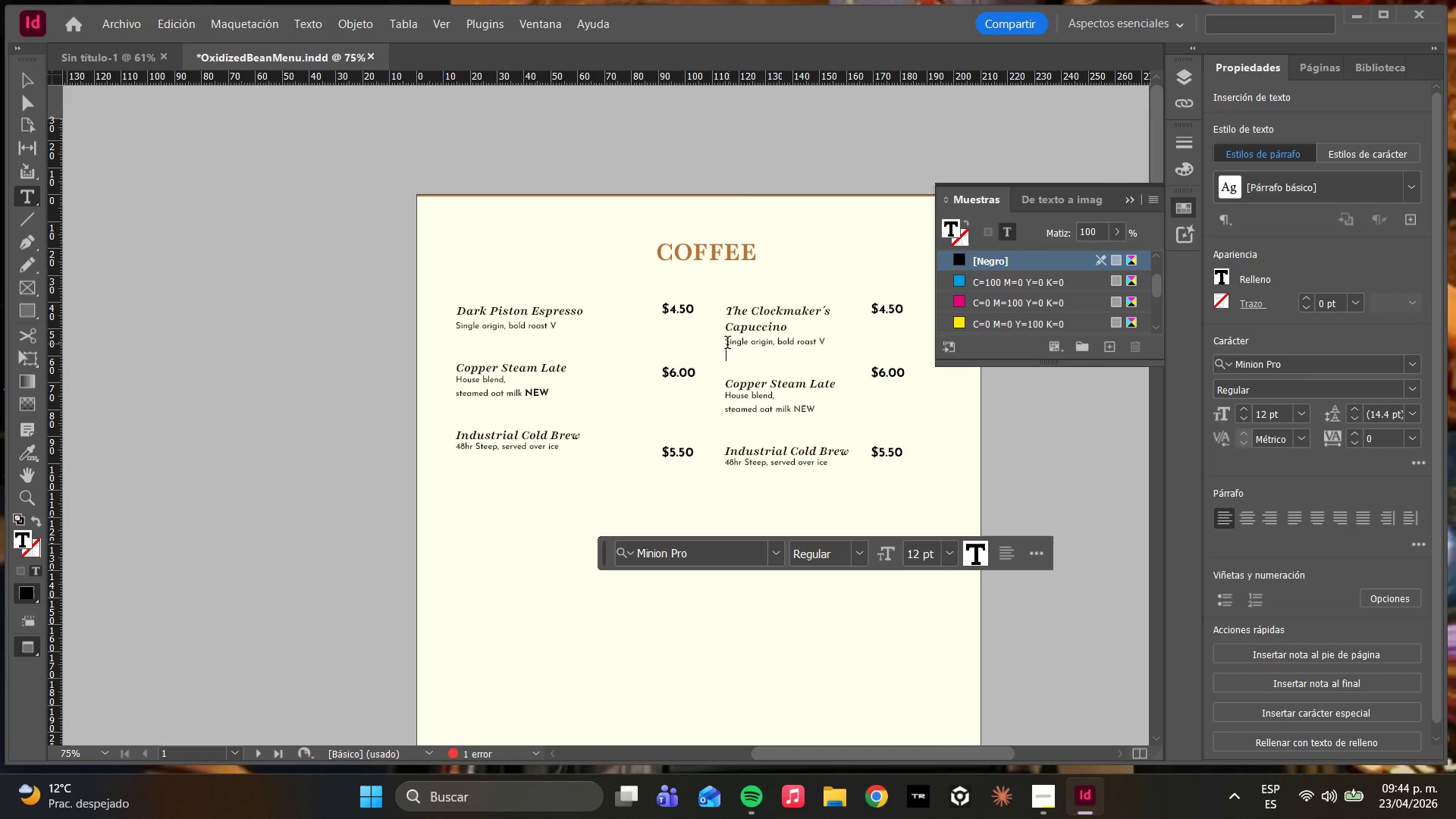 
left_click_drag(start_coordinate=[726, 344], to_coordinate=[827, 344])
 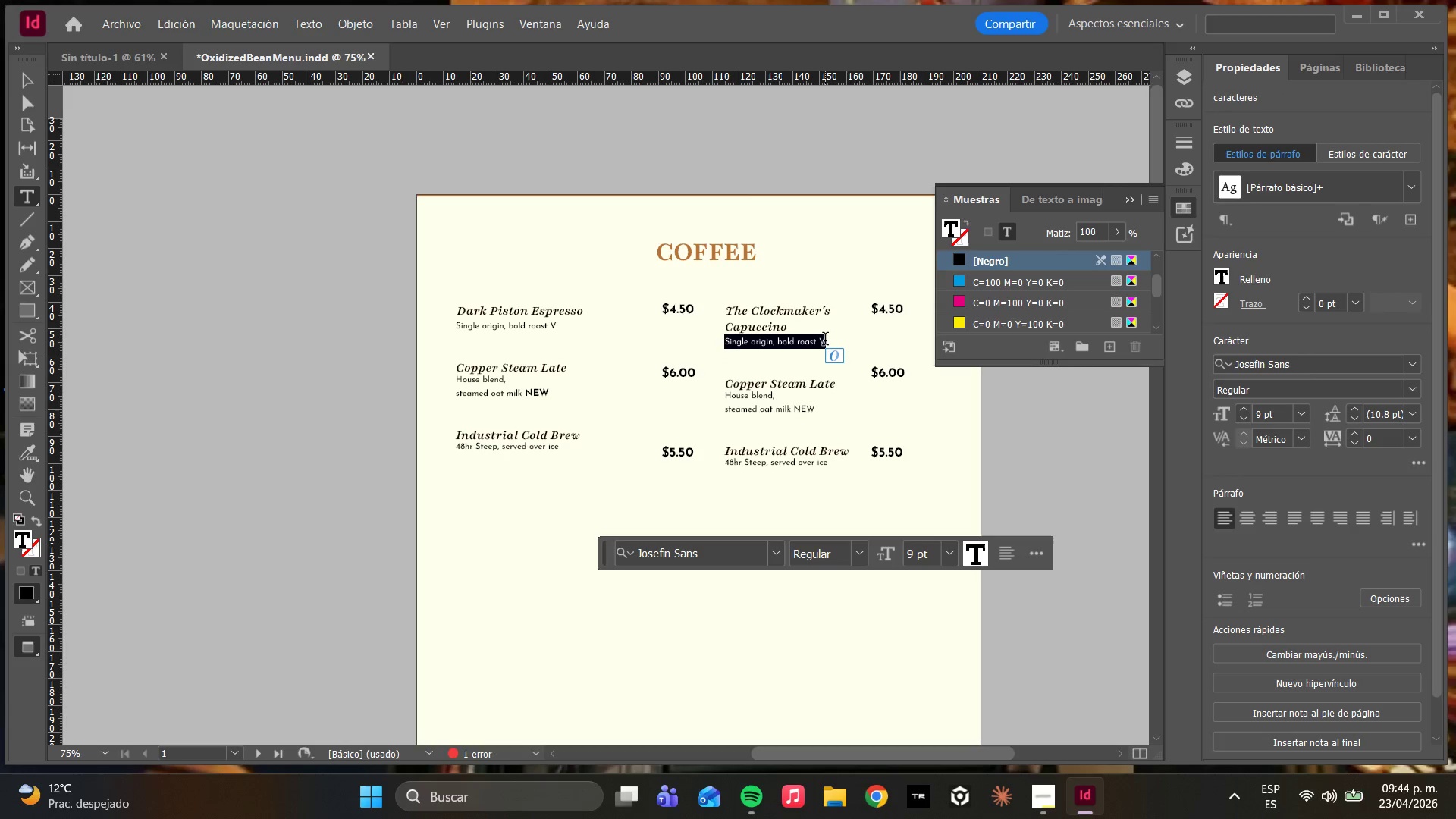 
type(Double sho)
 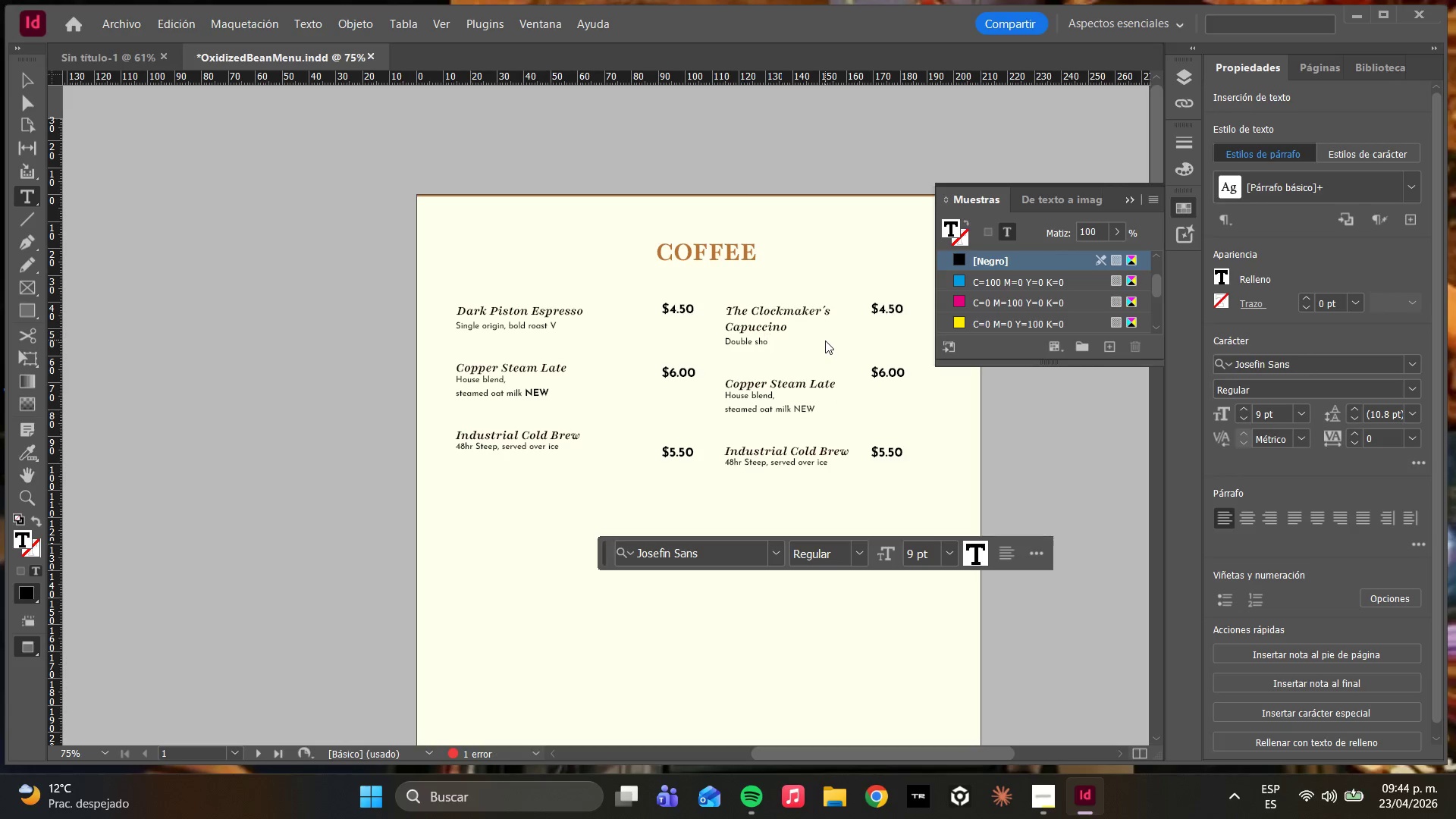 
type(t, silky microfoam V)
 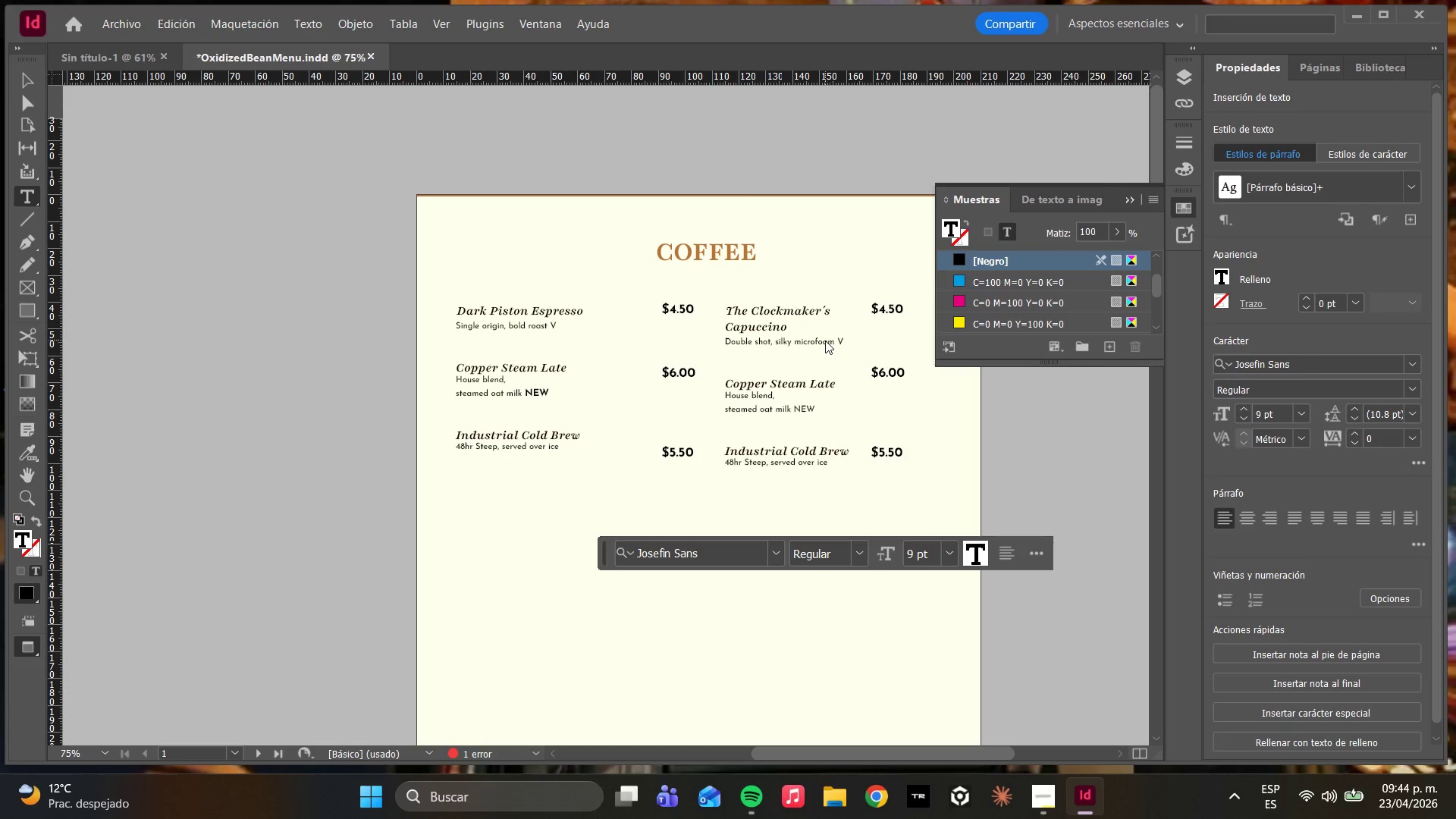 
wait(15.47)
 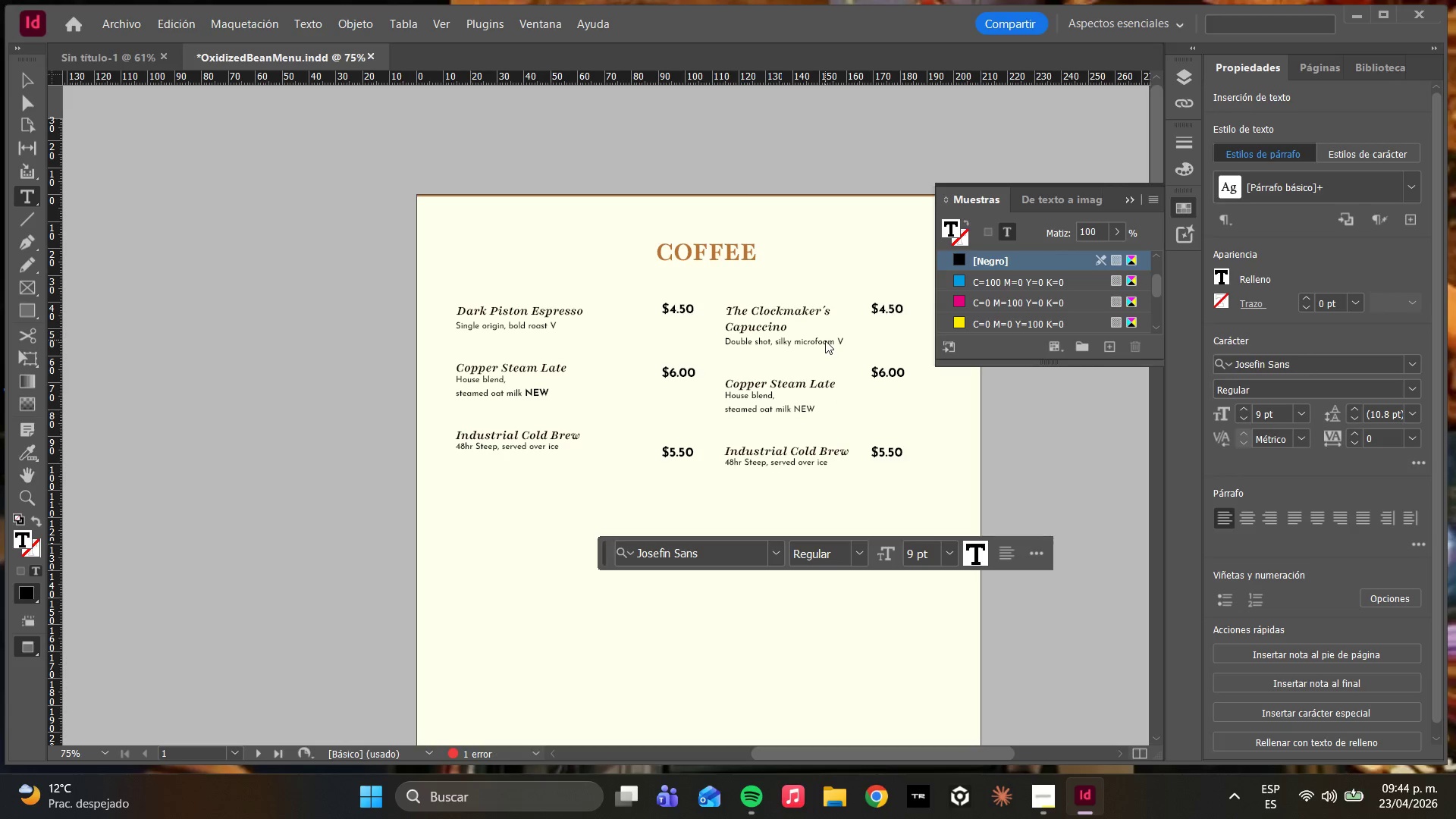 
double_click([887, 312])
 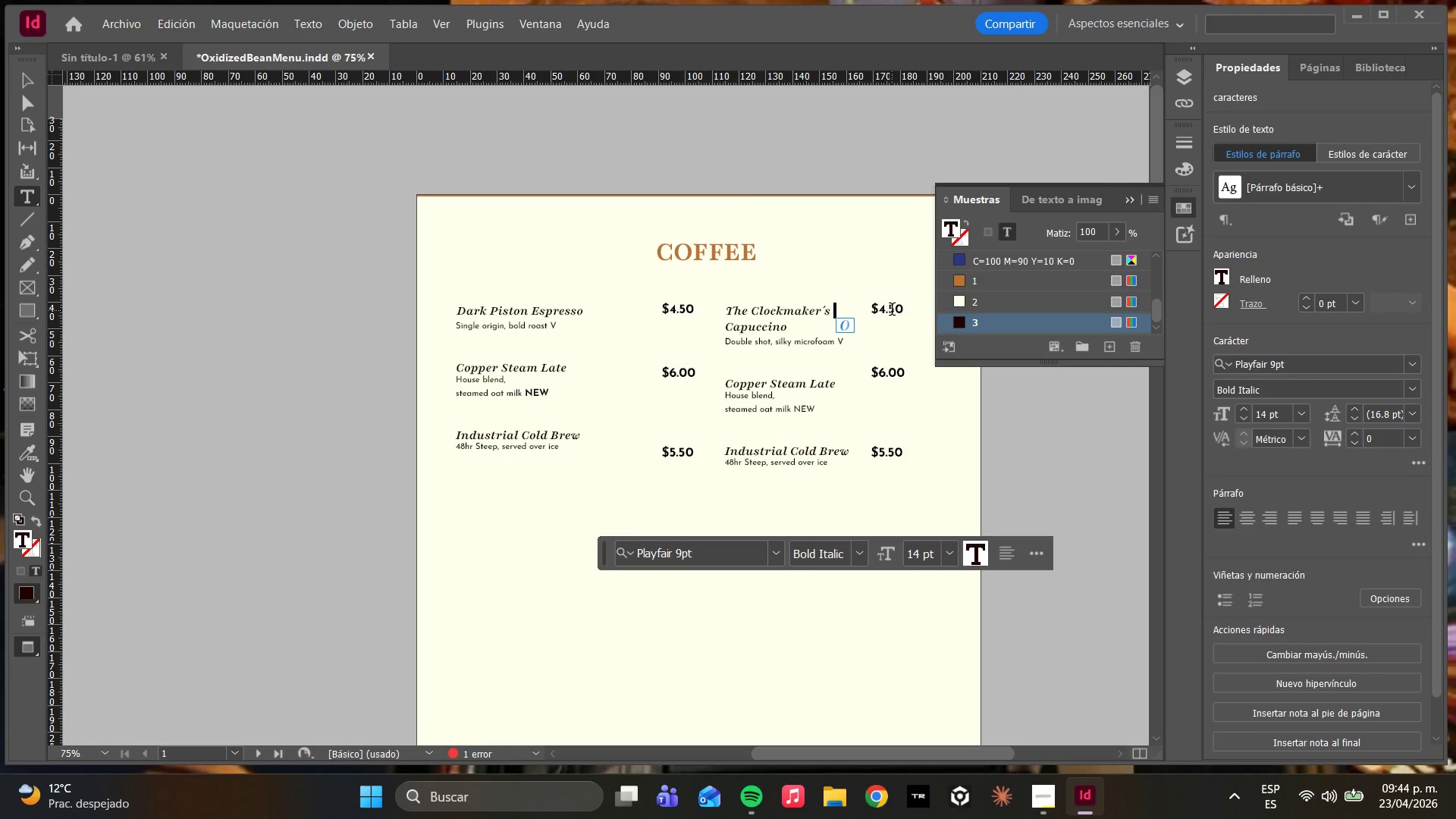 
triple_click([892, 311])
 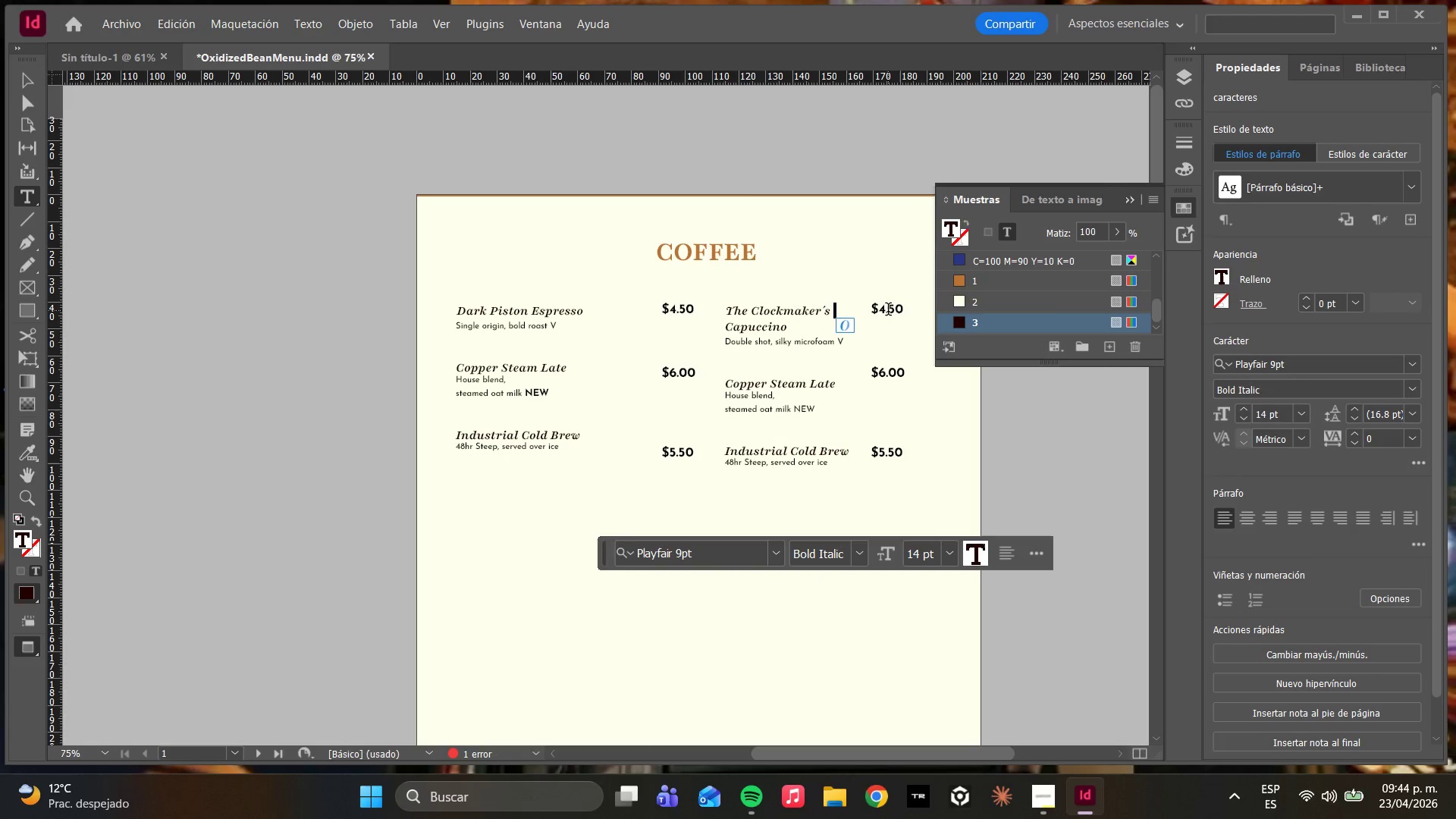 
triple_click([888, 311])
 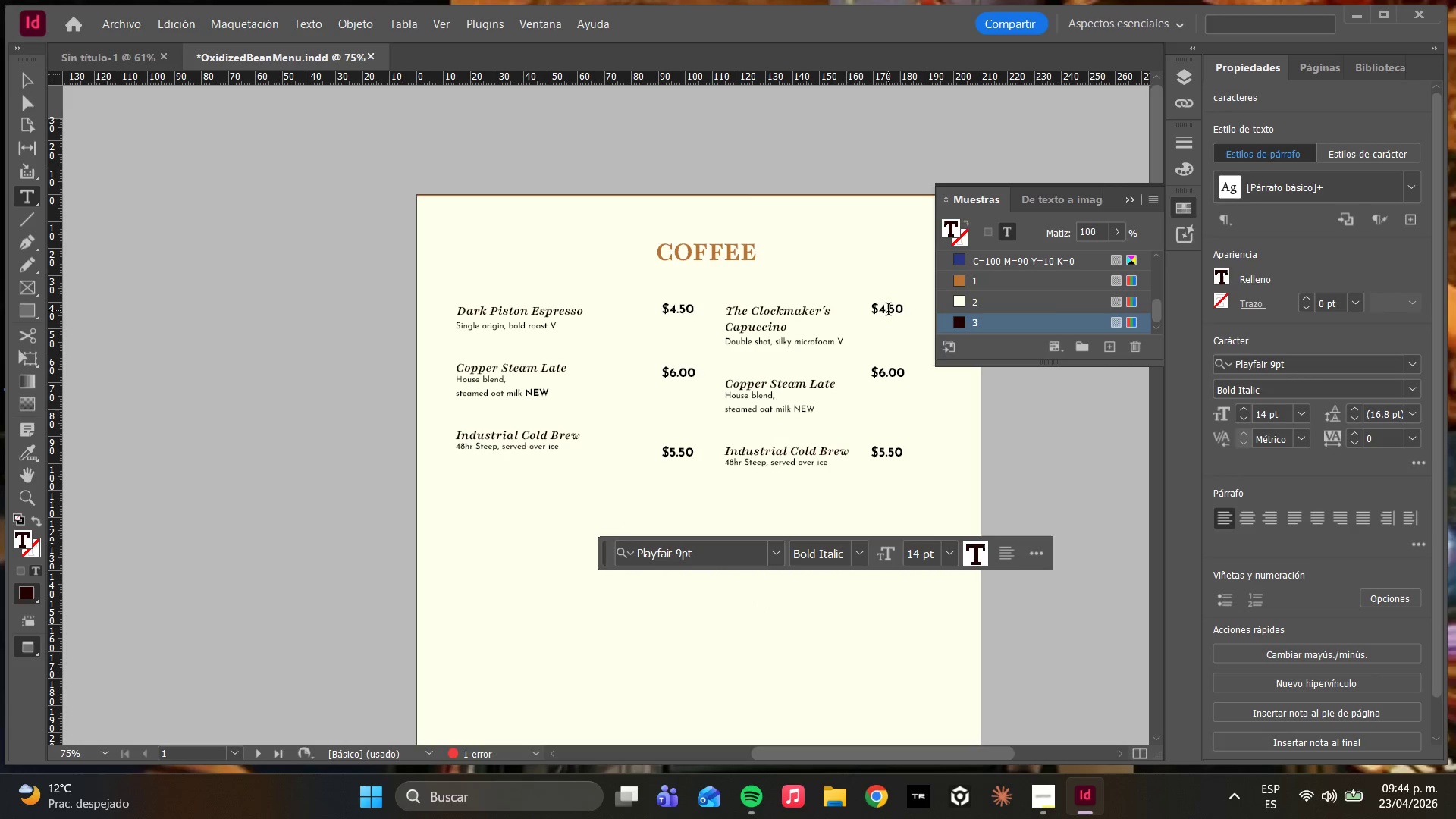 
triple_click([888, 311])
 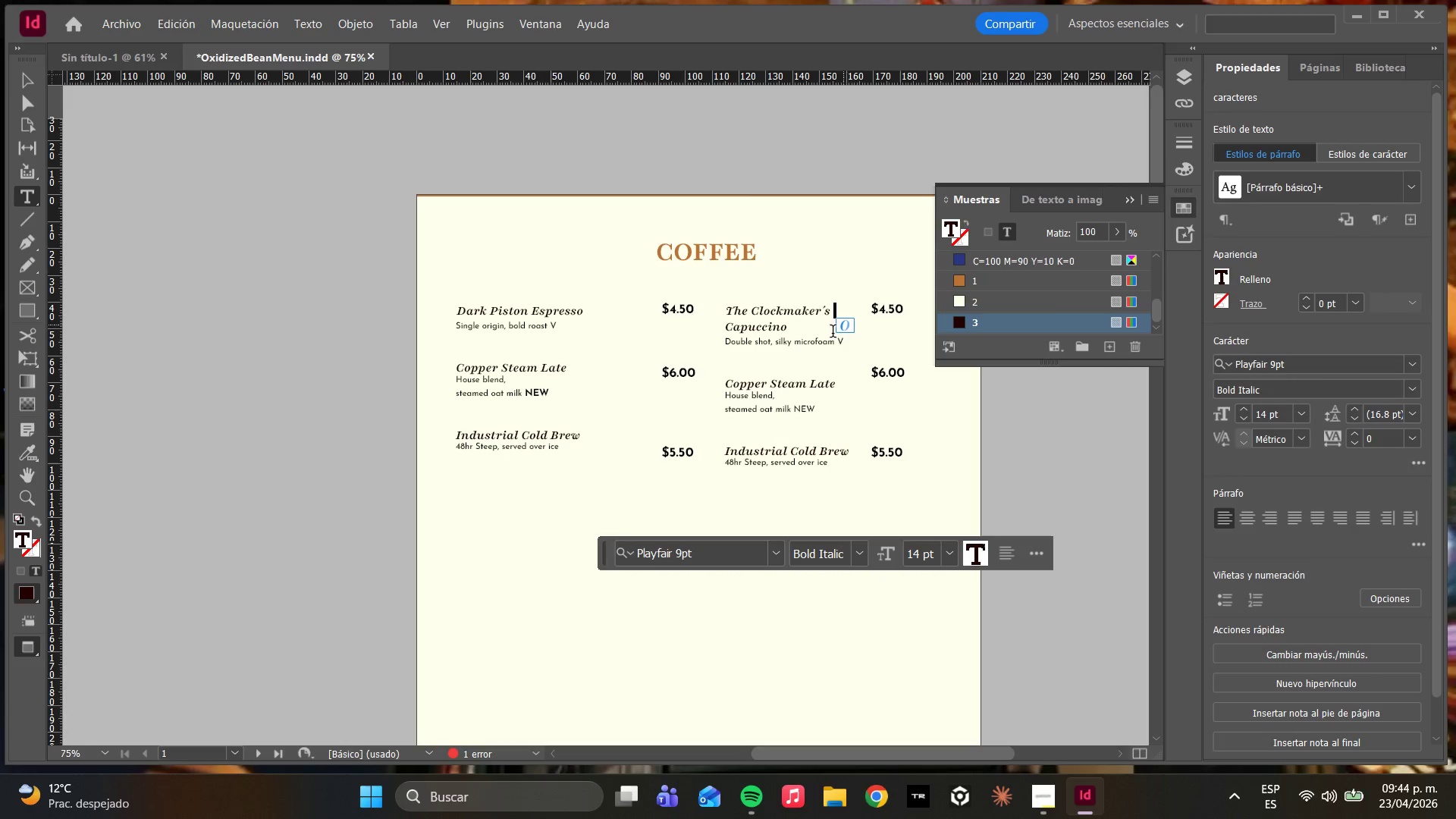 
left_click([794, 375])
 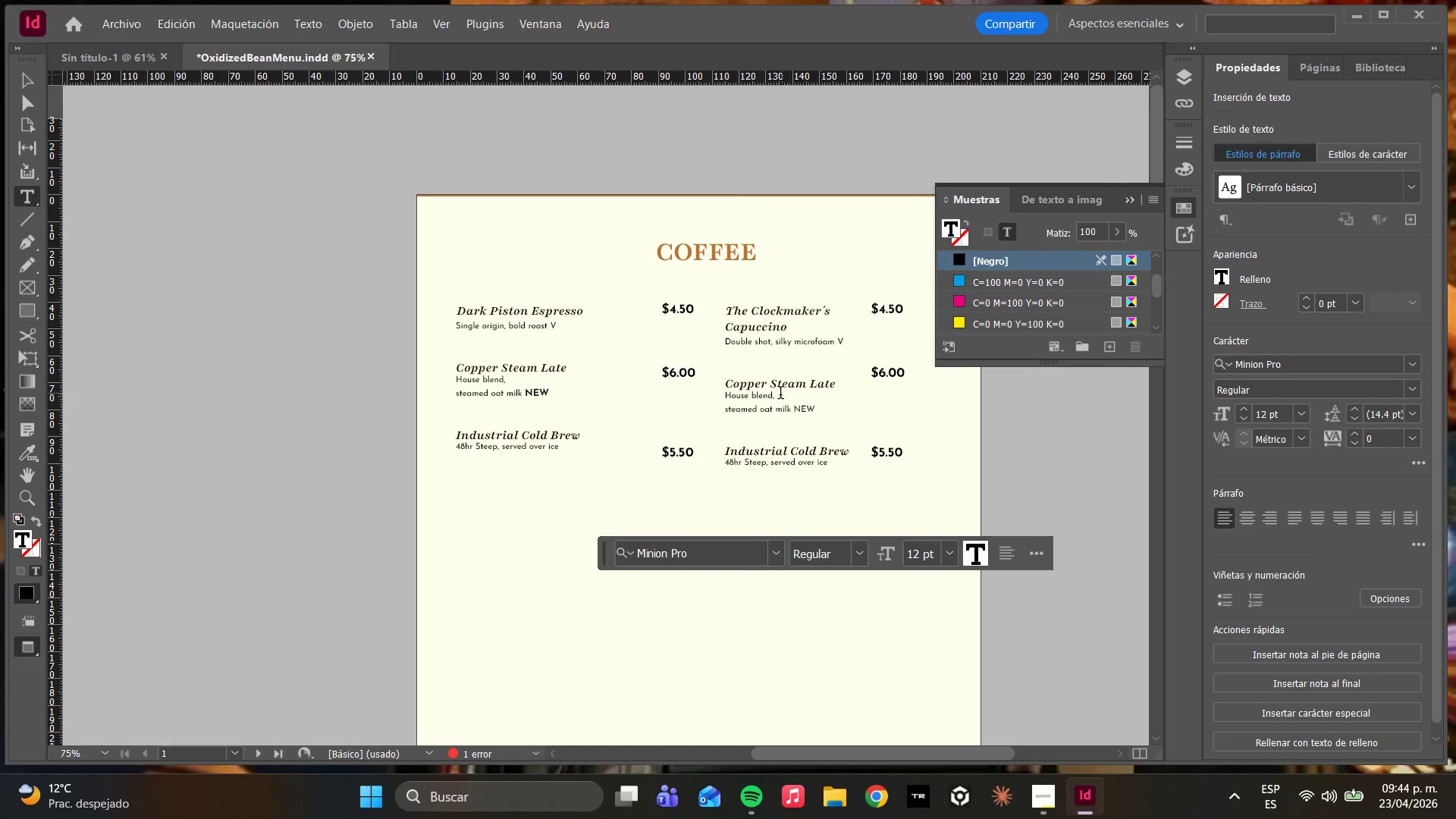 
left_click([777, 395])
 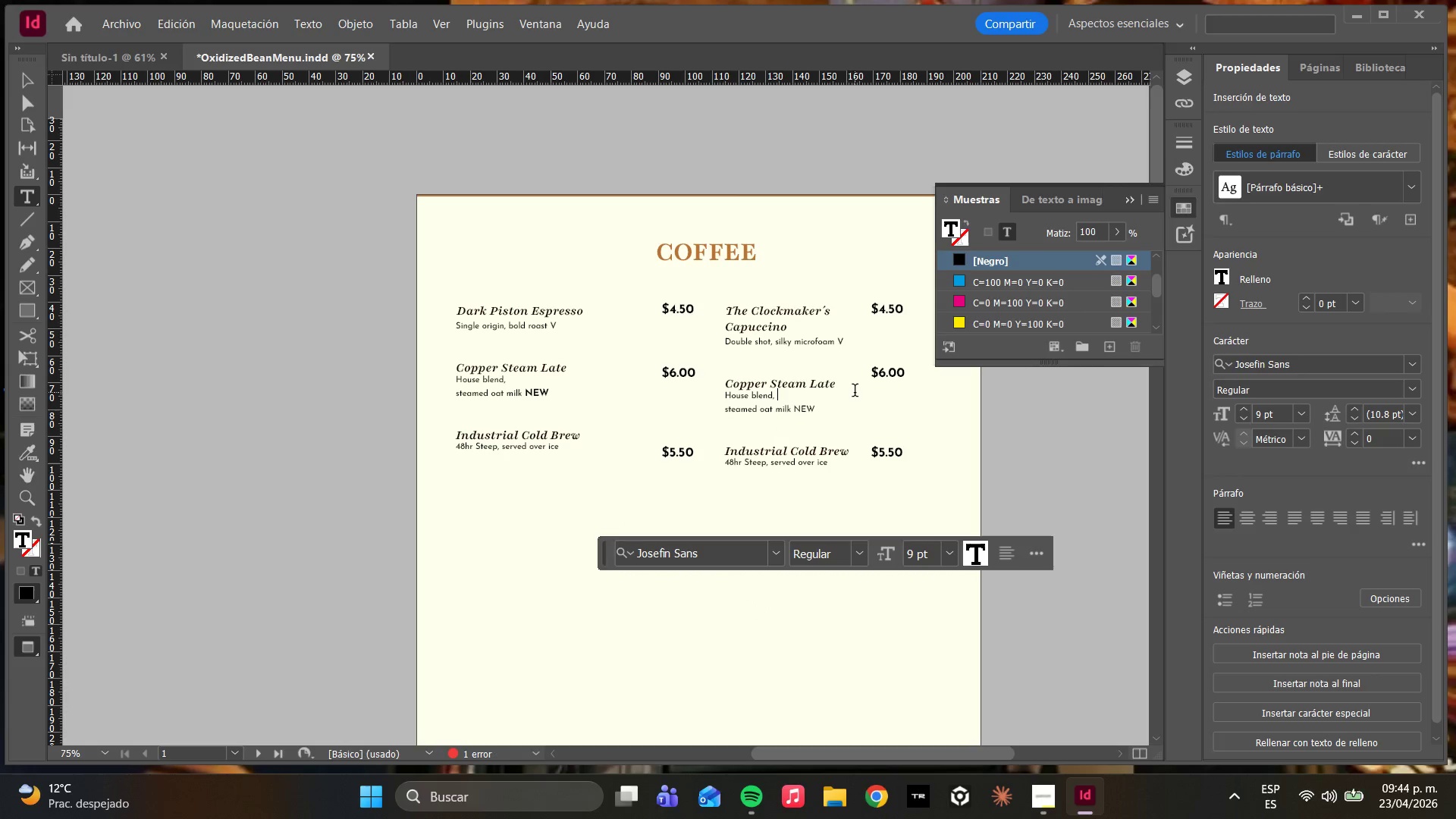 
left_click([837, 385])
 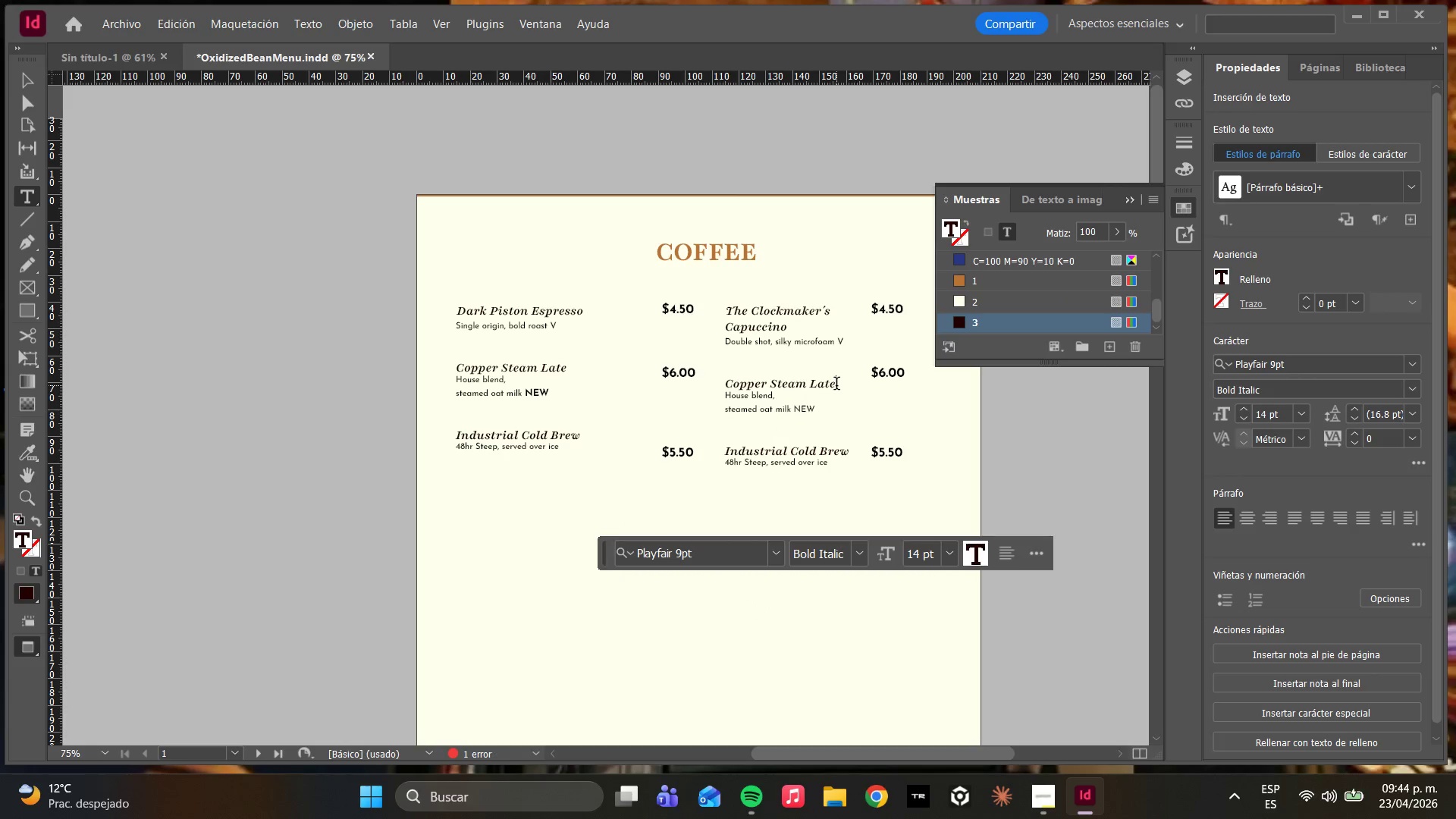 
left_click_drag(start_coordinate=[836, 385], to_coordinate=[747, 373])
 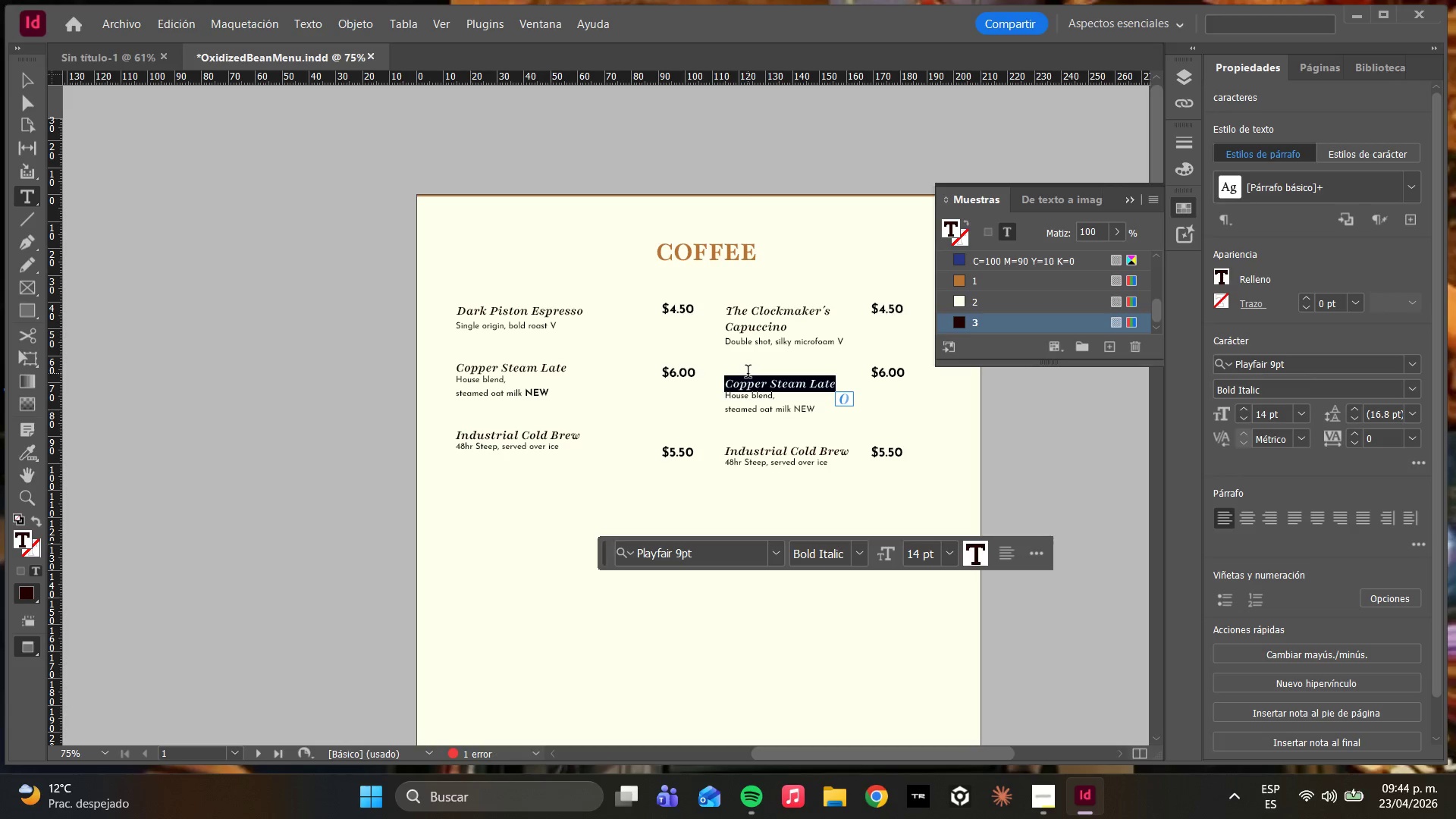 
wait(5.36)
 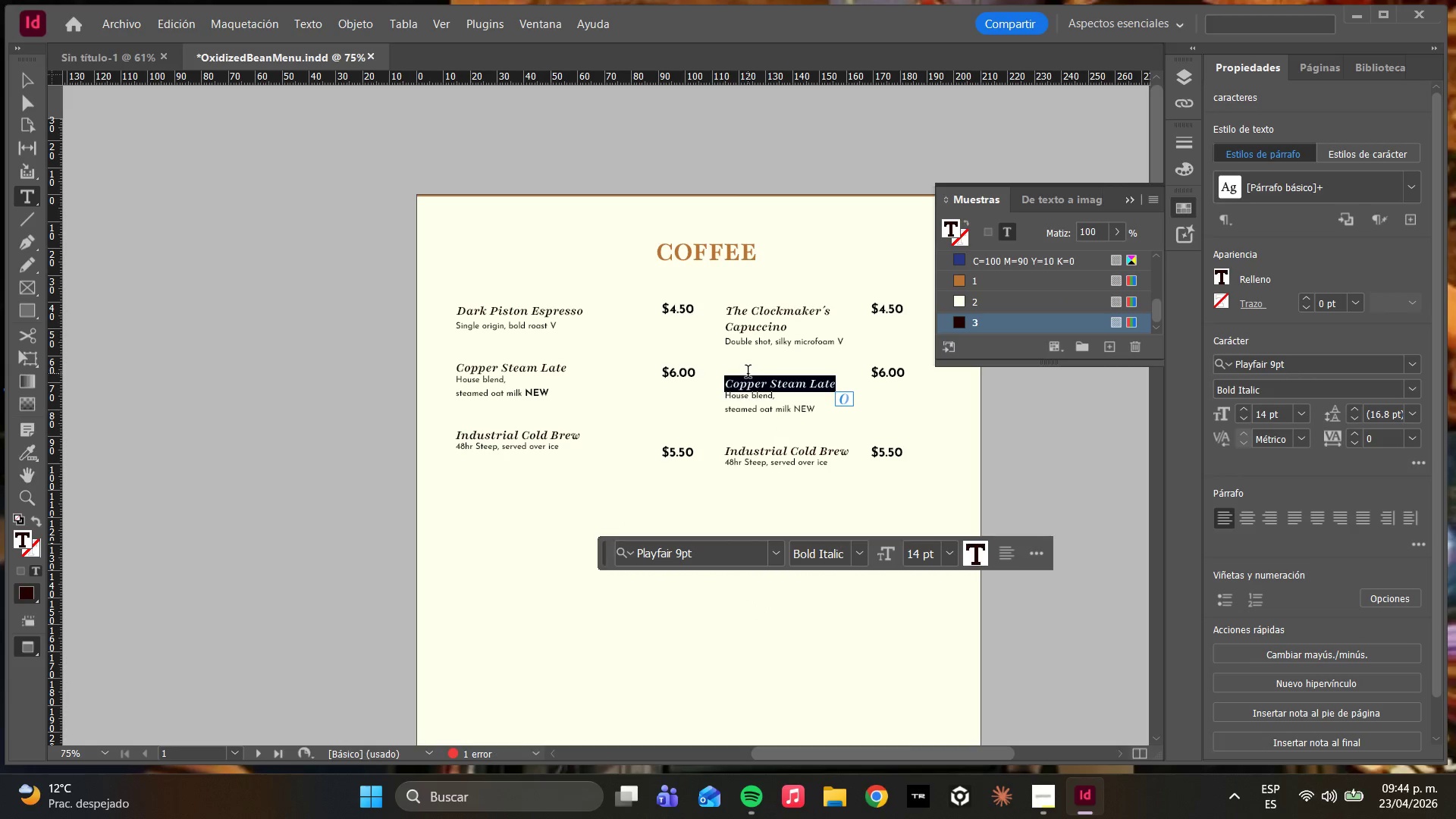 
type(Gear)
 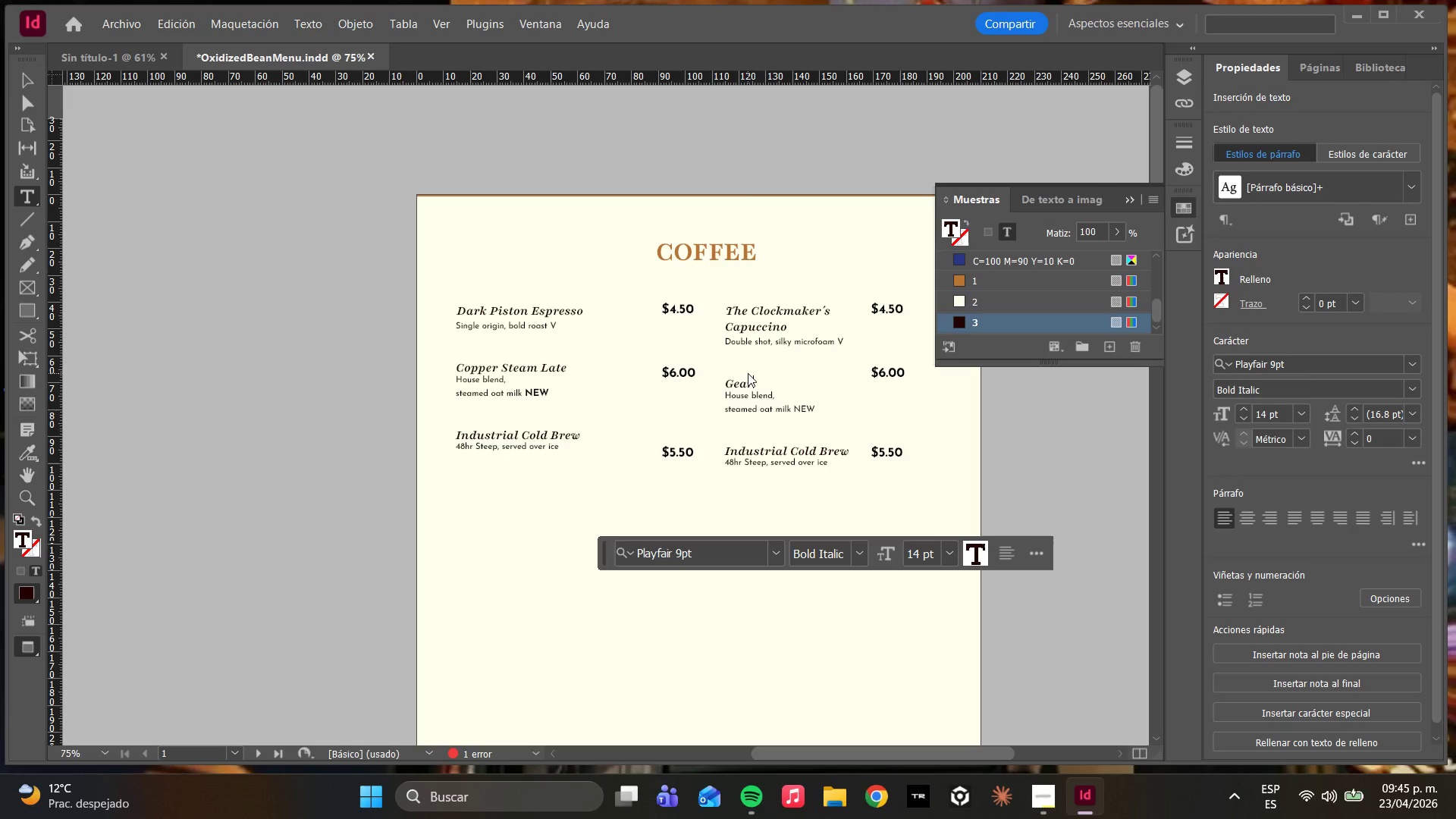 
wait(8.25)
 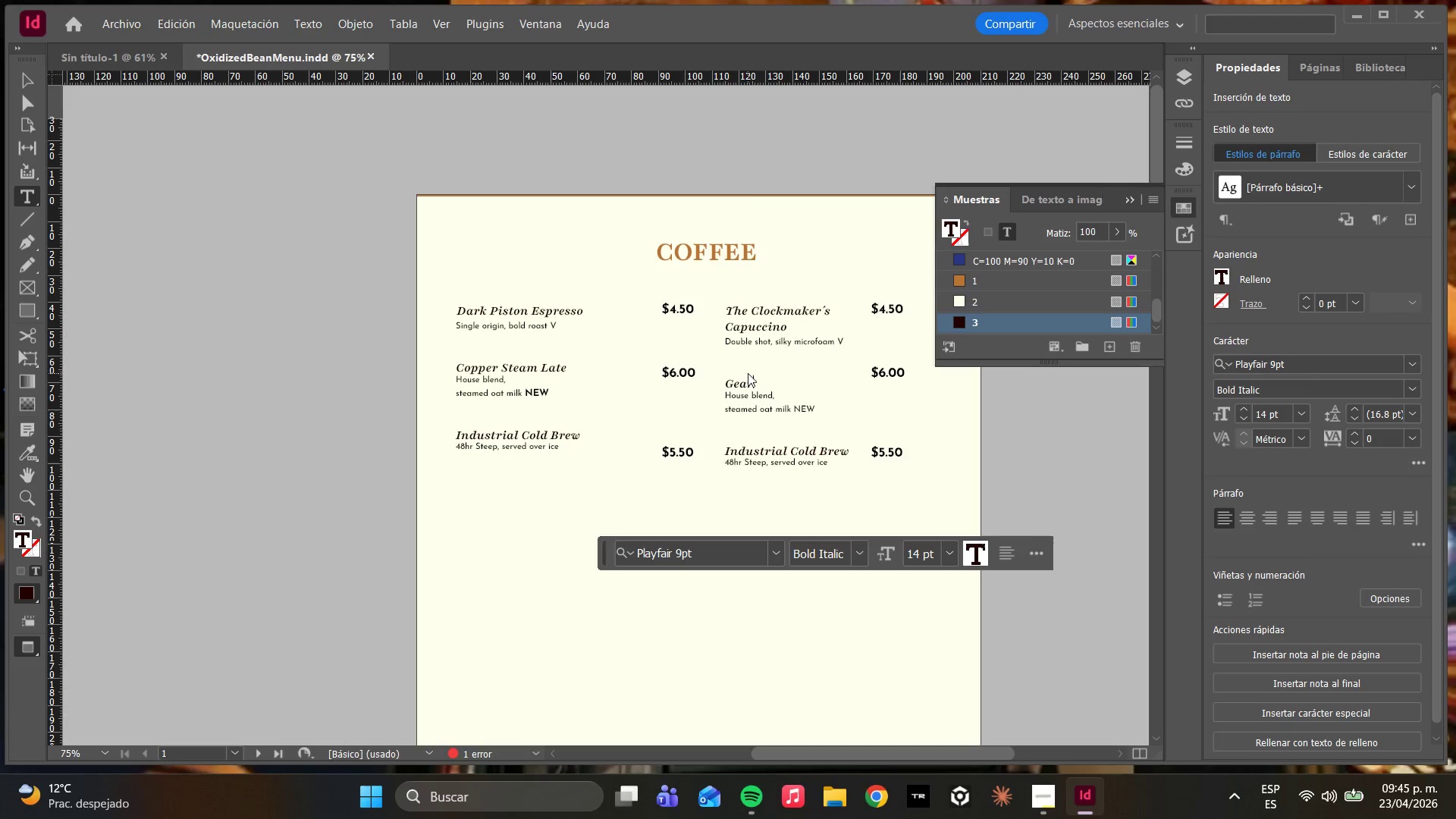 
left_click([893, 801])
 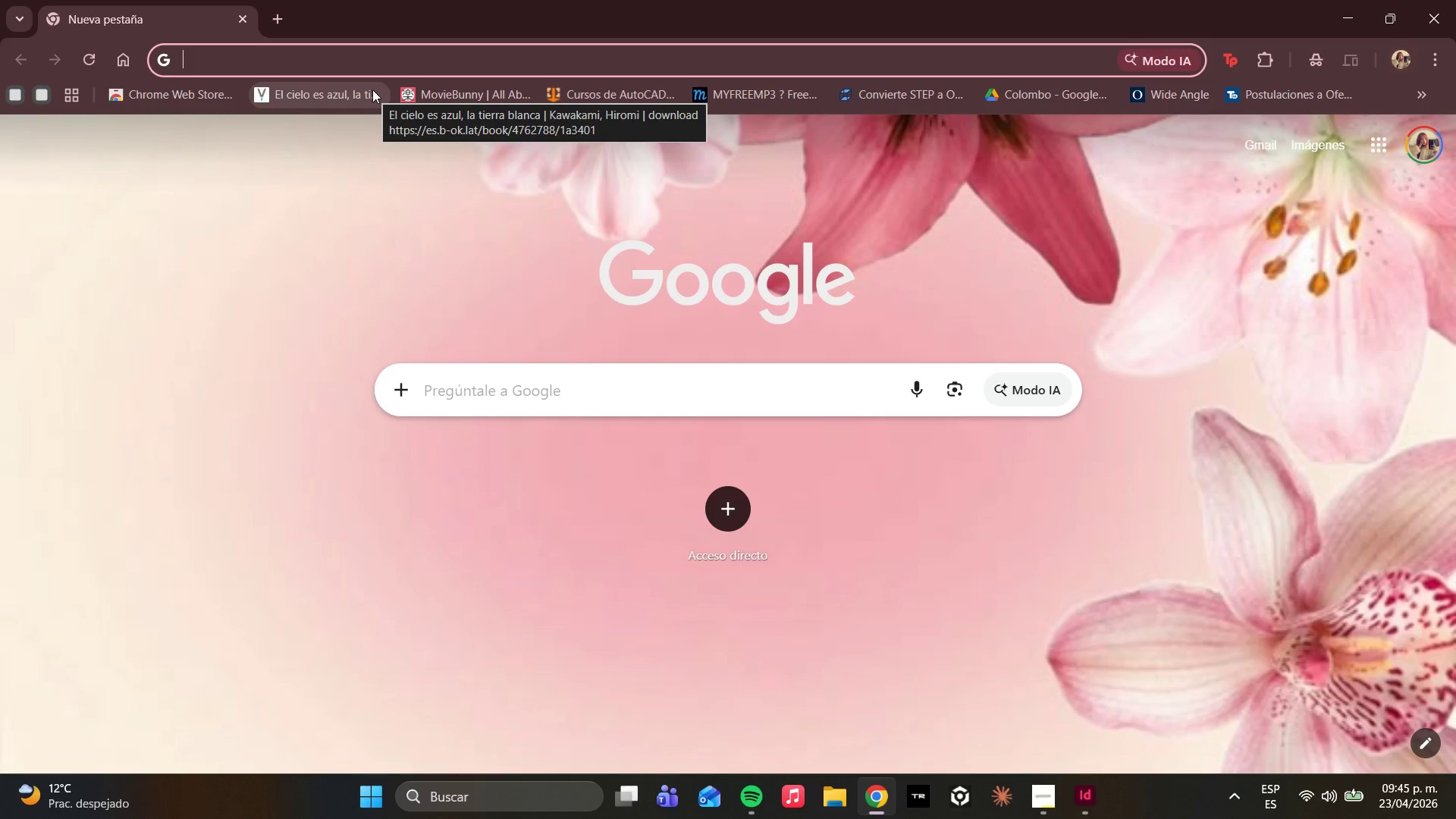 
wait(6.26)
 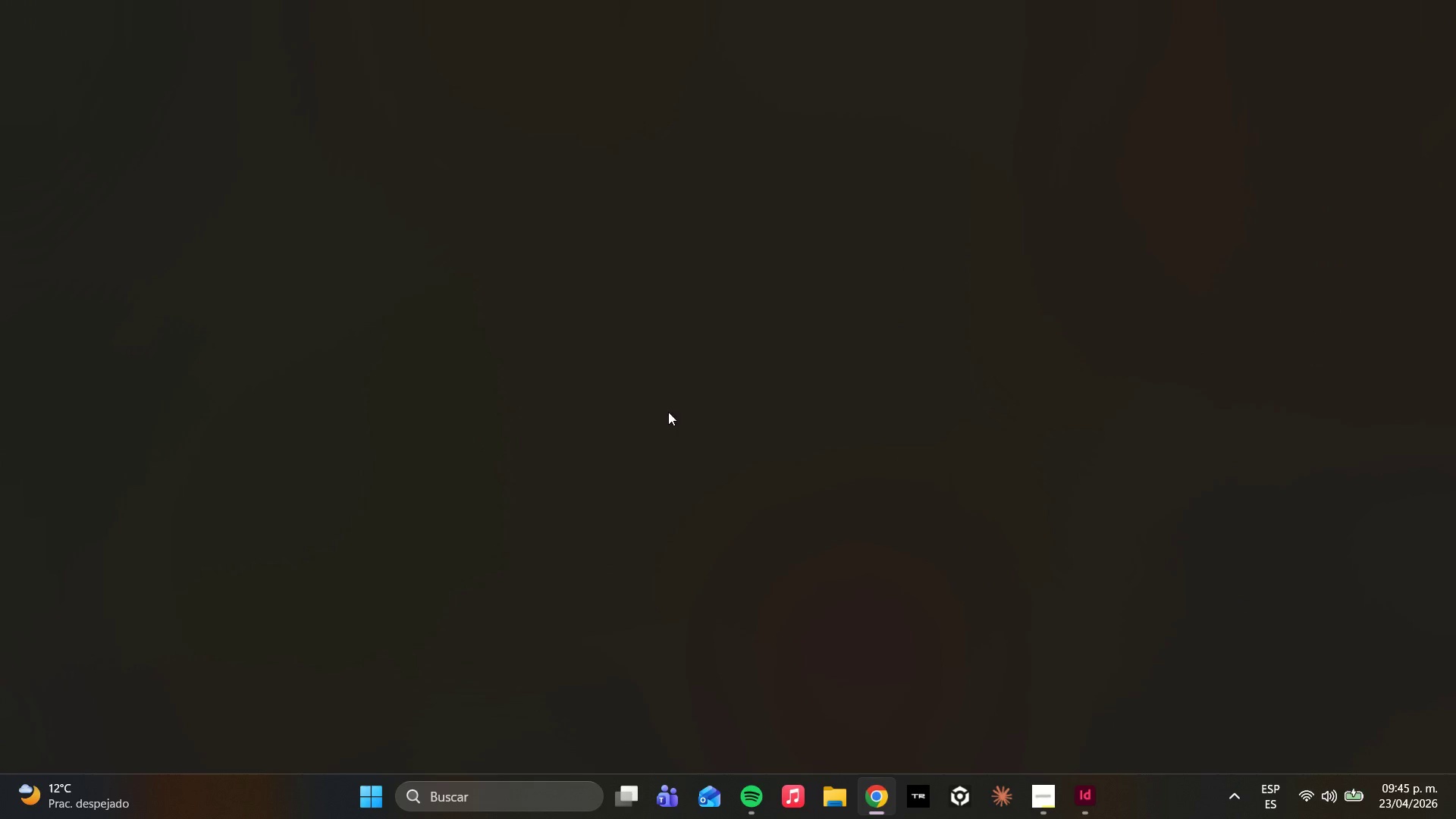 
type(y grina)
 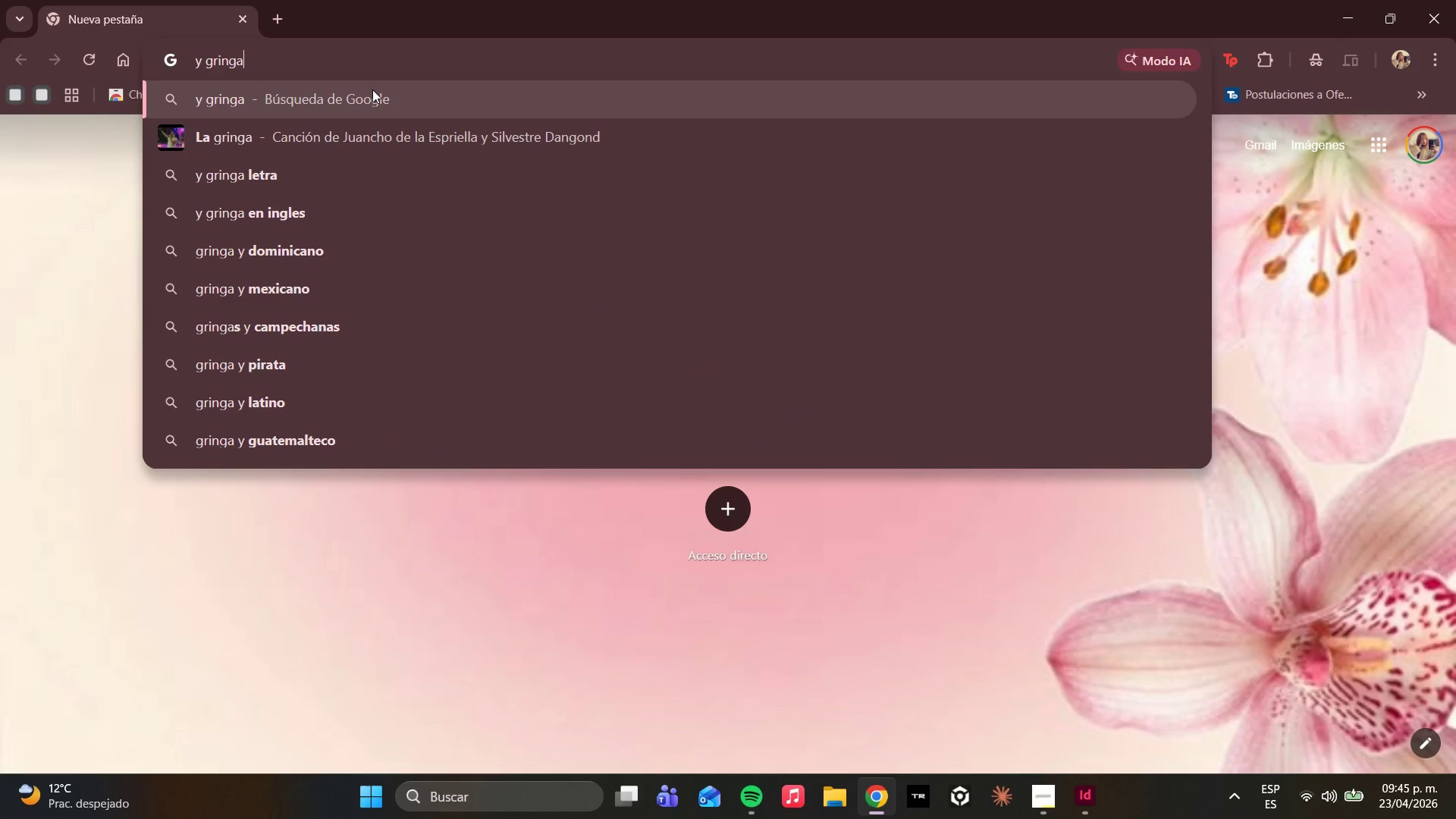 
key(ArrowUp)
 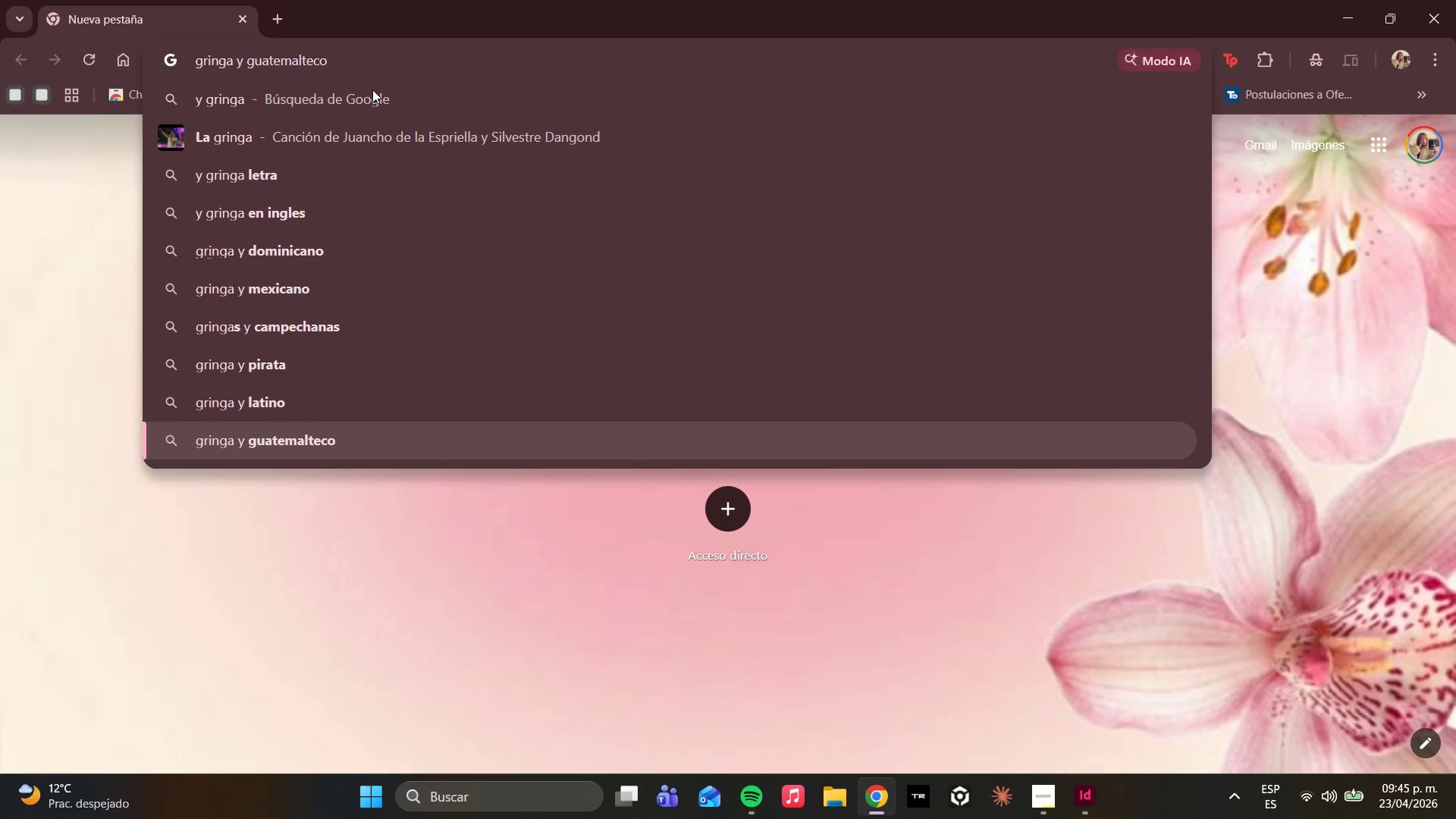 
key(Backspace)
key(Backspace)
key(Backspace)
type(y gringa)
 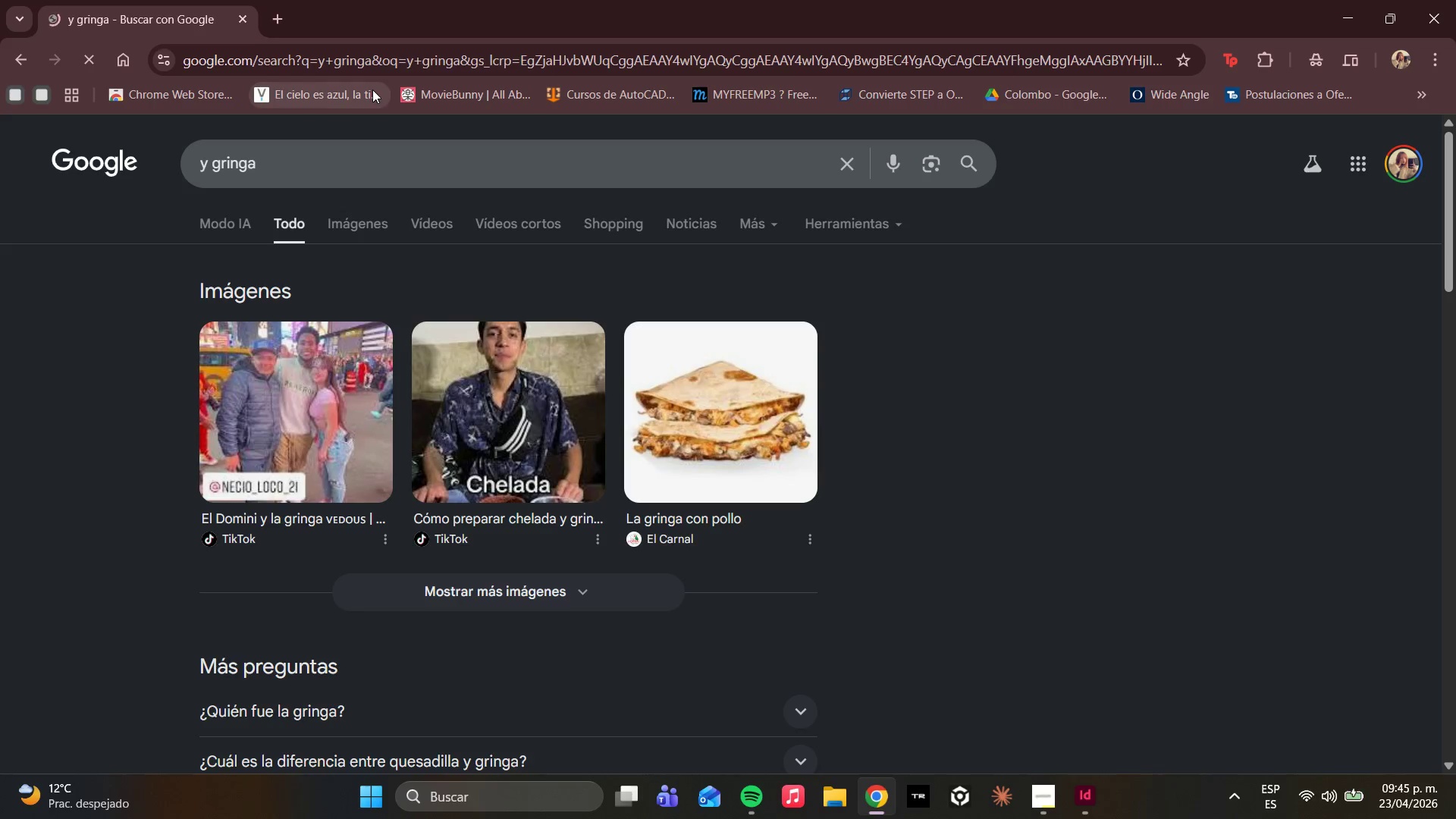 
key(Enter)
 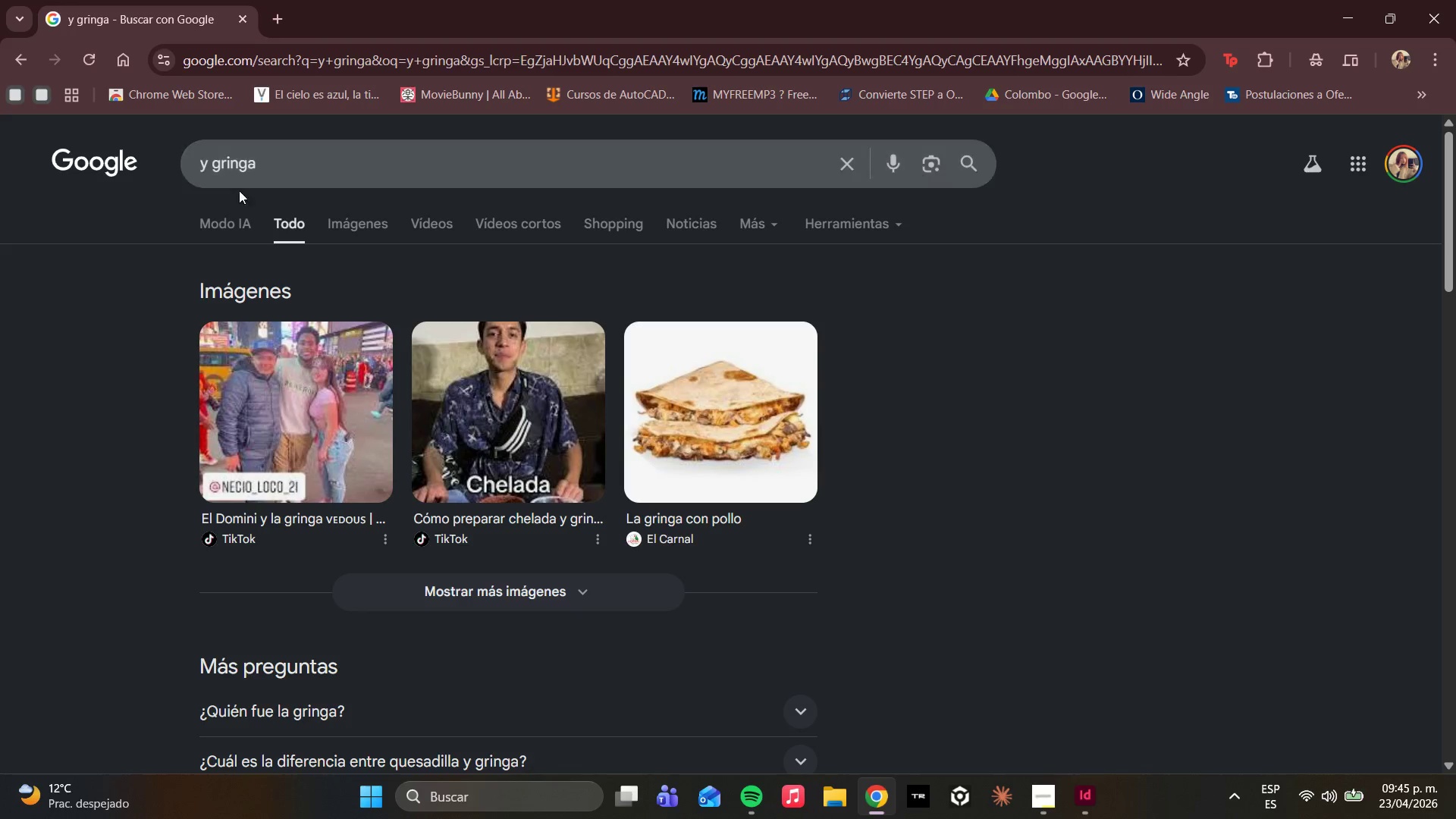 
left_click_drag(start_coordinate=[265, 171], to_coordinate=[42, 87])
 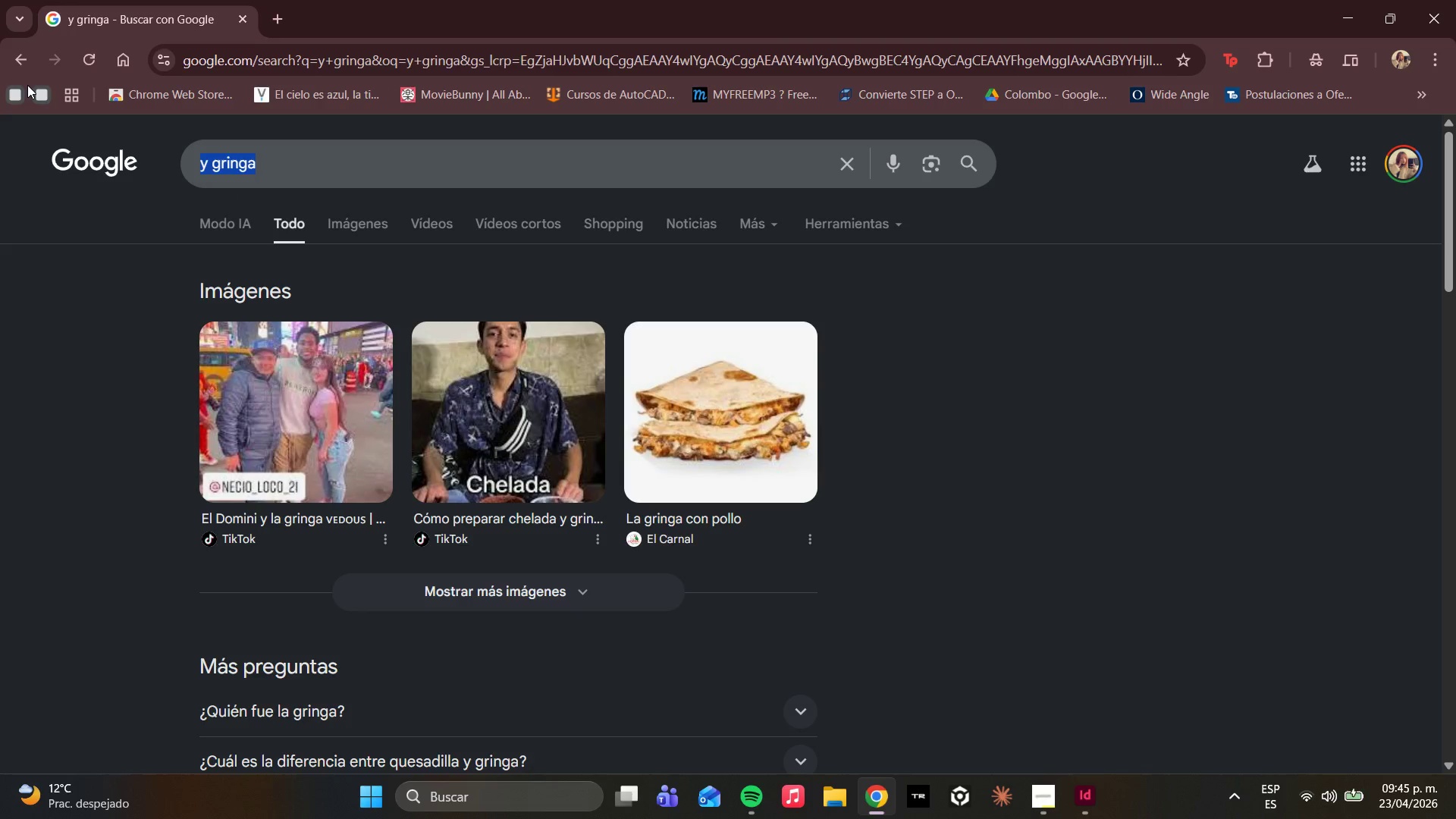 
type(and gringo caracter)
 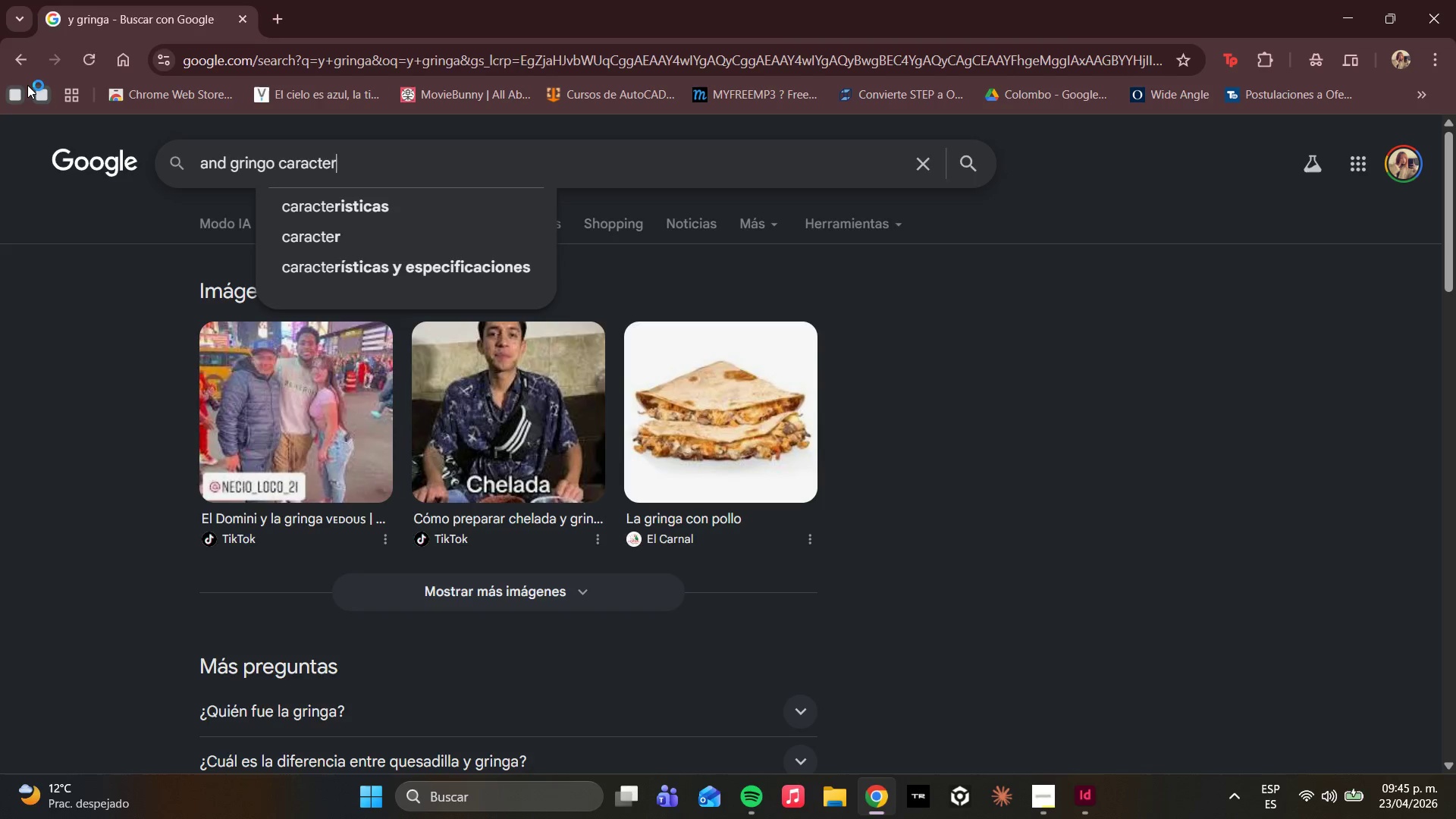 
key(Enter)
 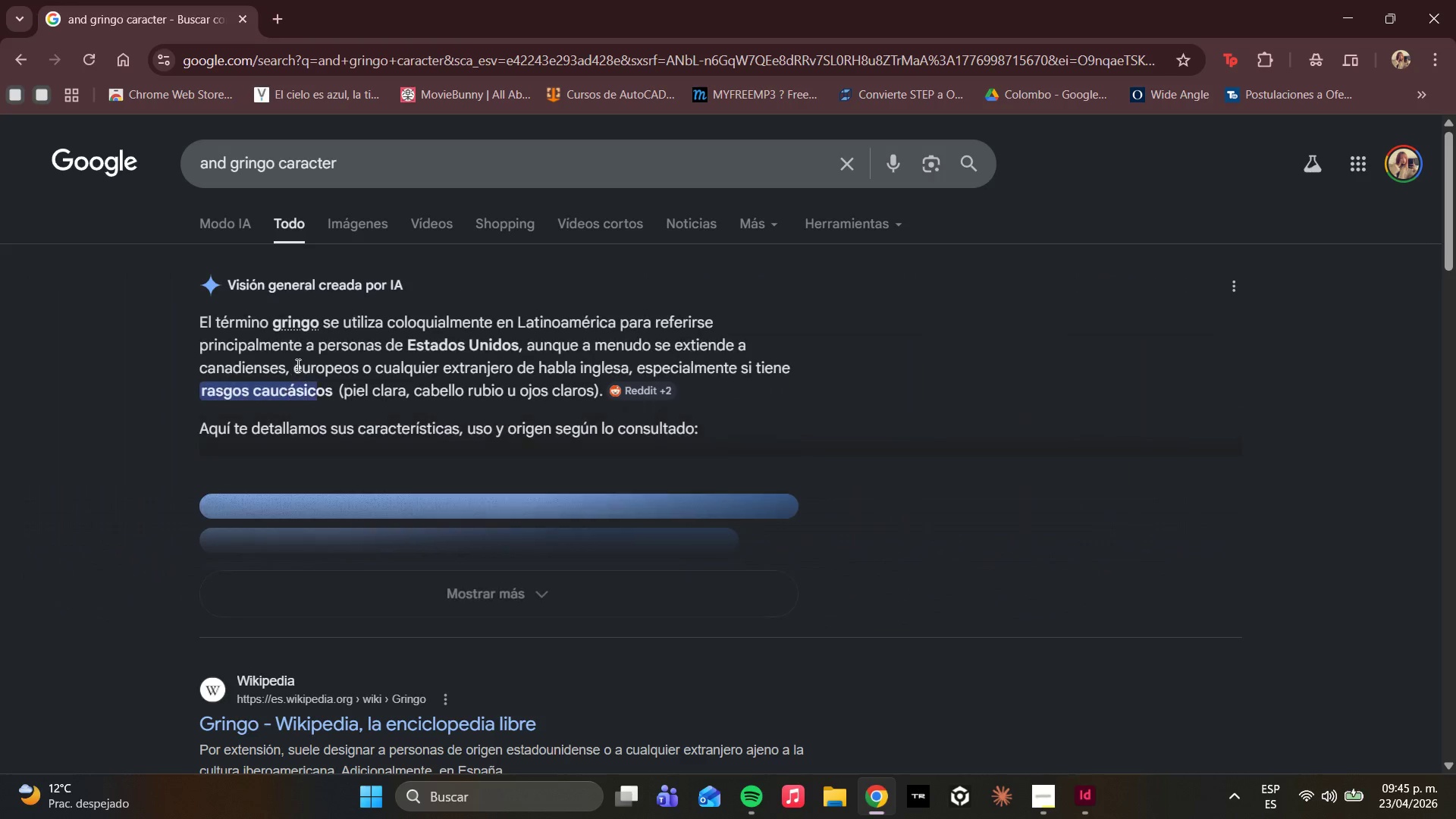 
scroll: coordinate [303, 453], scroll_direction: down, amount: 5.0
 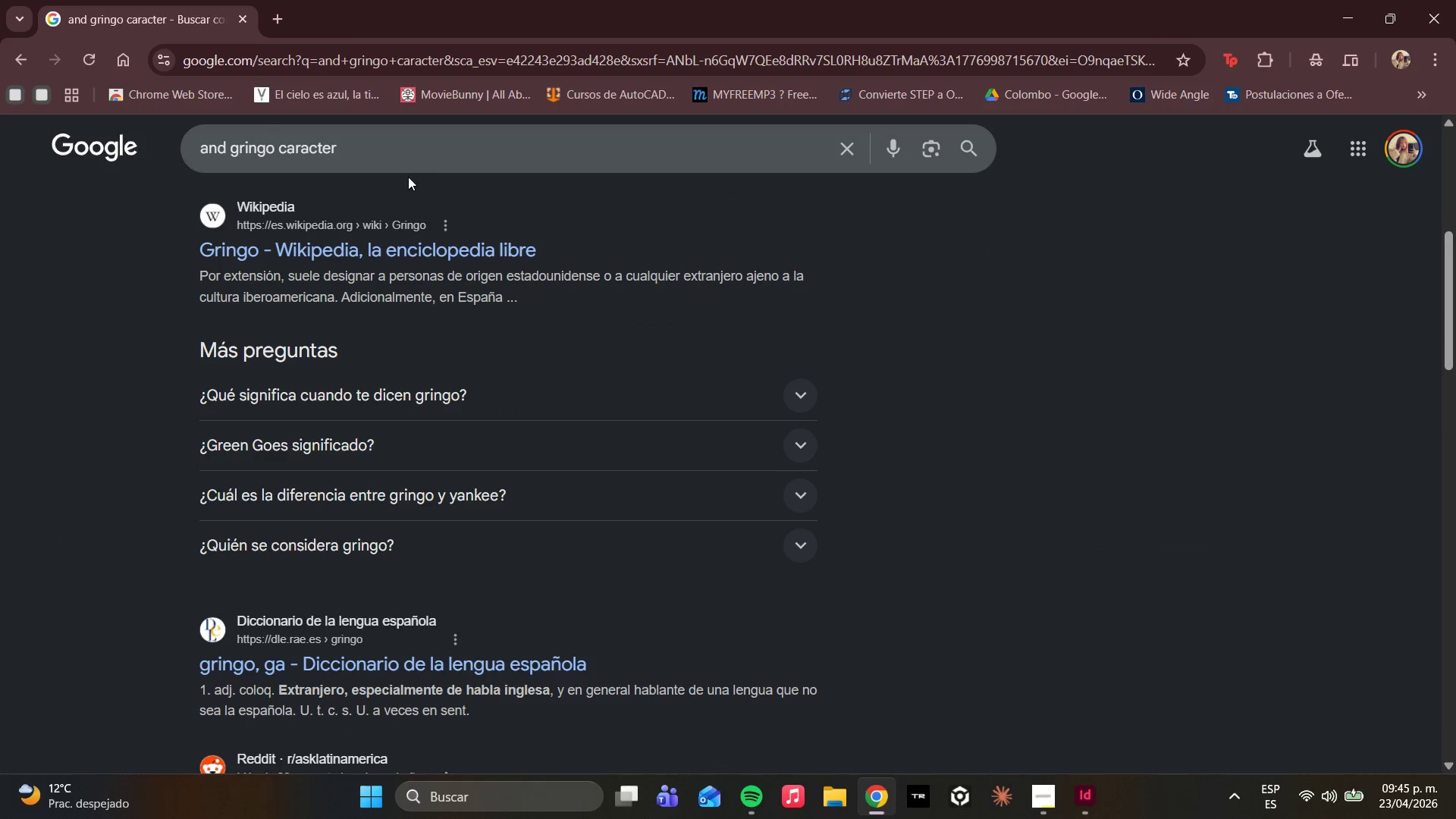 
left_click_drag(start_coordinate=[406, 156], to_coordinate=[140, 144])
 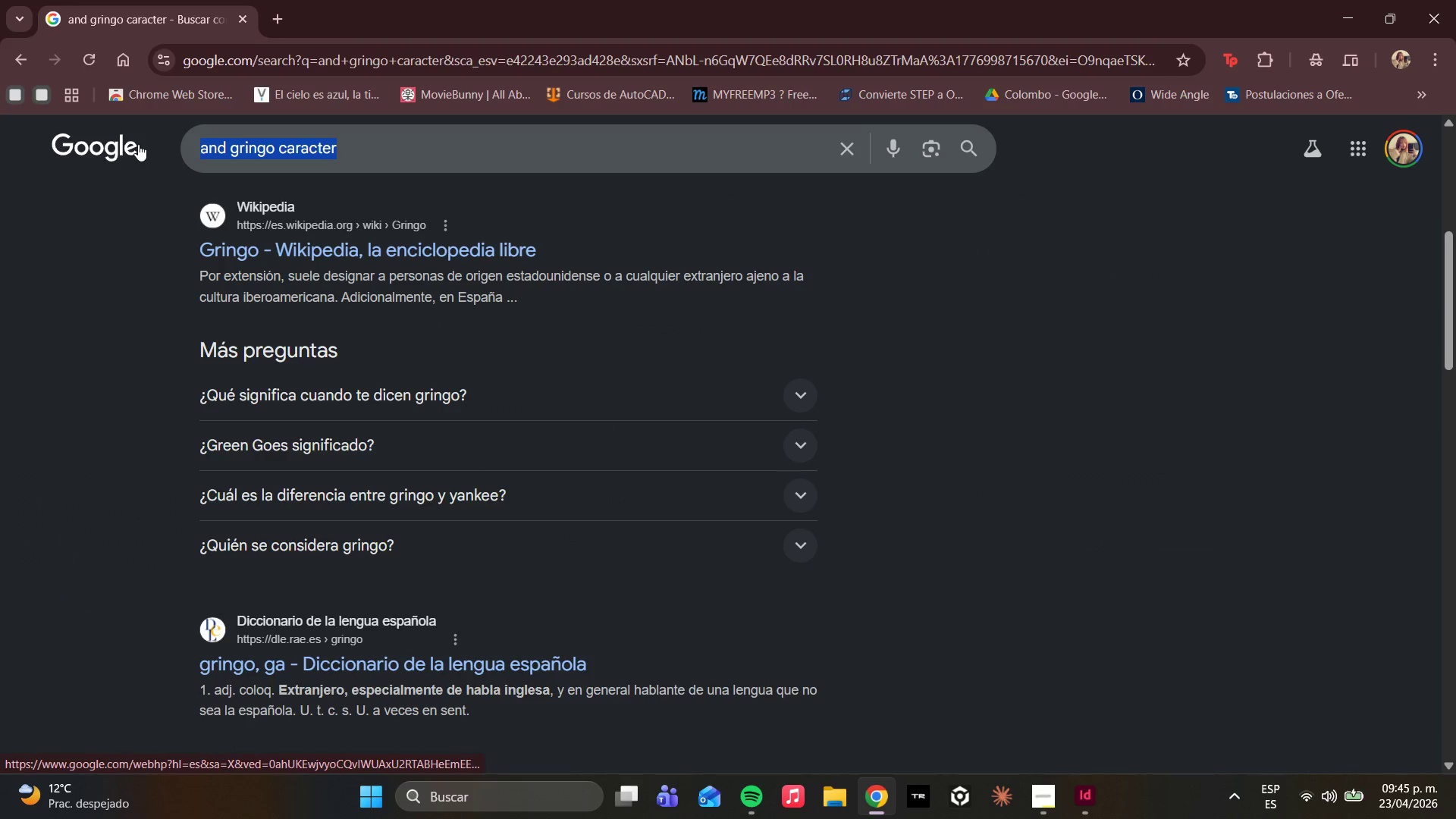 
type(caracter )
 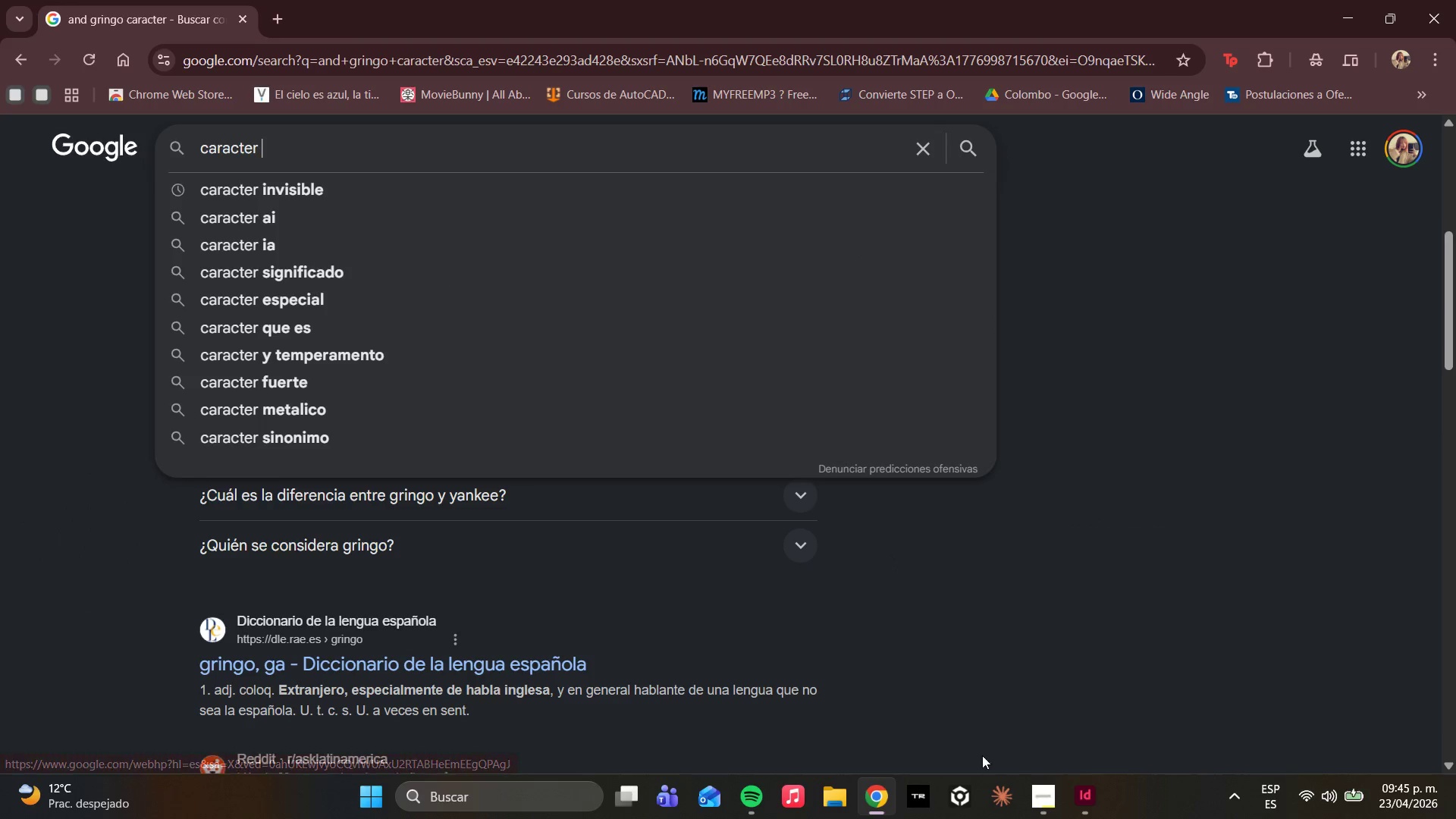 
left_click([1084, 799])
 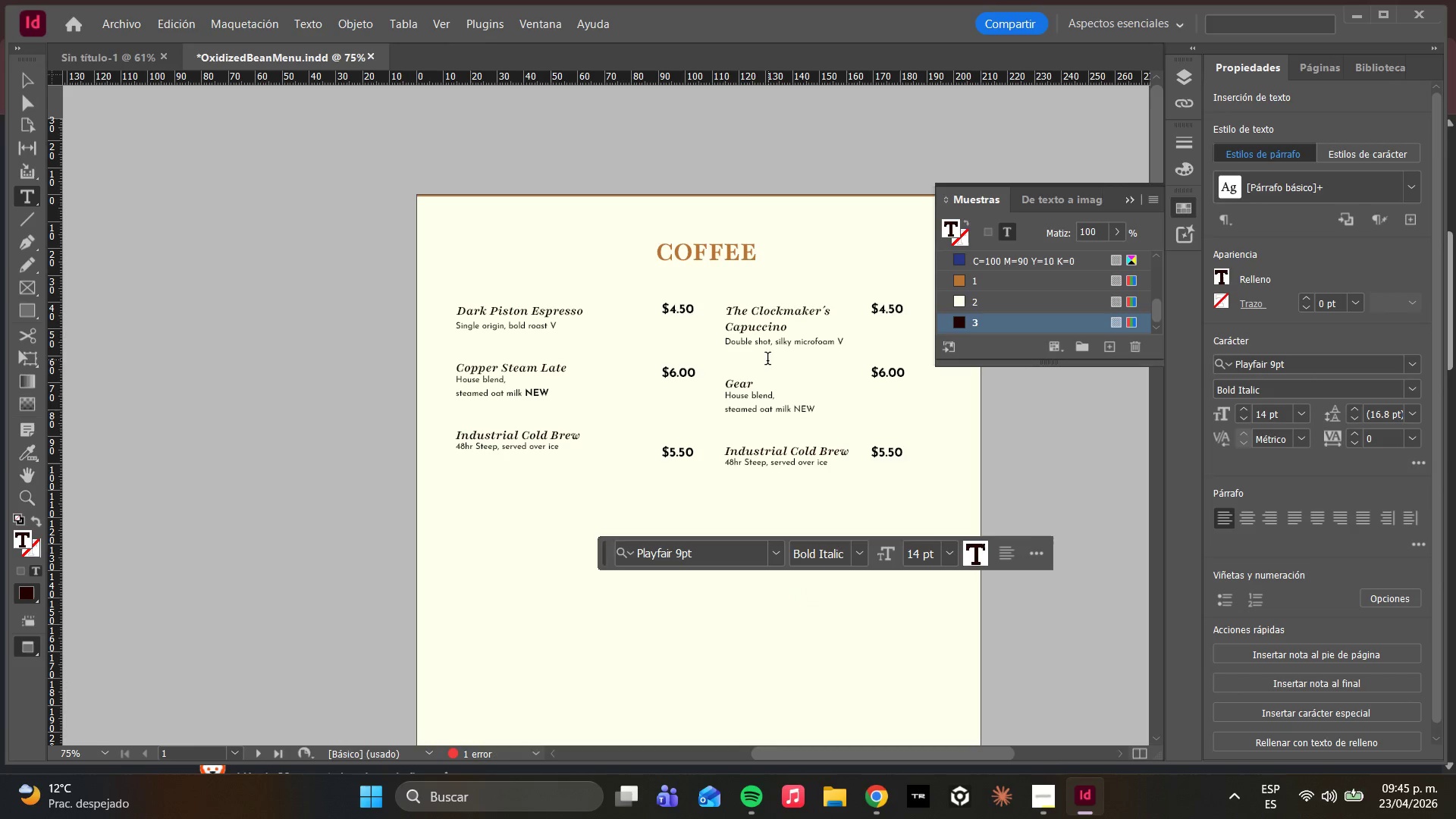 
double_click([759, 391])
 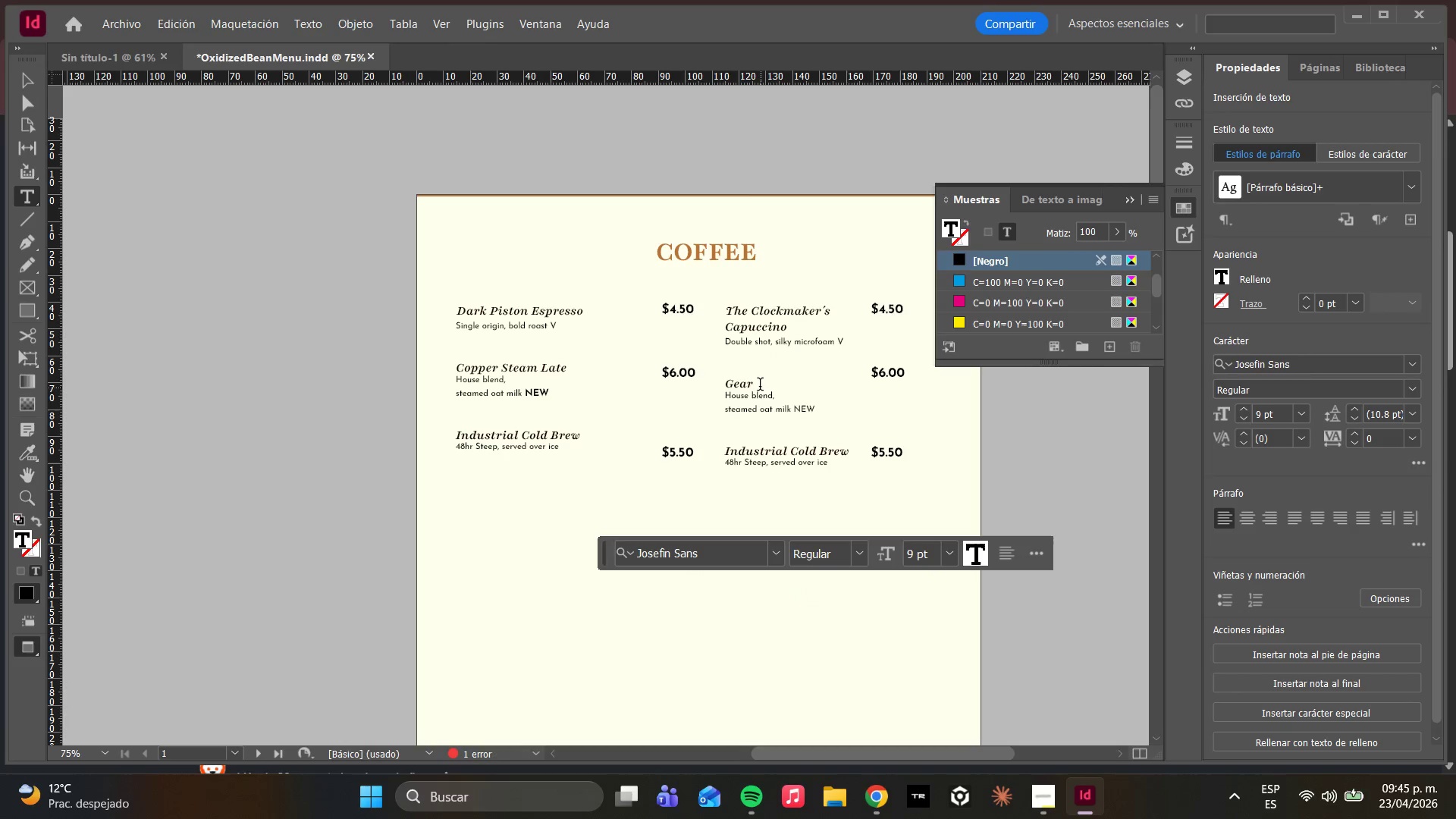 
triple_click([760, 386])
 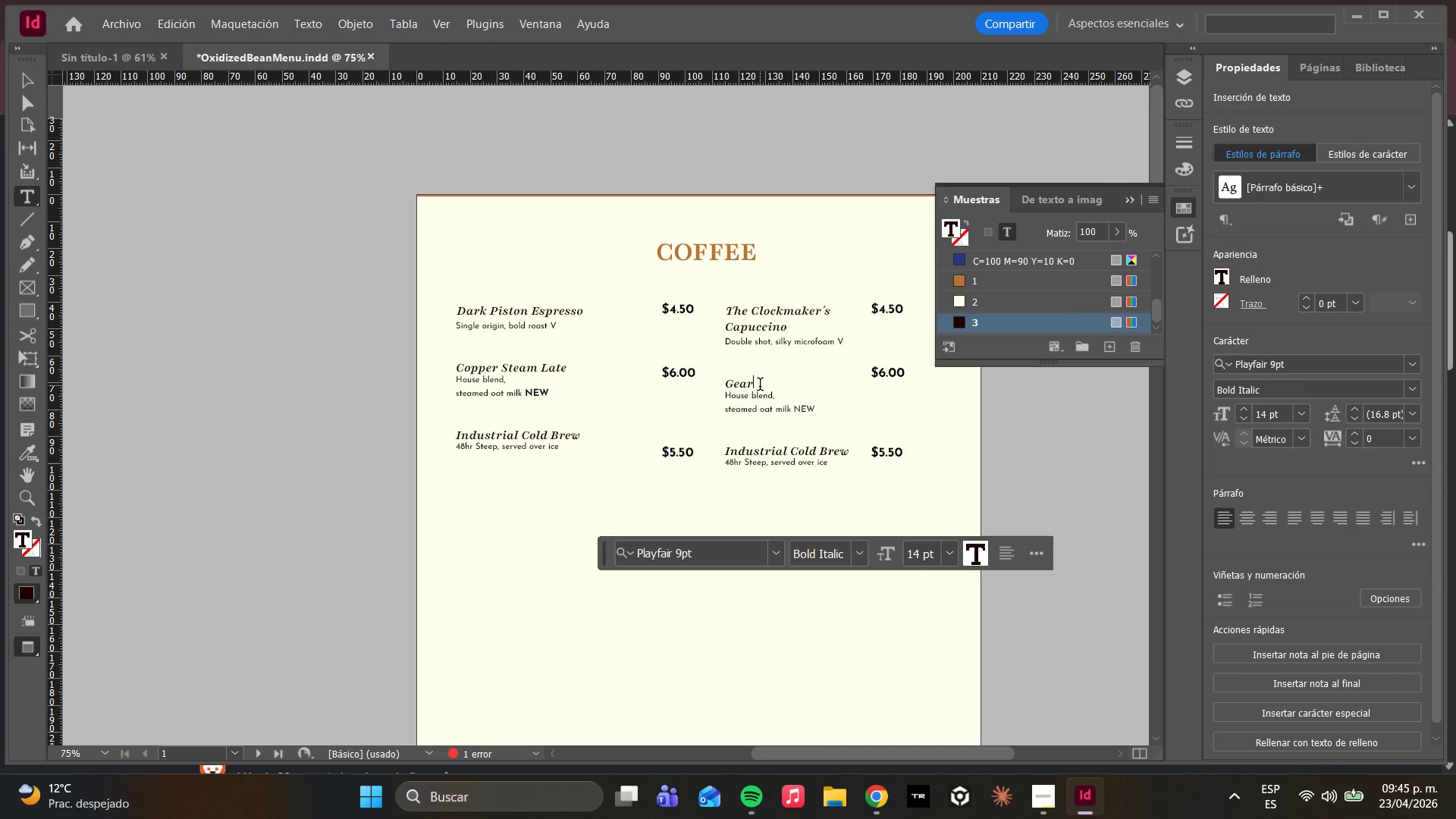 
key(Space)
 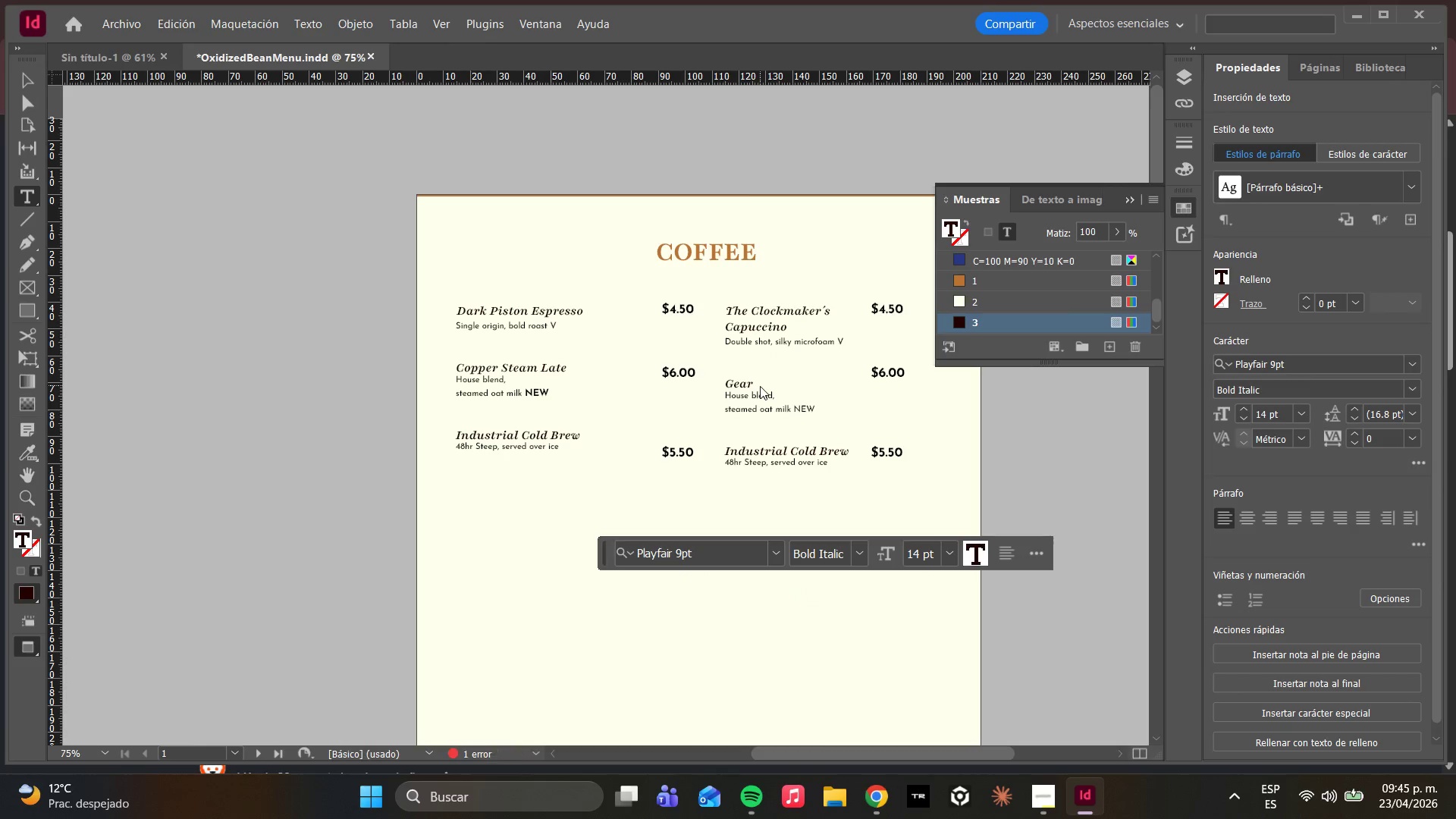 
key(Shift+7)
 